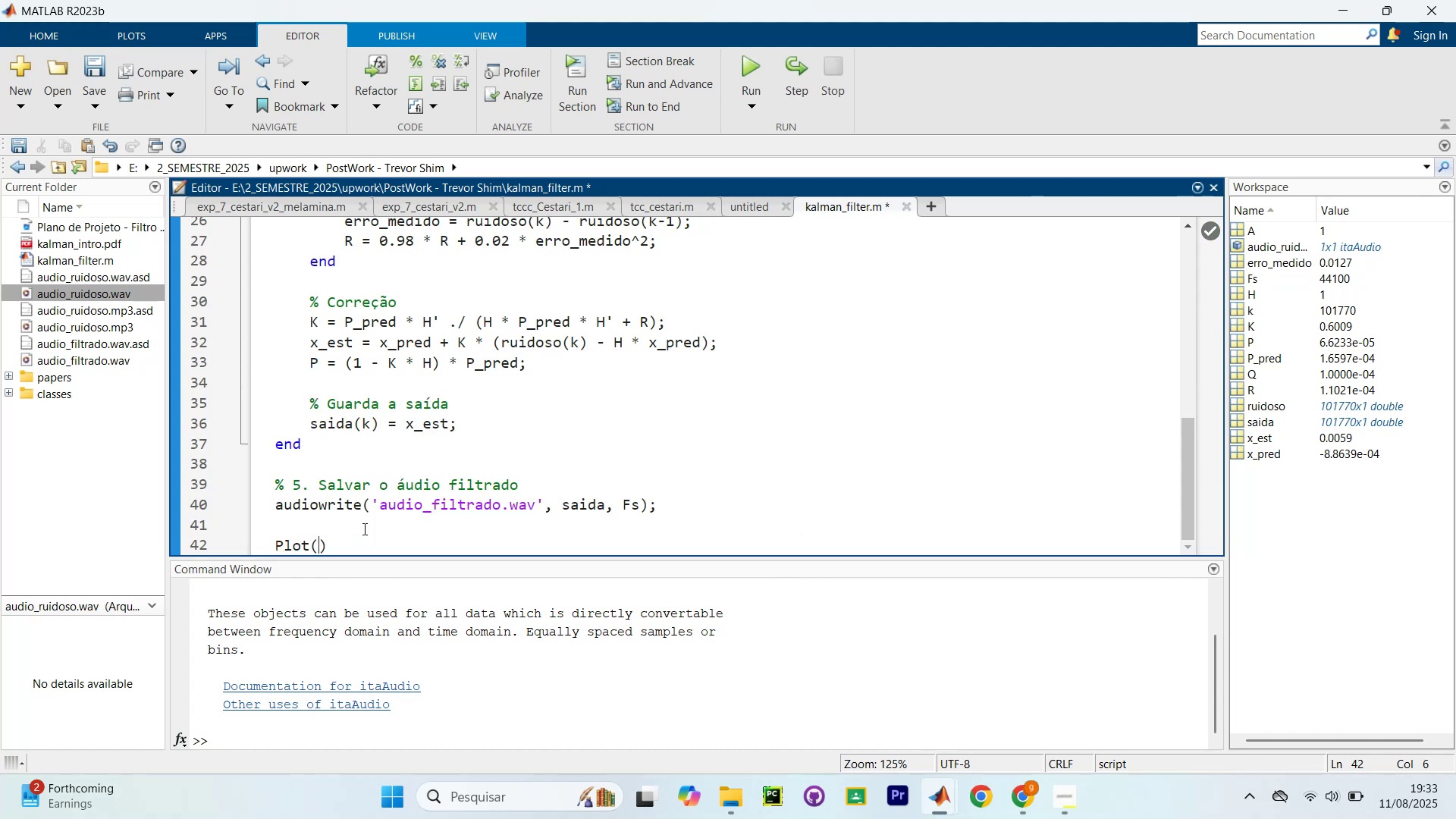 
wait(5.72)
 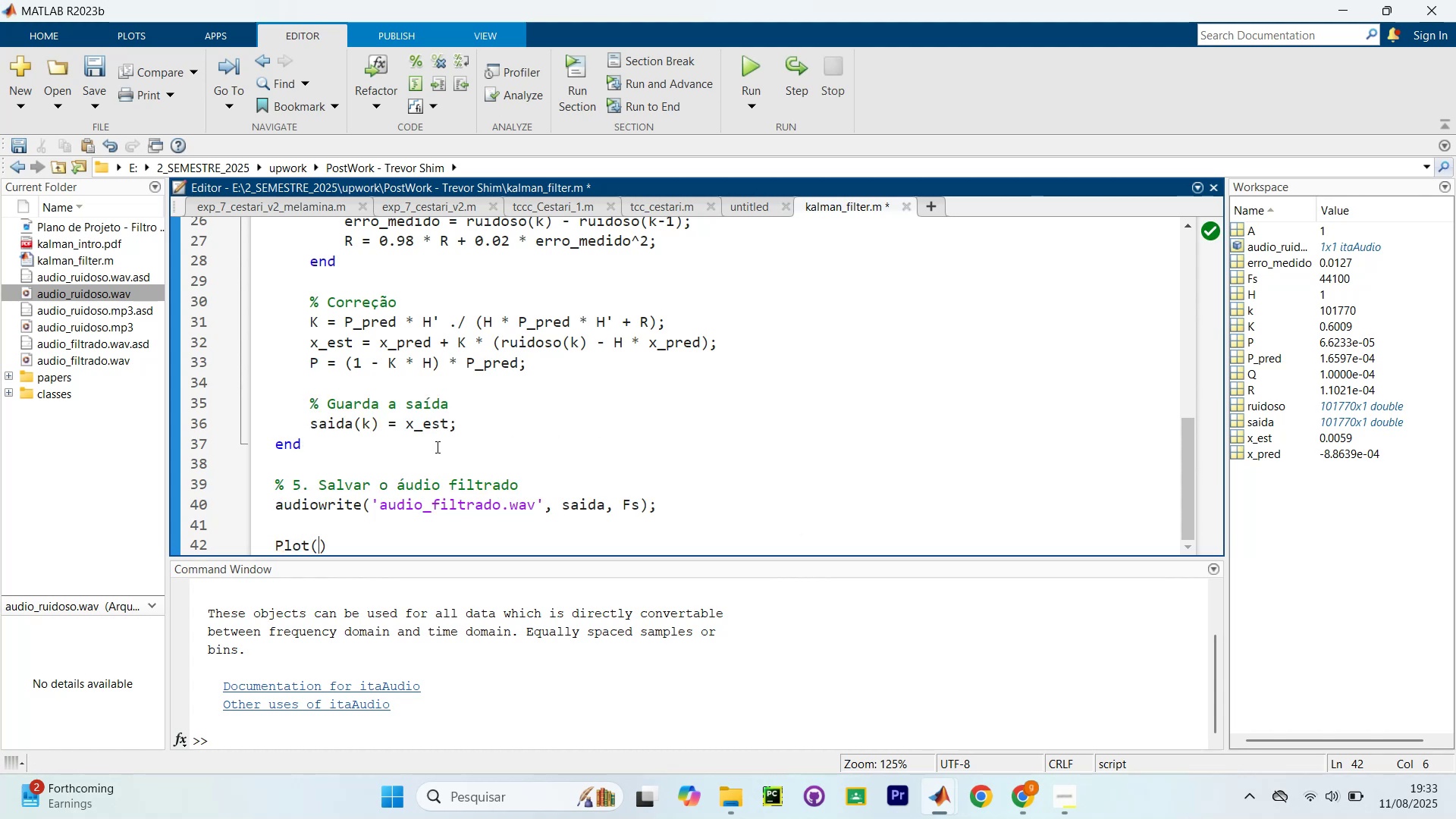 
left_click([1059, 802])
 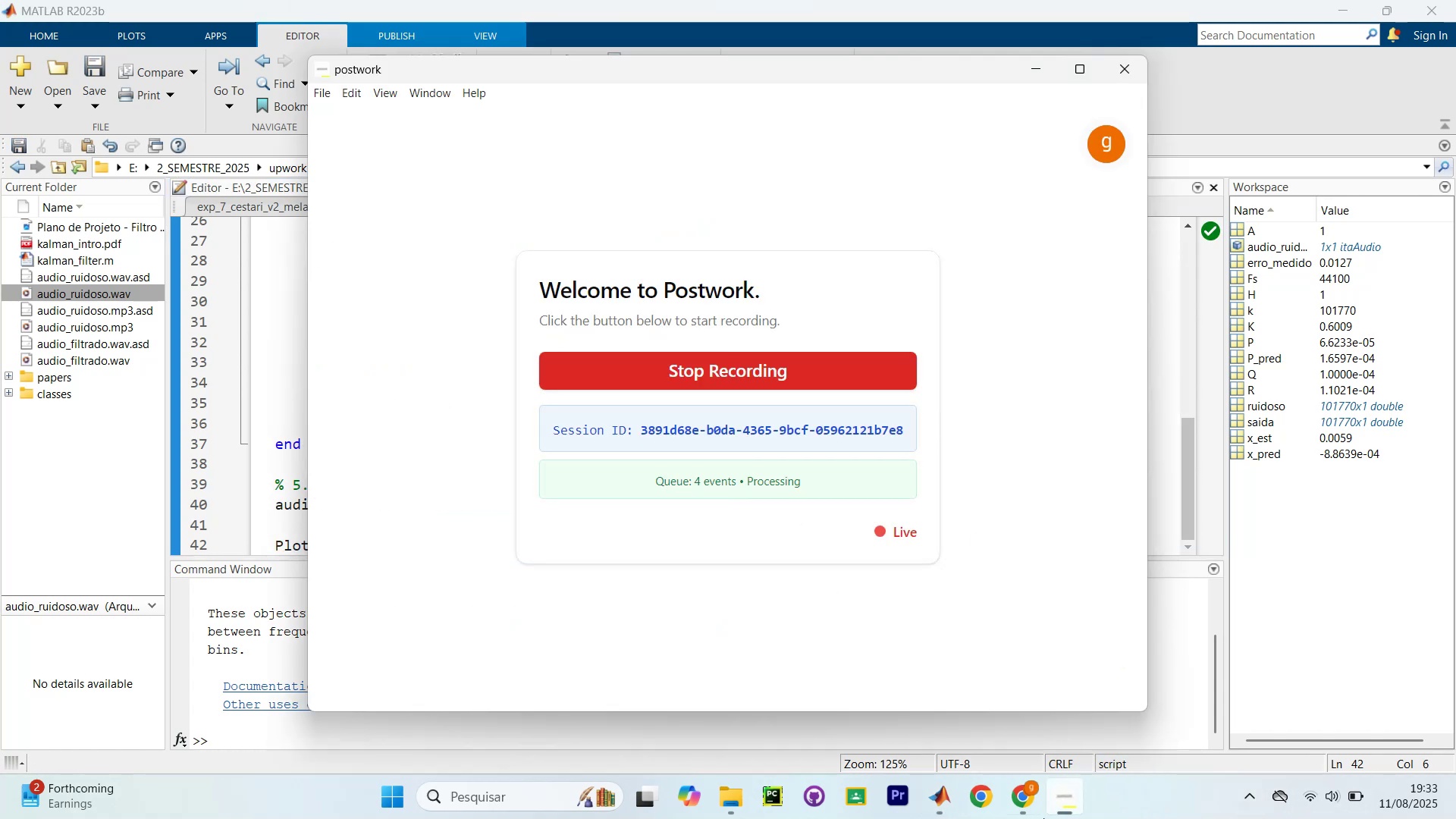 
left_click([1034, 806])
 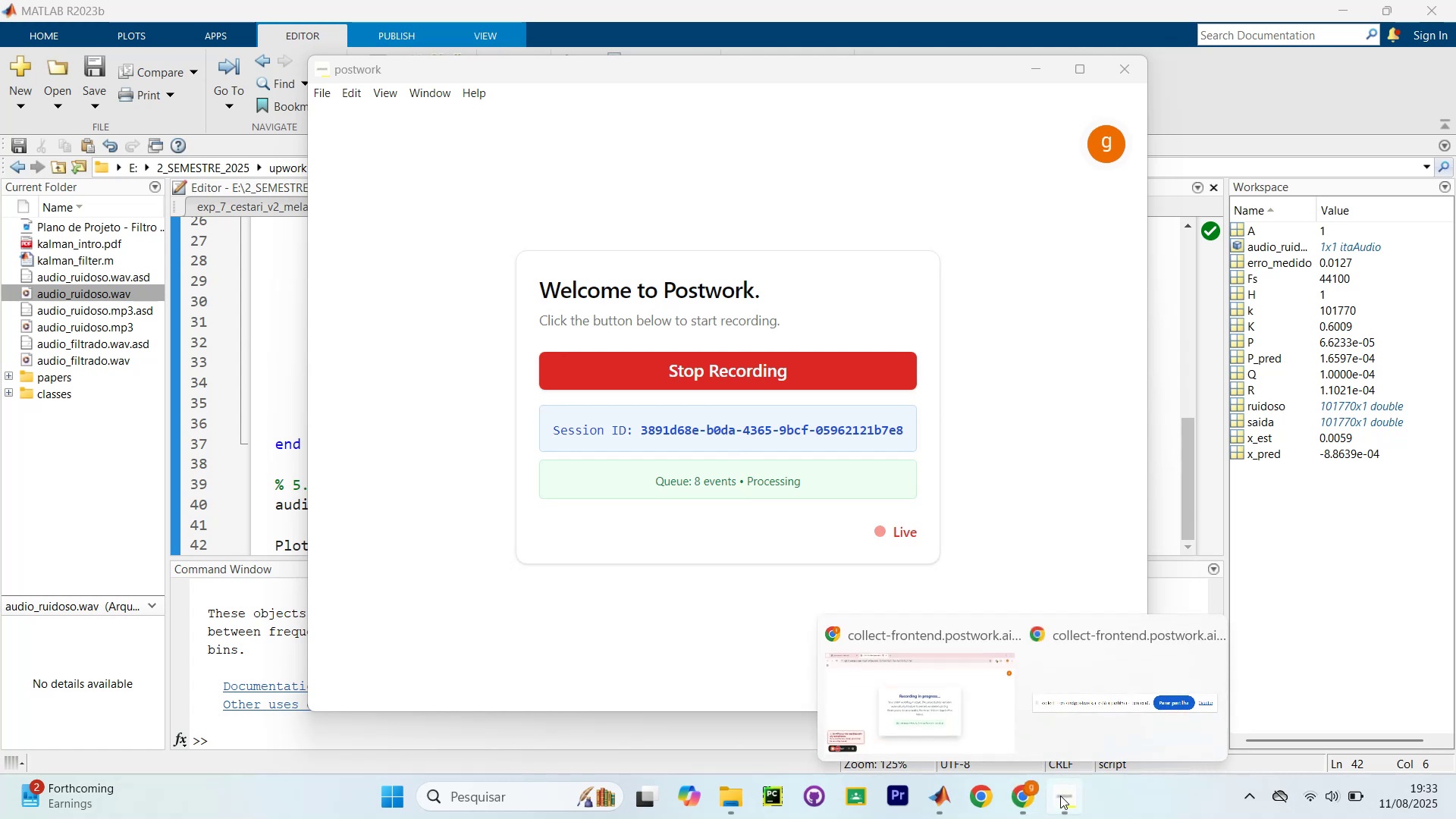 
left_click([1081, 790])
 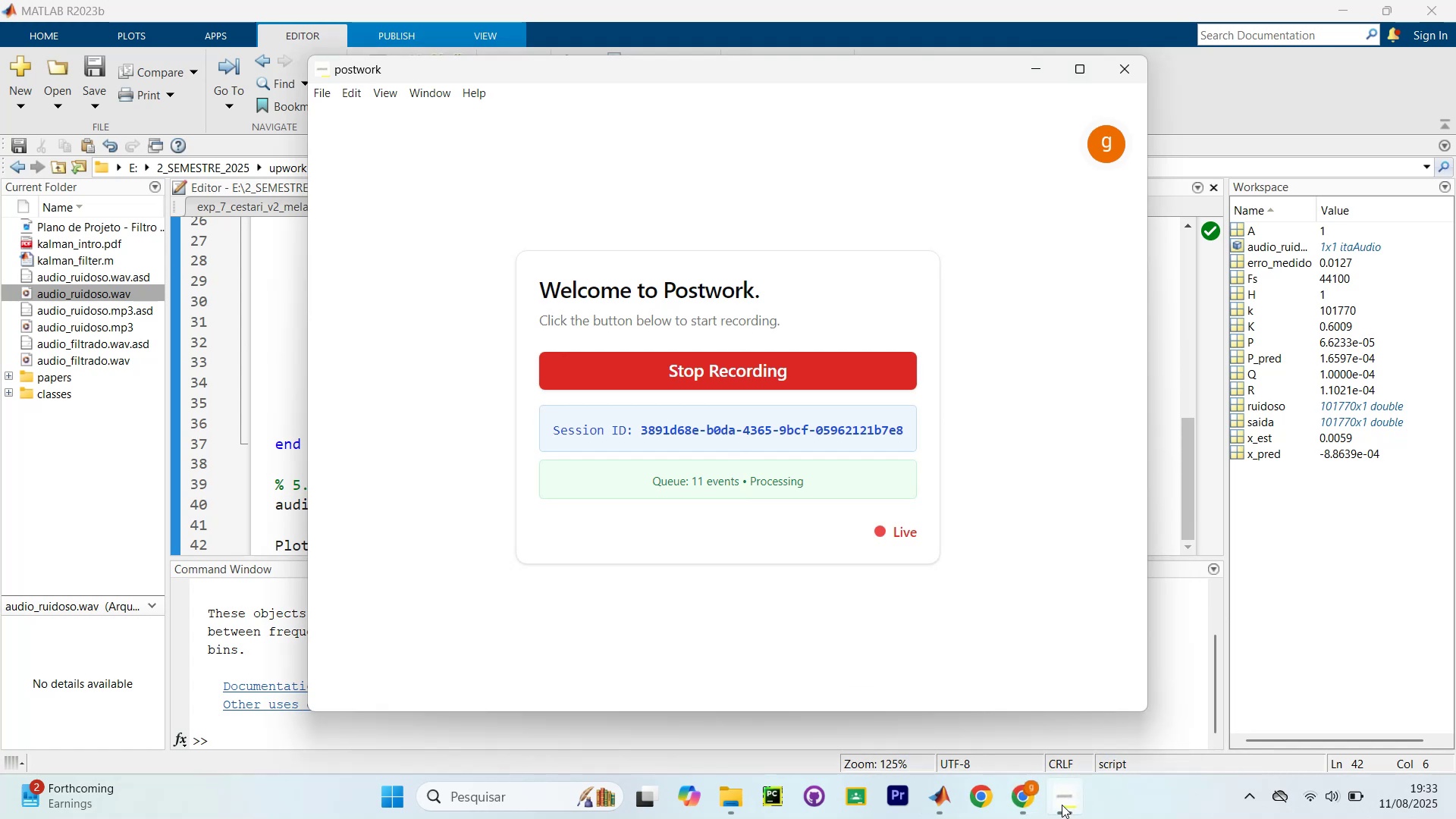 
left_click([1059, 806])
 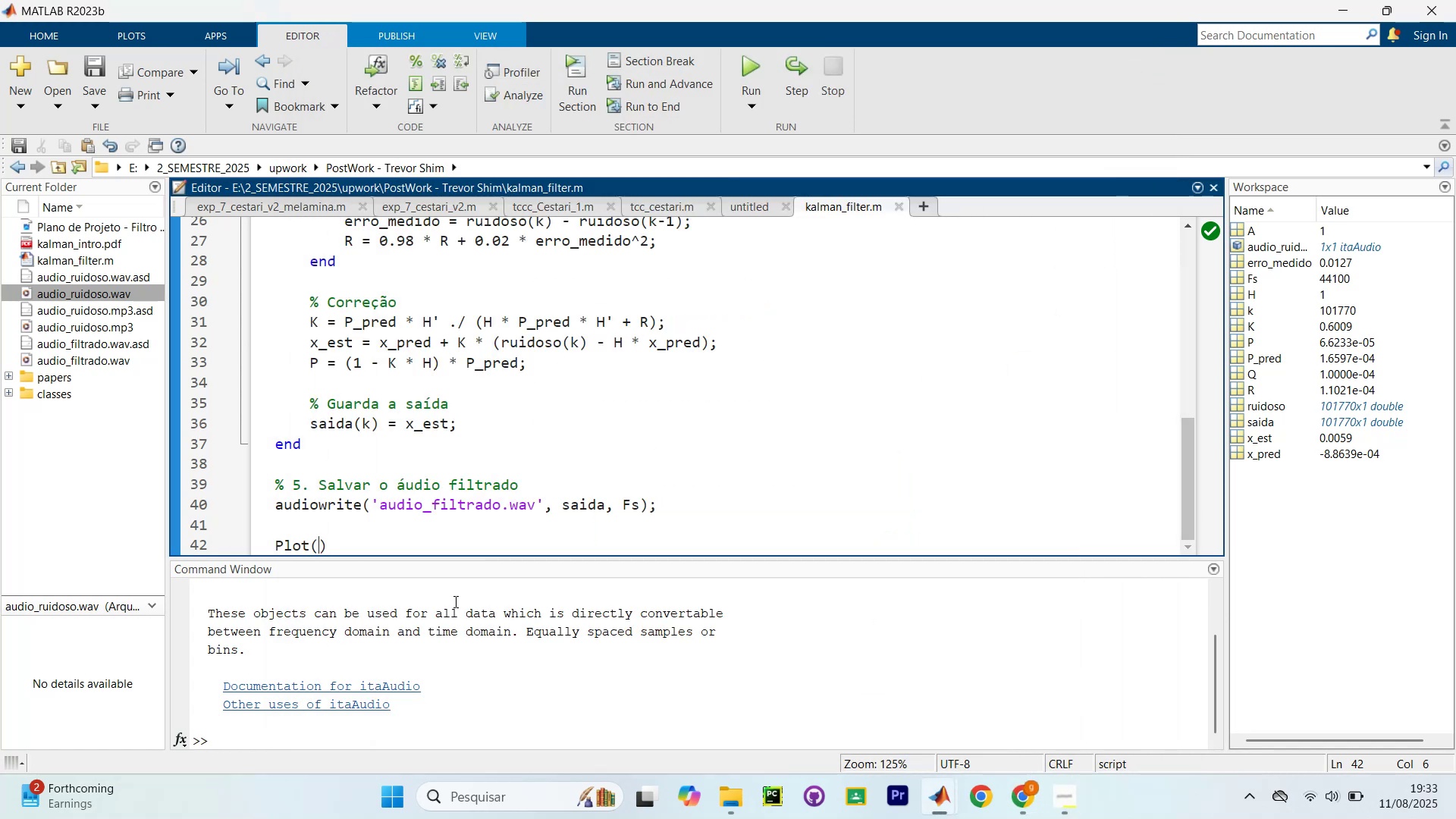 
scroll: coordinate [532, 372], scroll_direction: up, amount: 15.0
 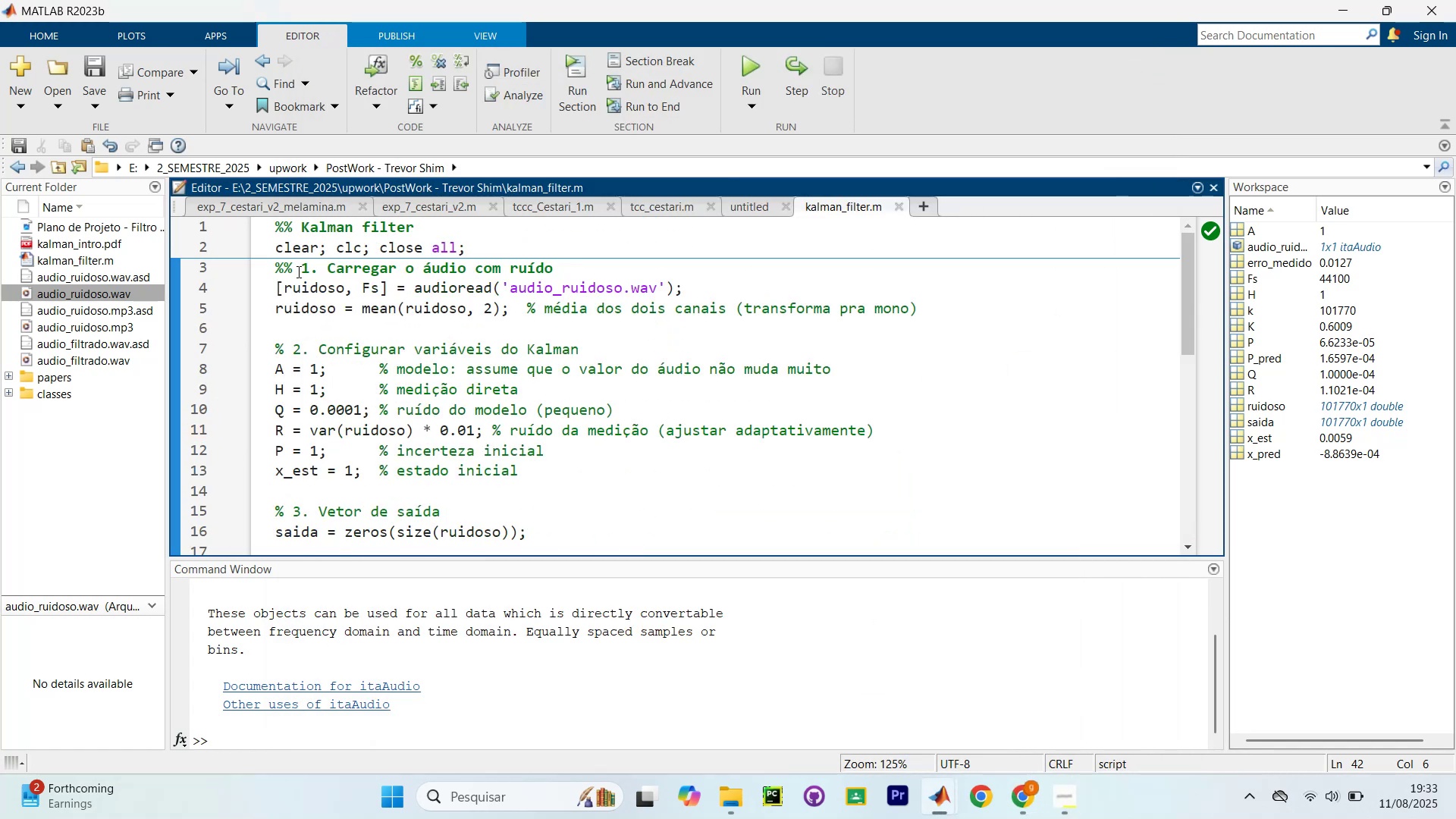 
left_click_drag(start_coordinate=[285, 287], to_coordinate=[380, 289])
 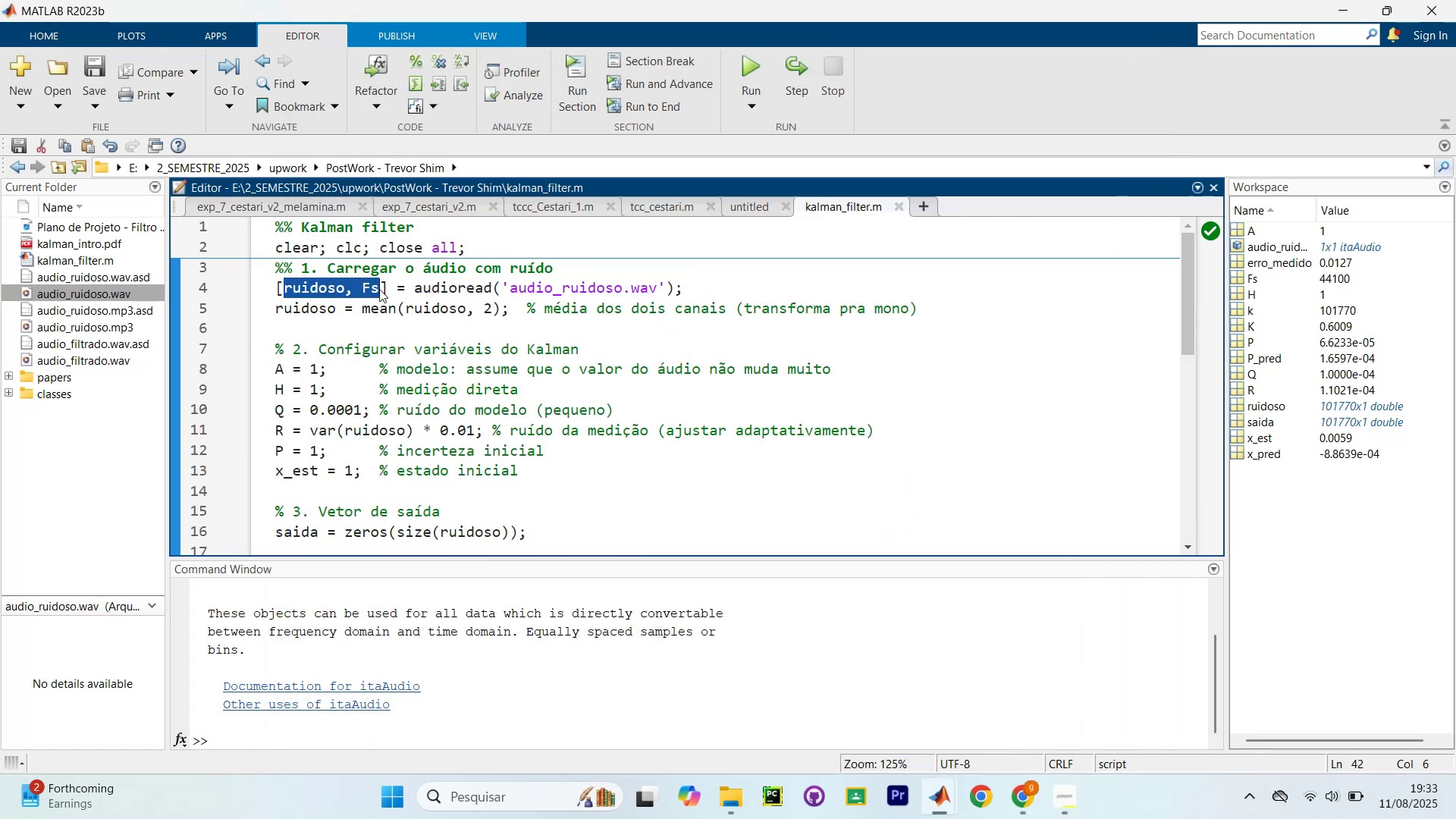 
key(Control+C)
 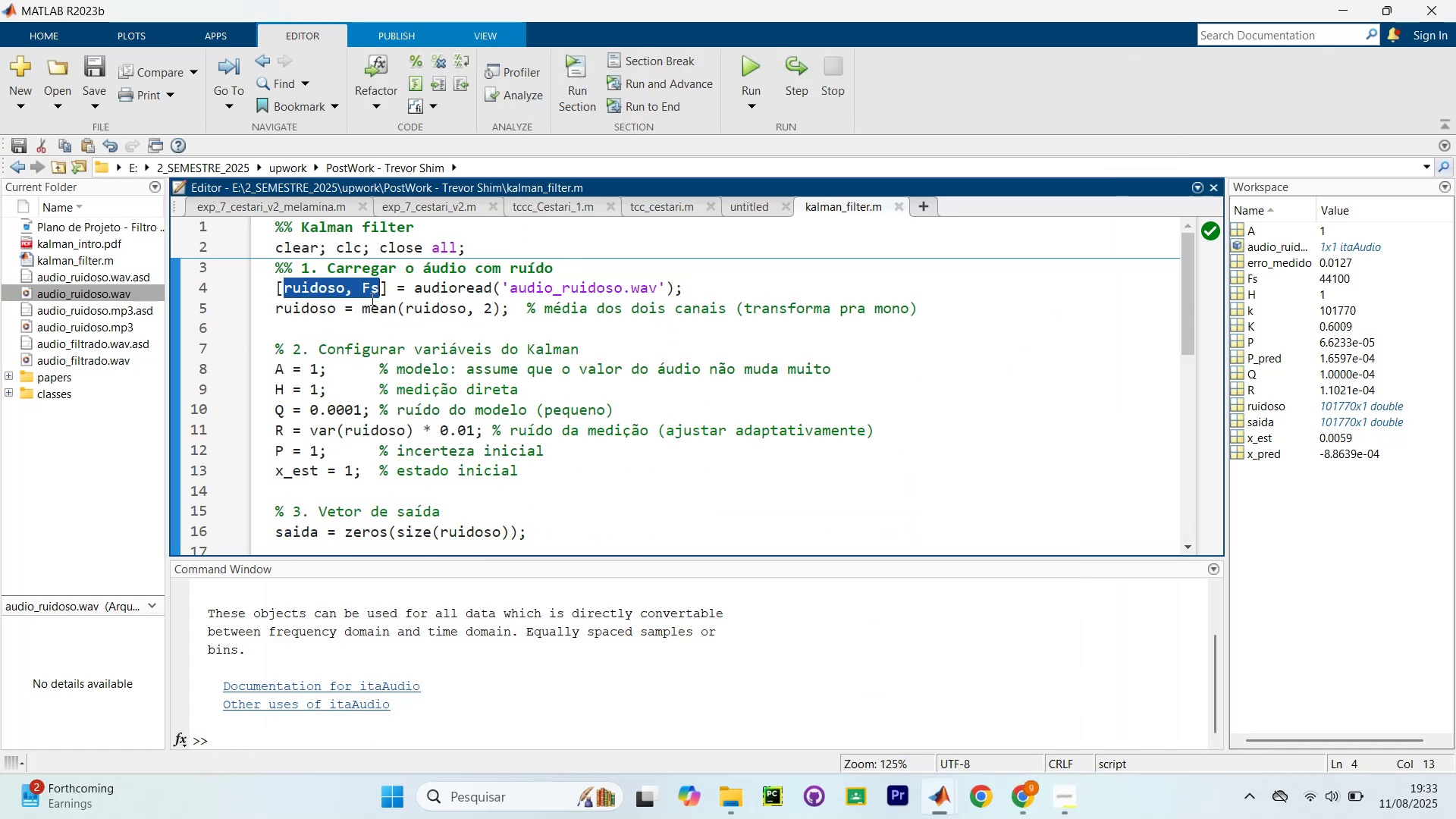 
scroll: coordinate [404, 469], scroll_direction: down, amount: 13.0
 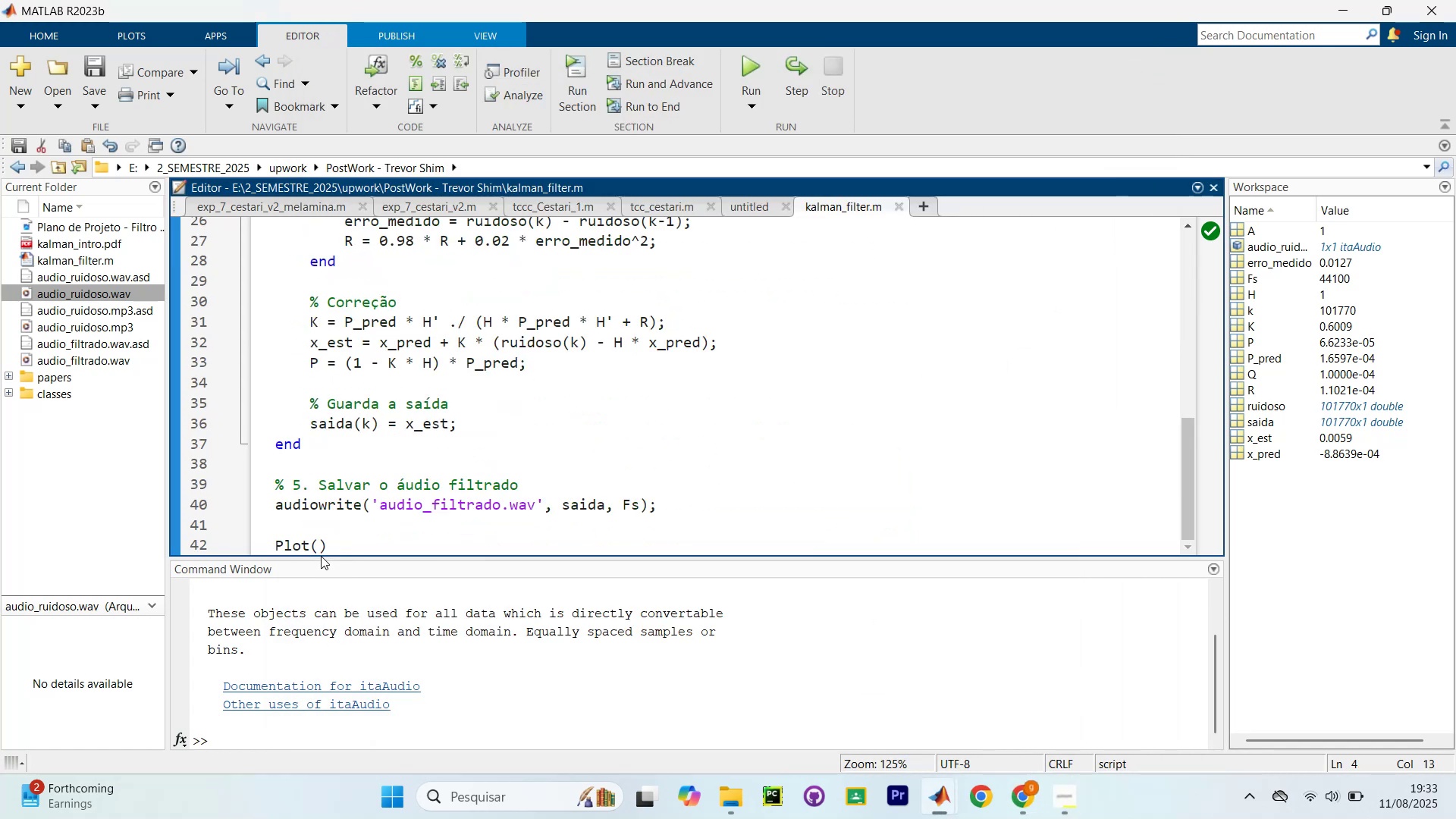 
left_click([322, 554])
 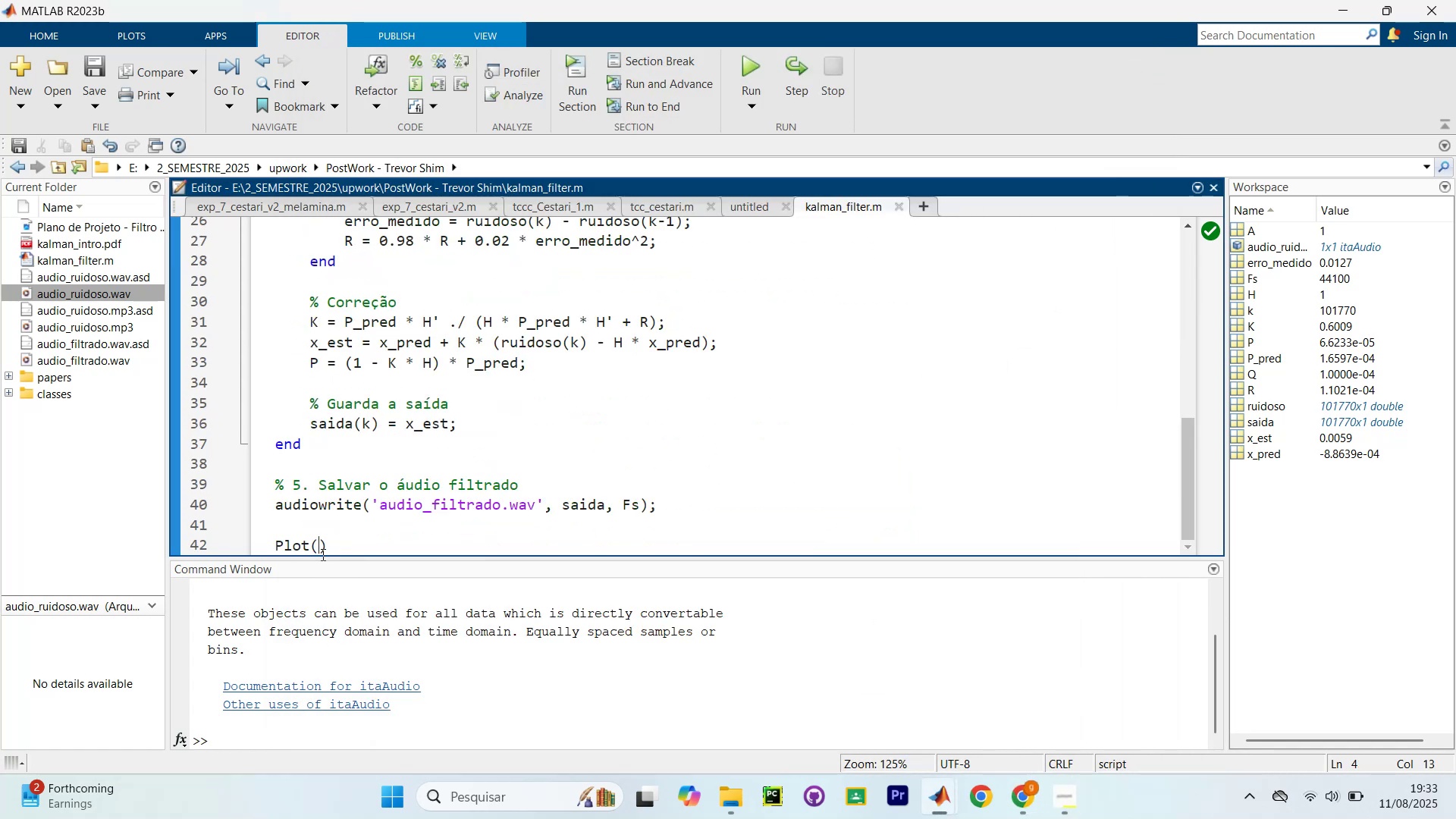 
key(Control+V)
 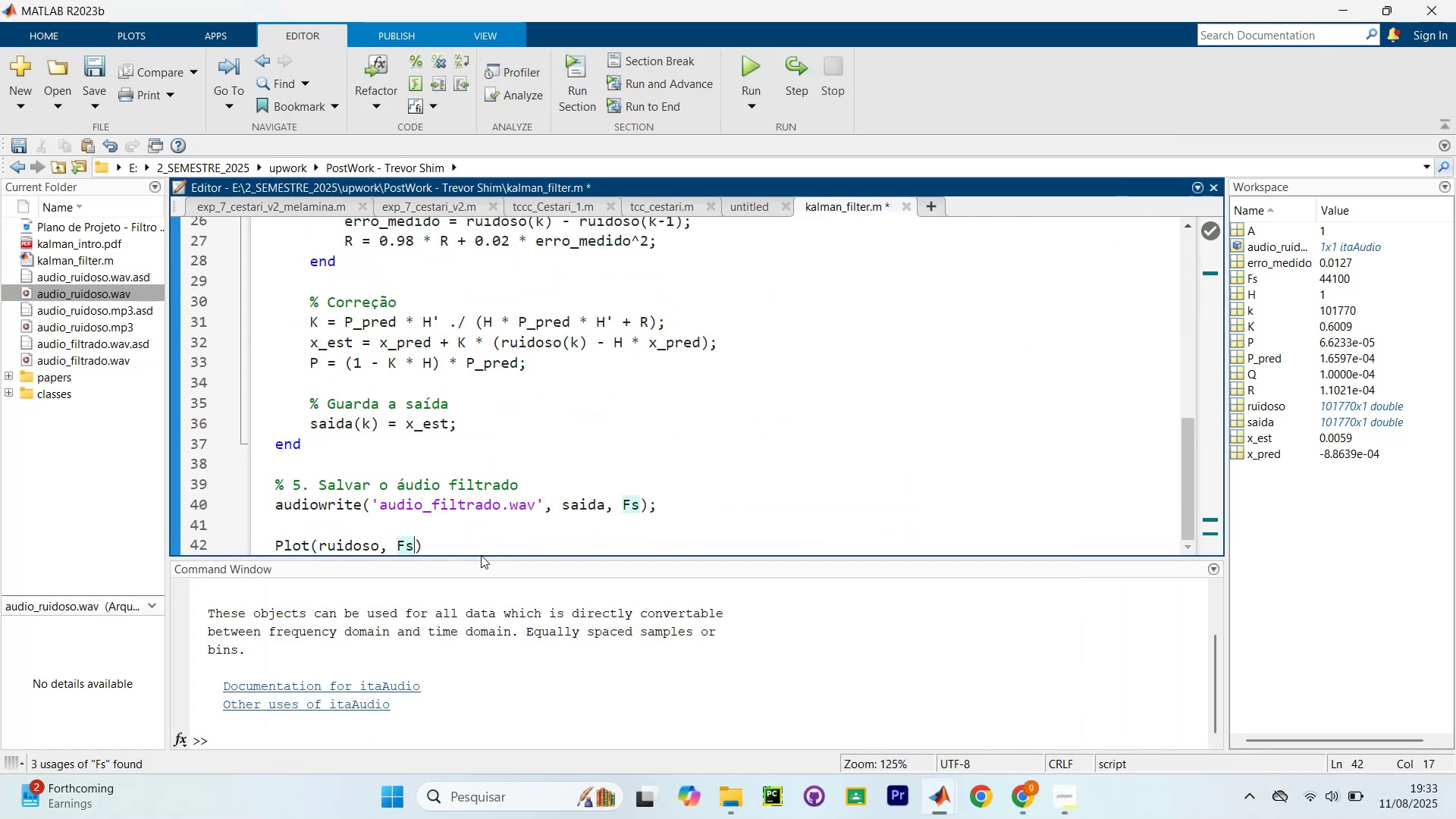 
left_click([488, 548])
 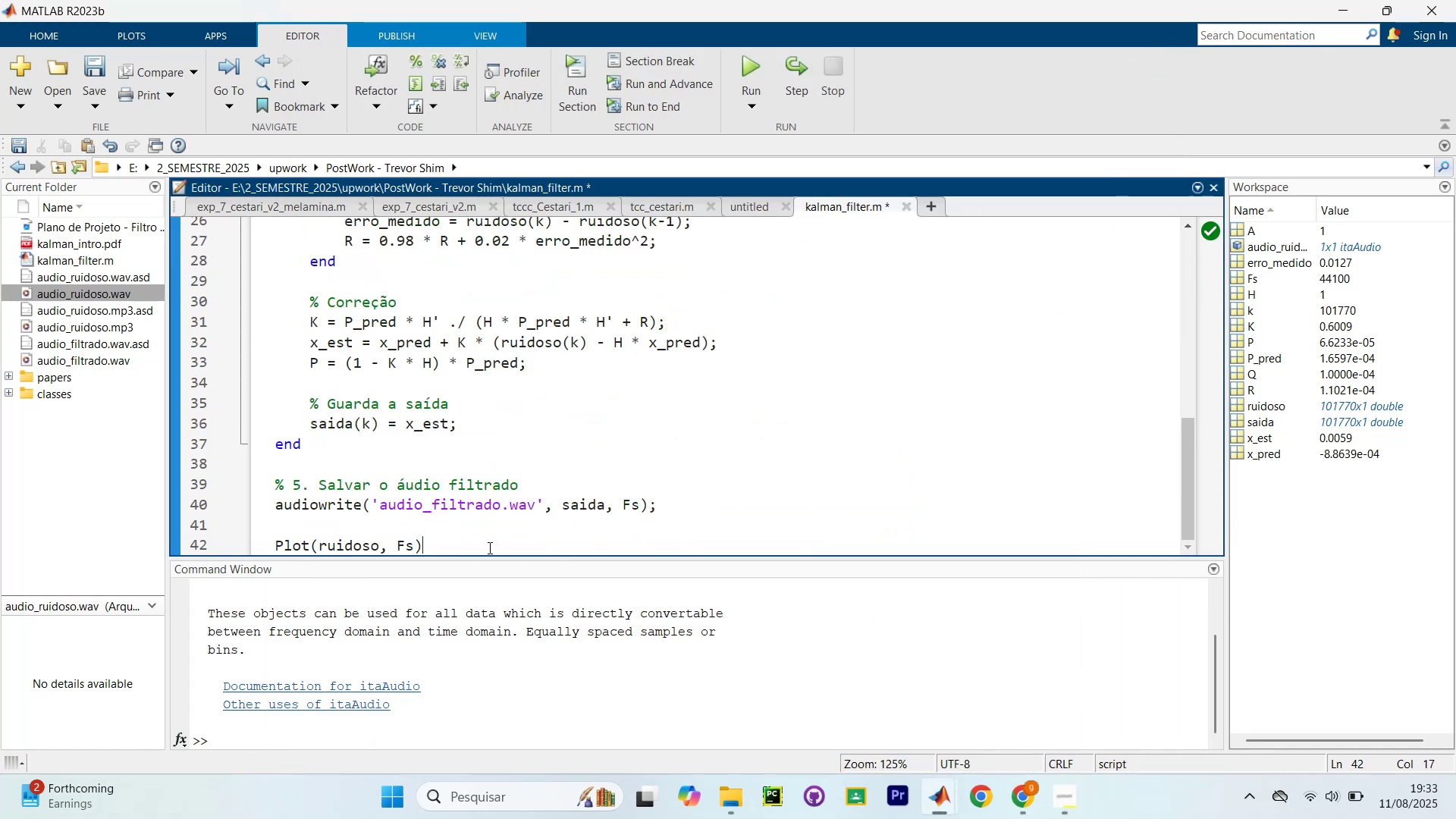 
hold_key(key=ControlLeft, duration=0.74)
 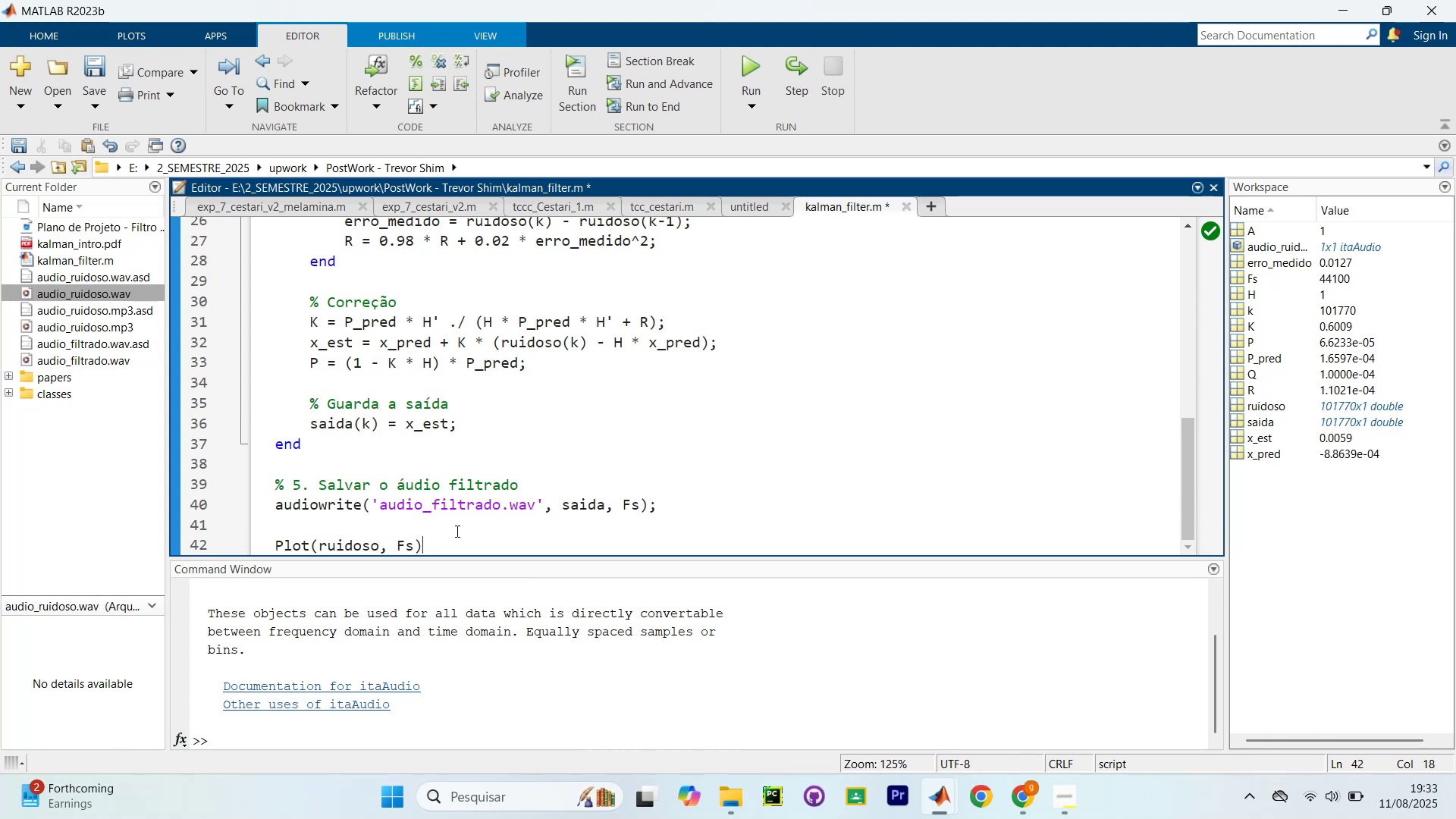 
key(Slash)
 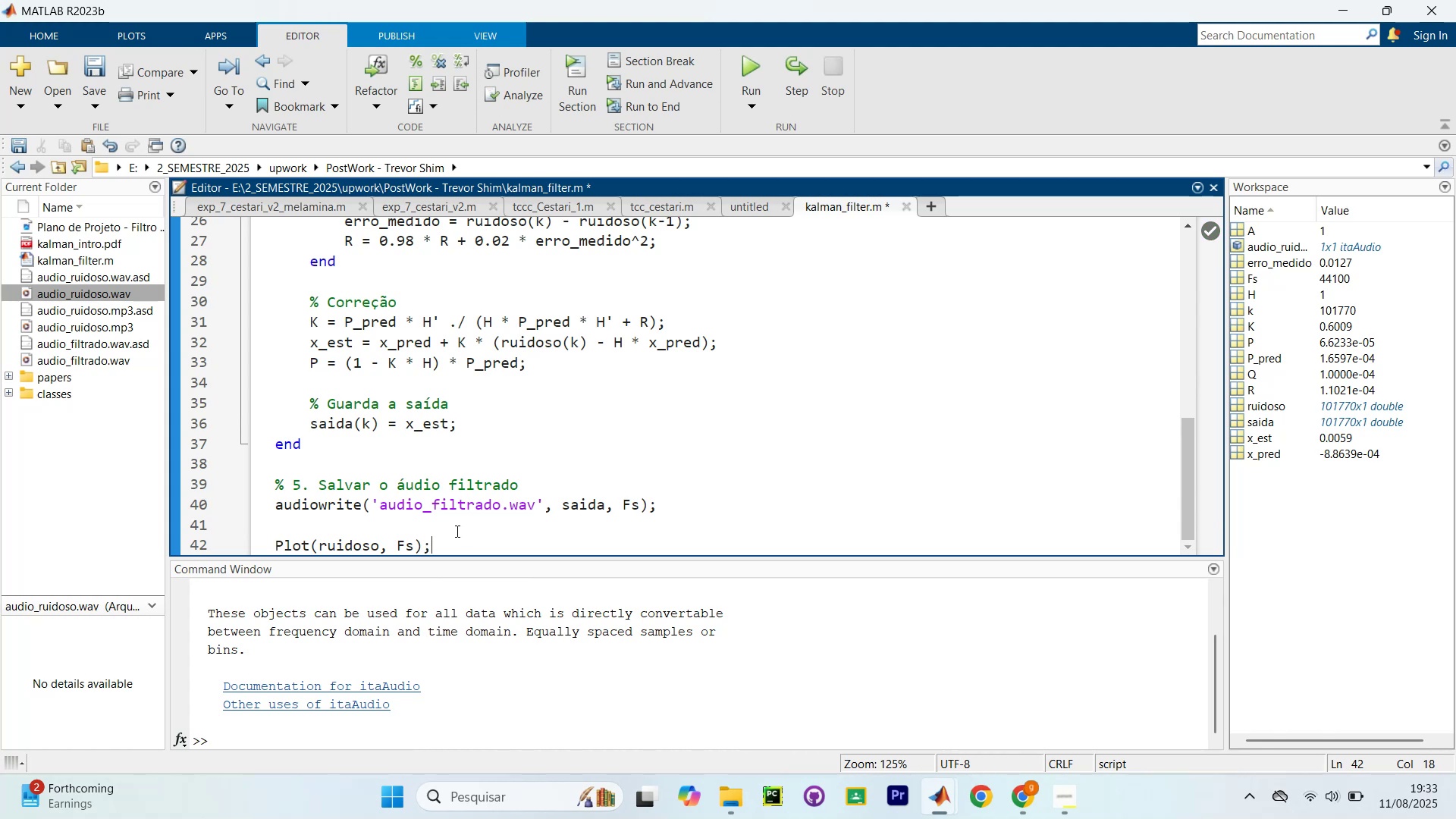 
key(Control+ControlLeft)
 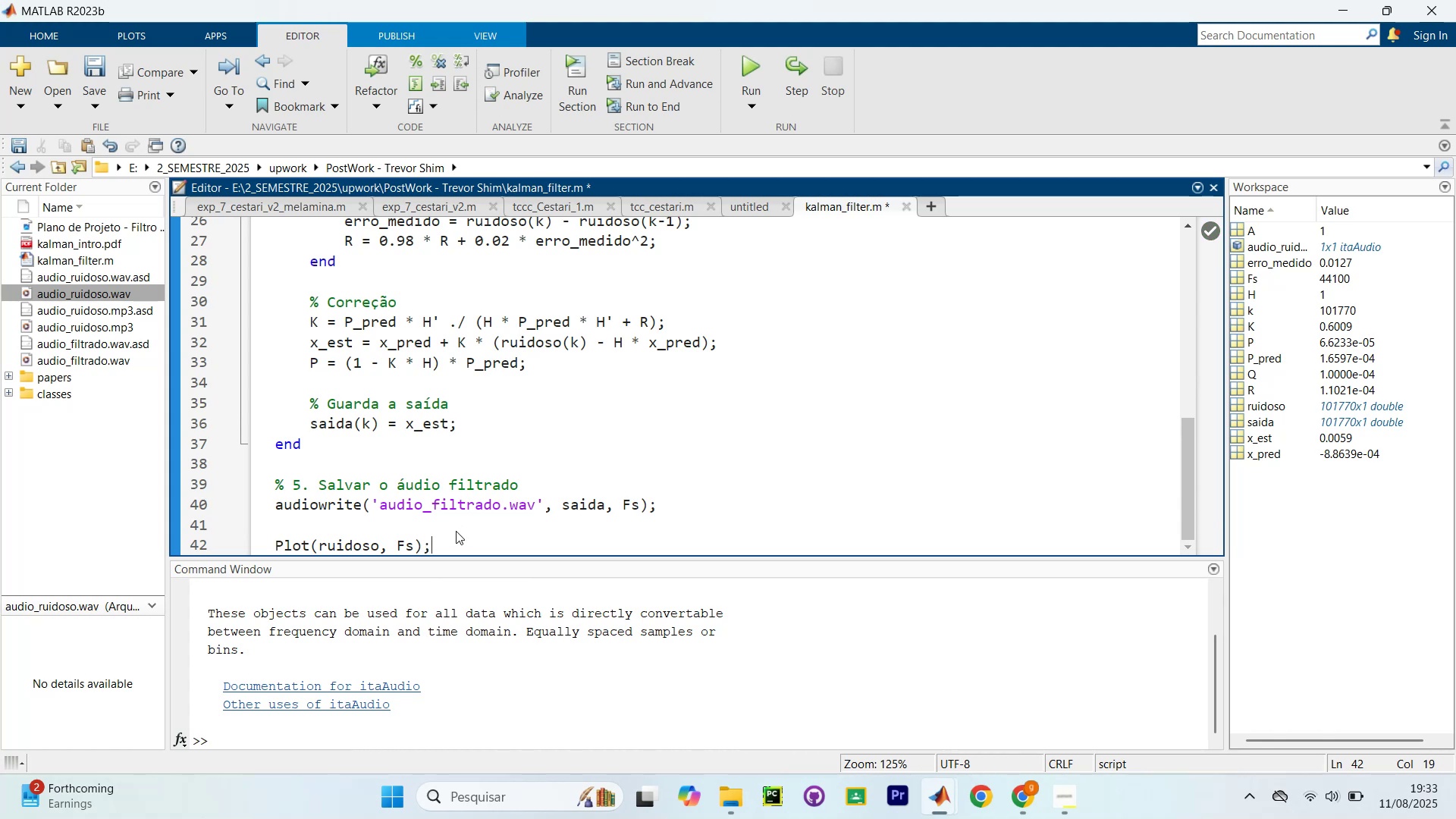 
key(Control+Enter)
 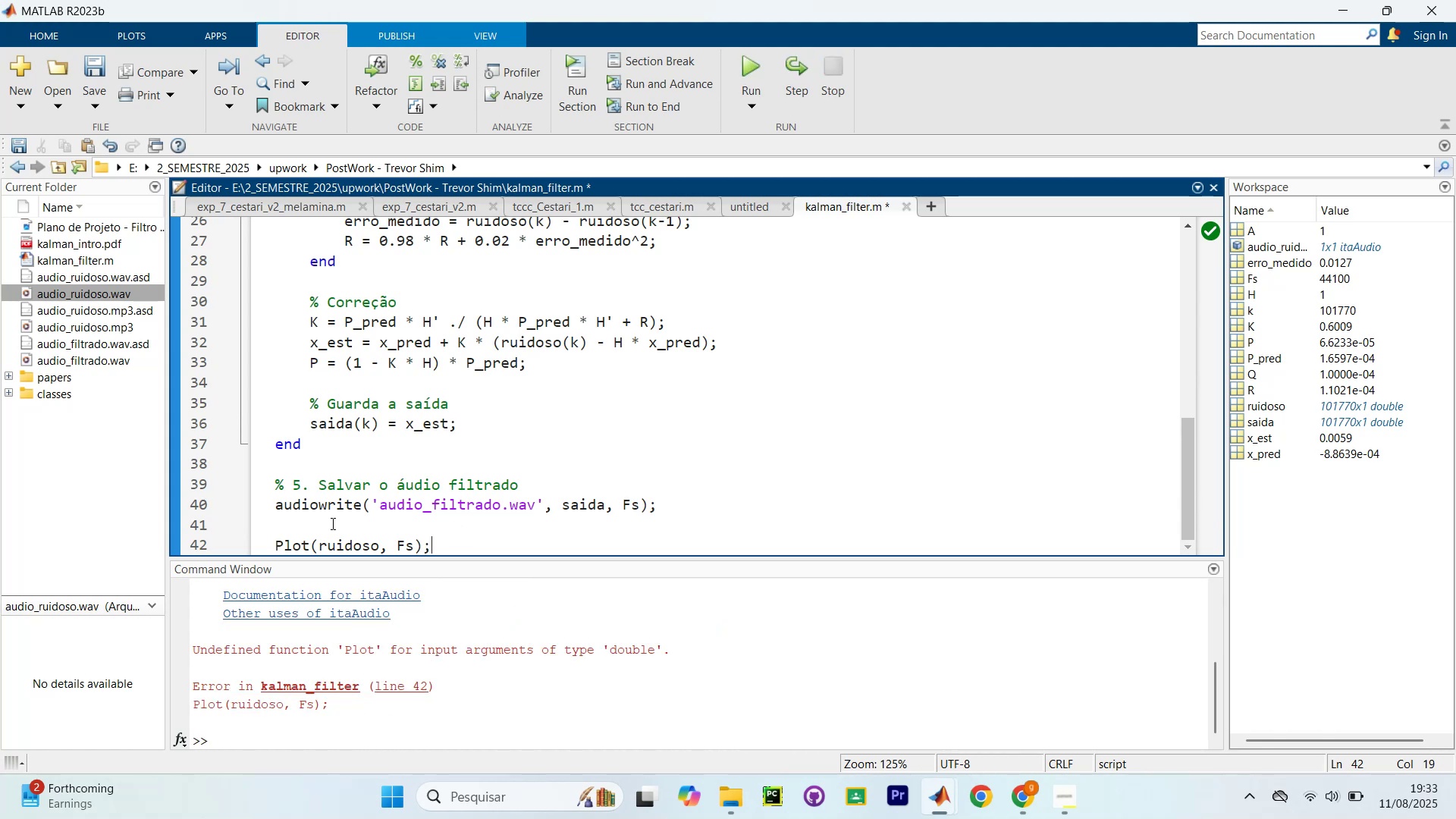 
scroll: coordinate [462, 573], scroll_direction: down, amount: 7.0
 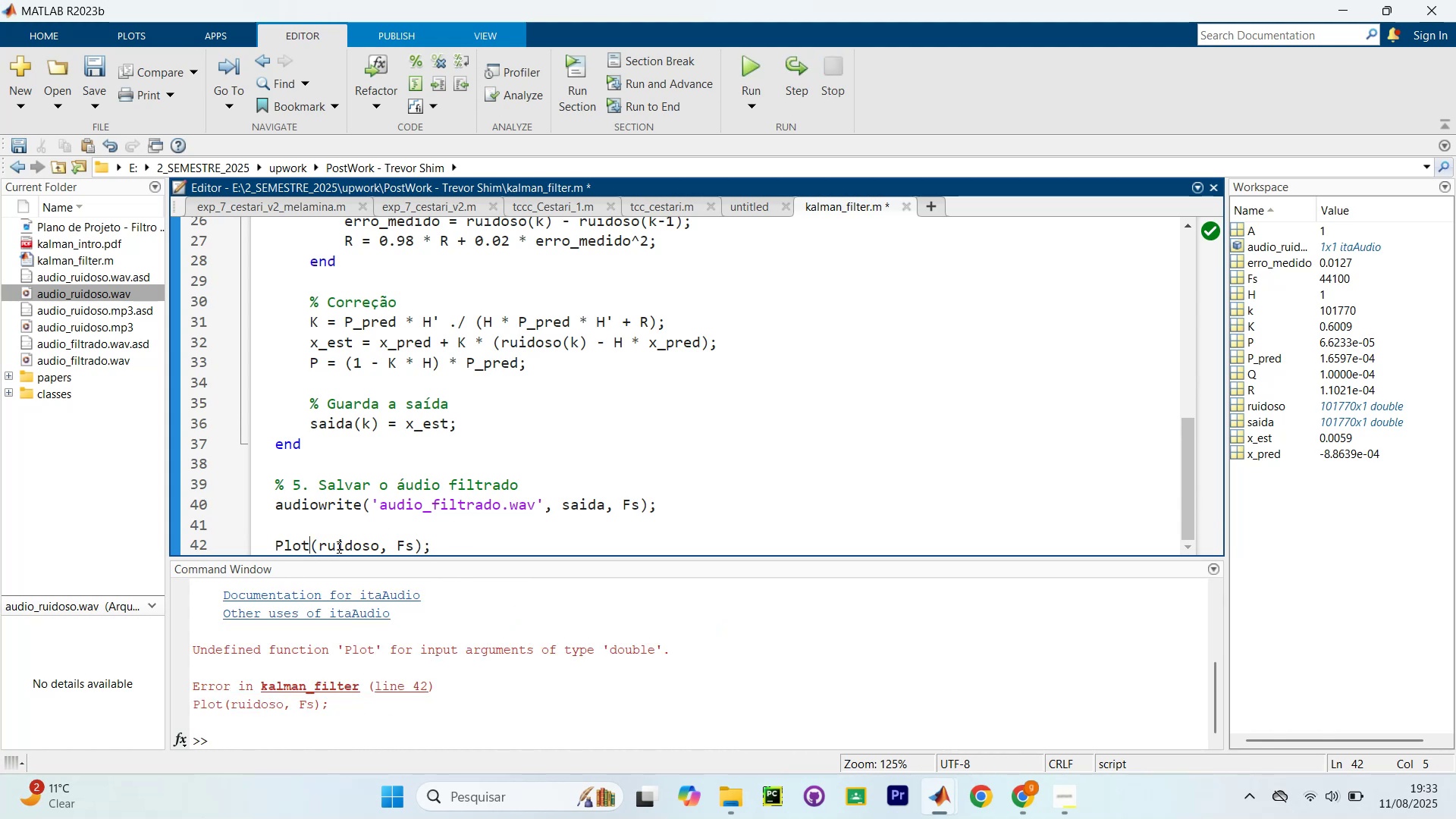 
left_click_drag(start_coordinate=[422, 550], to_coordinate=[316, 547])
 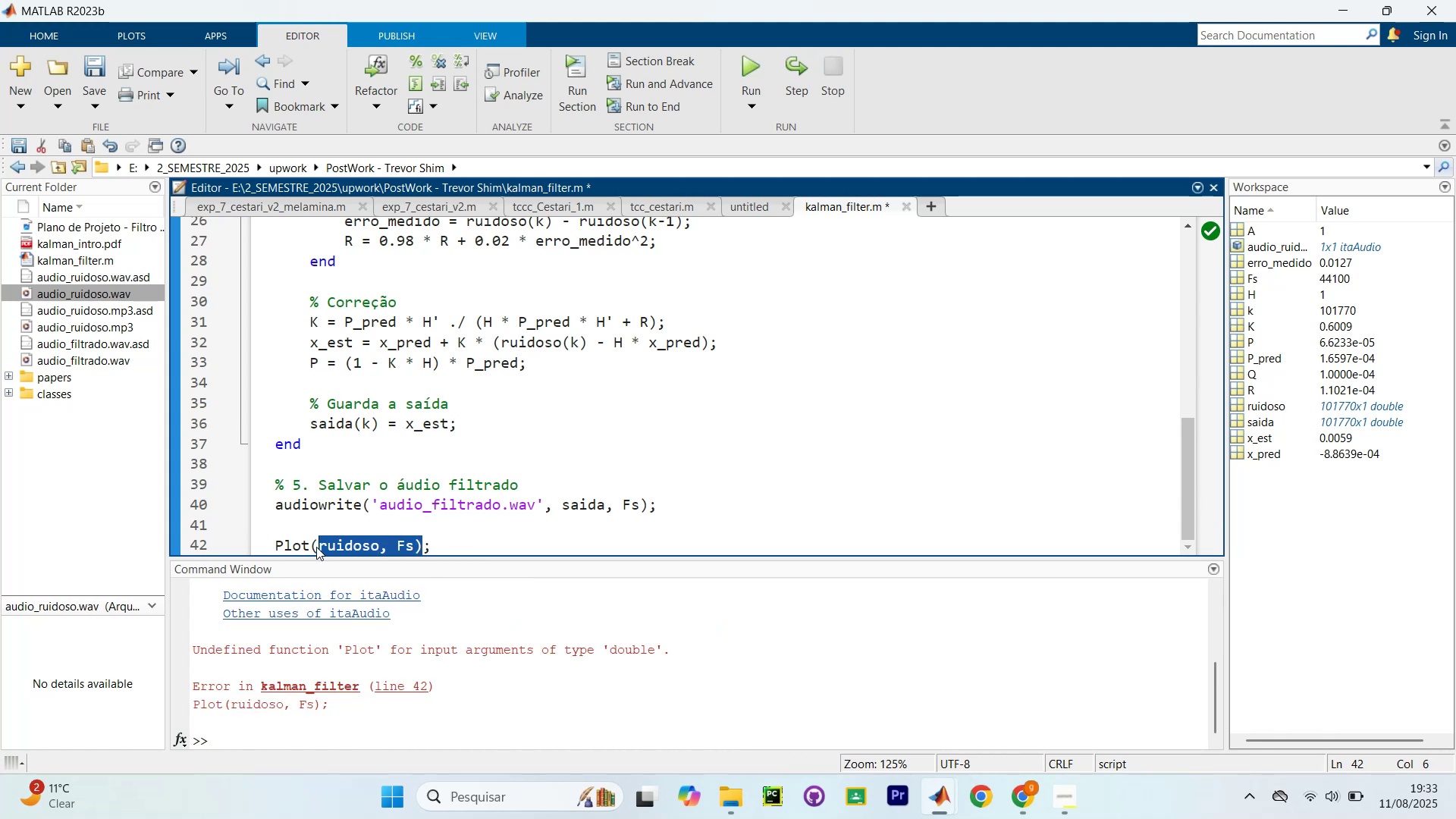 
key(Control+C)
 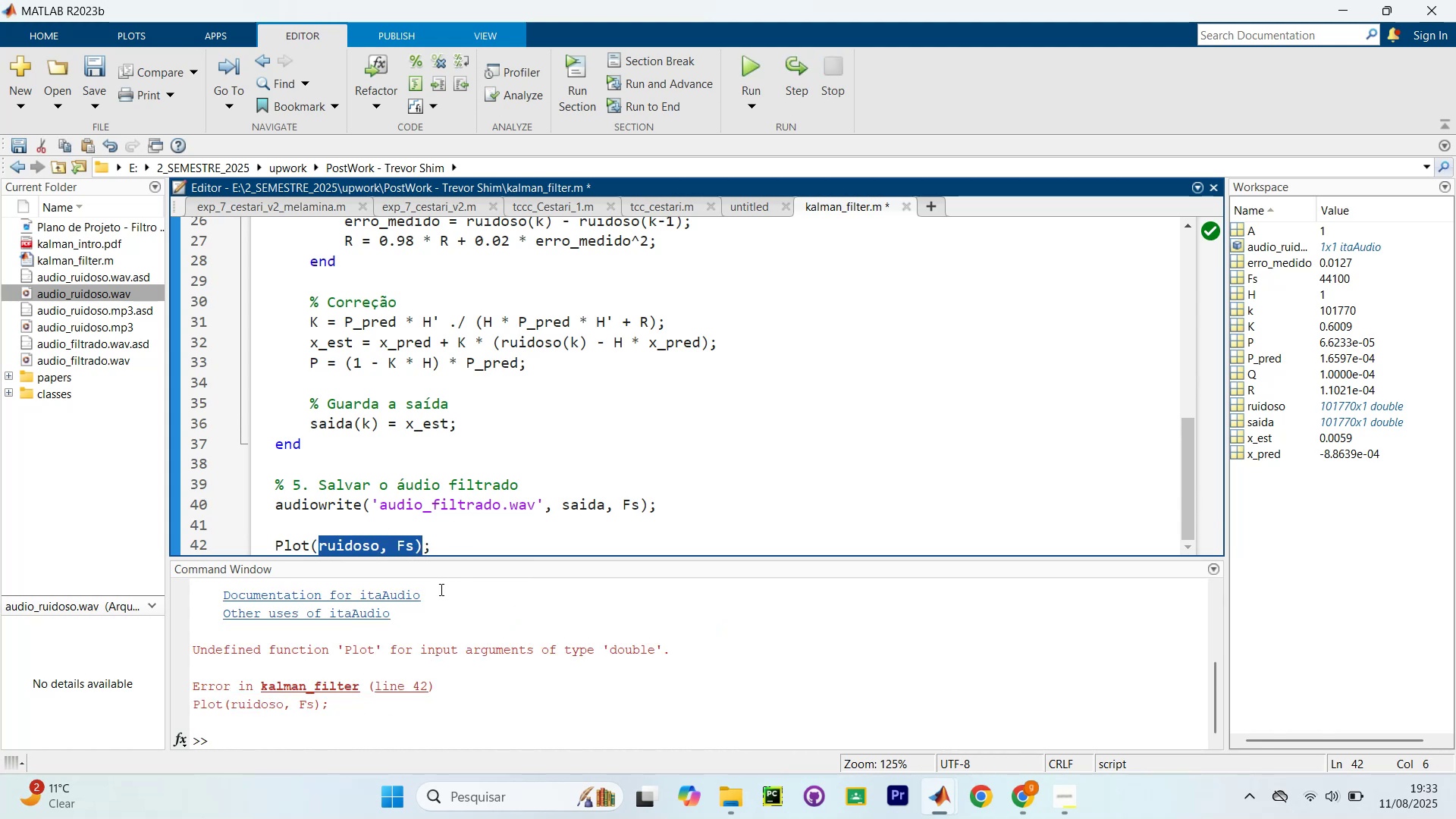 
key(Control+C)
 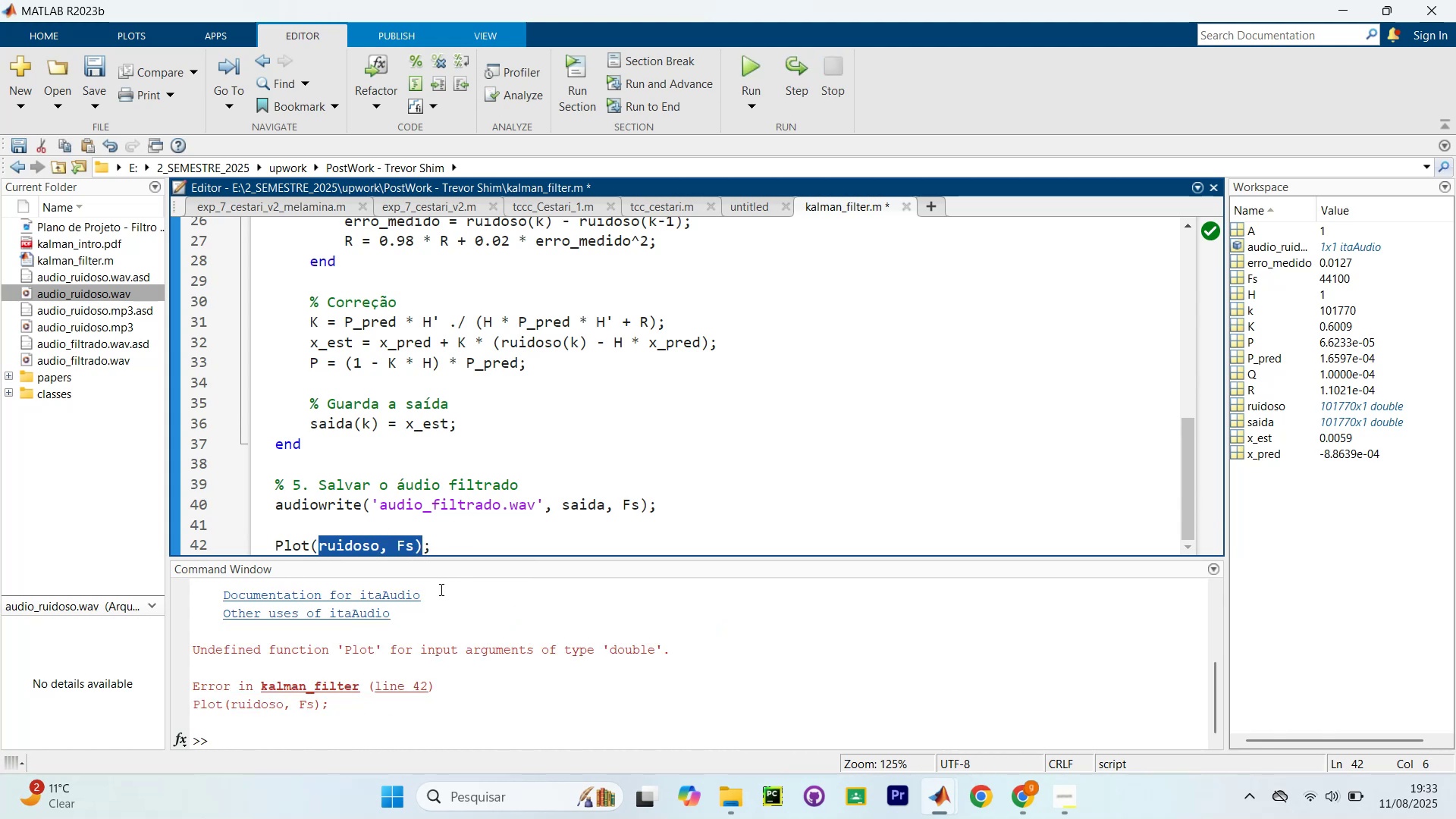 
key(Control+C)
 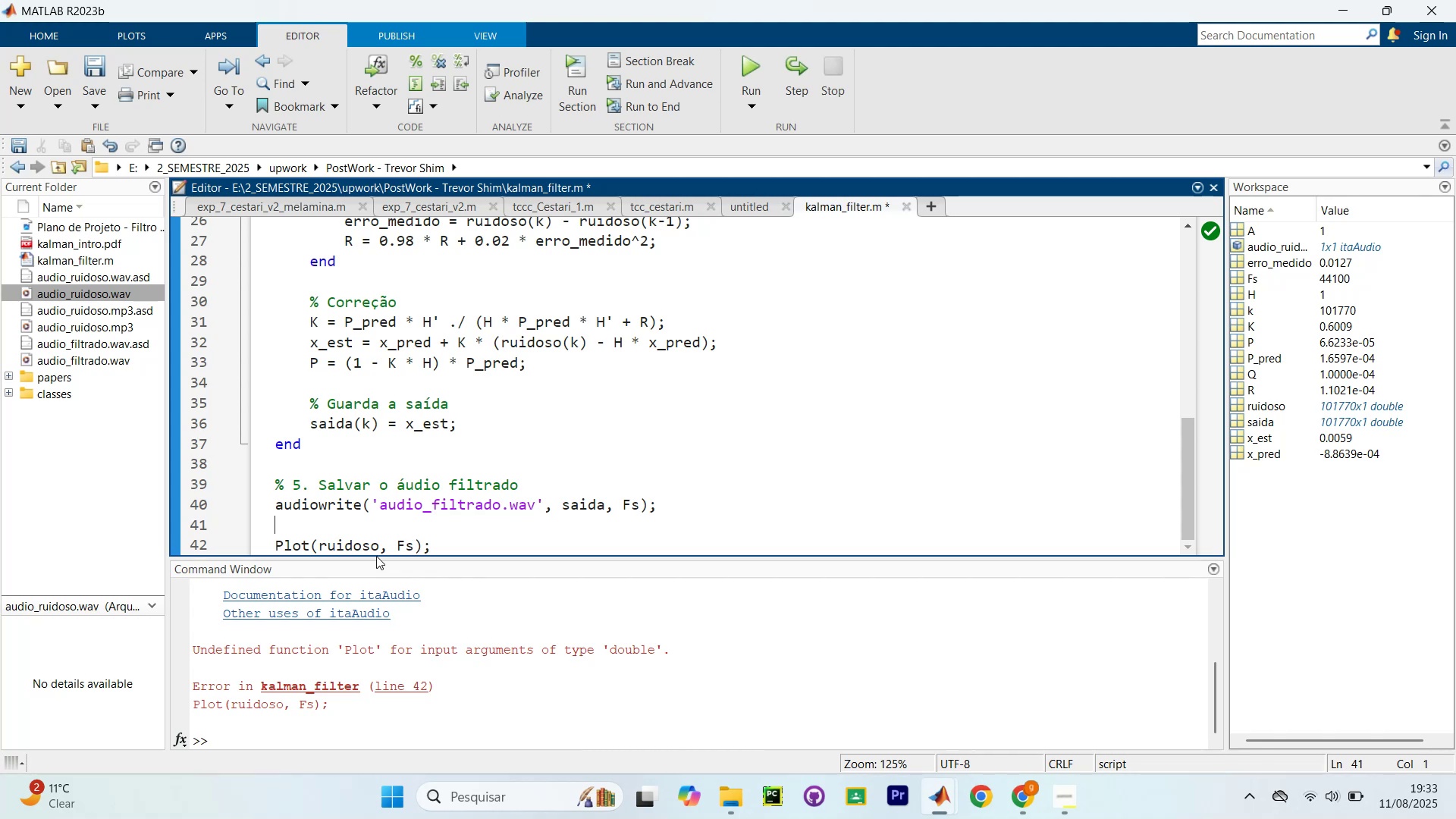 
left_click([287, 547])
 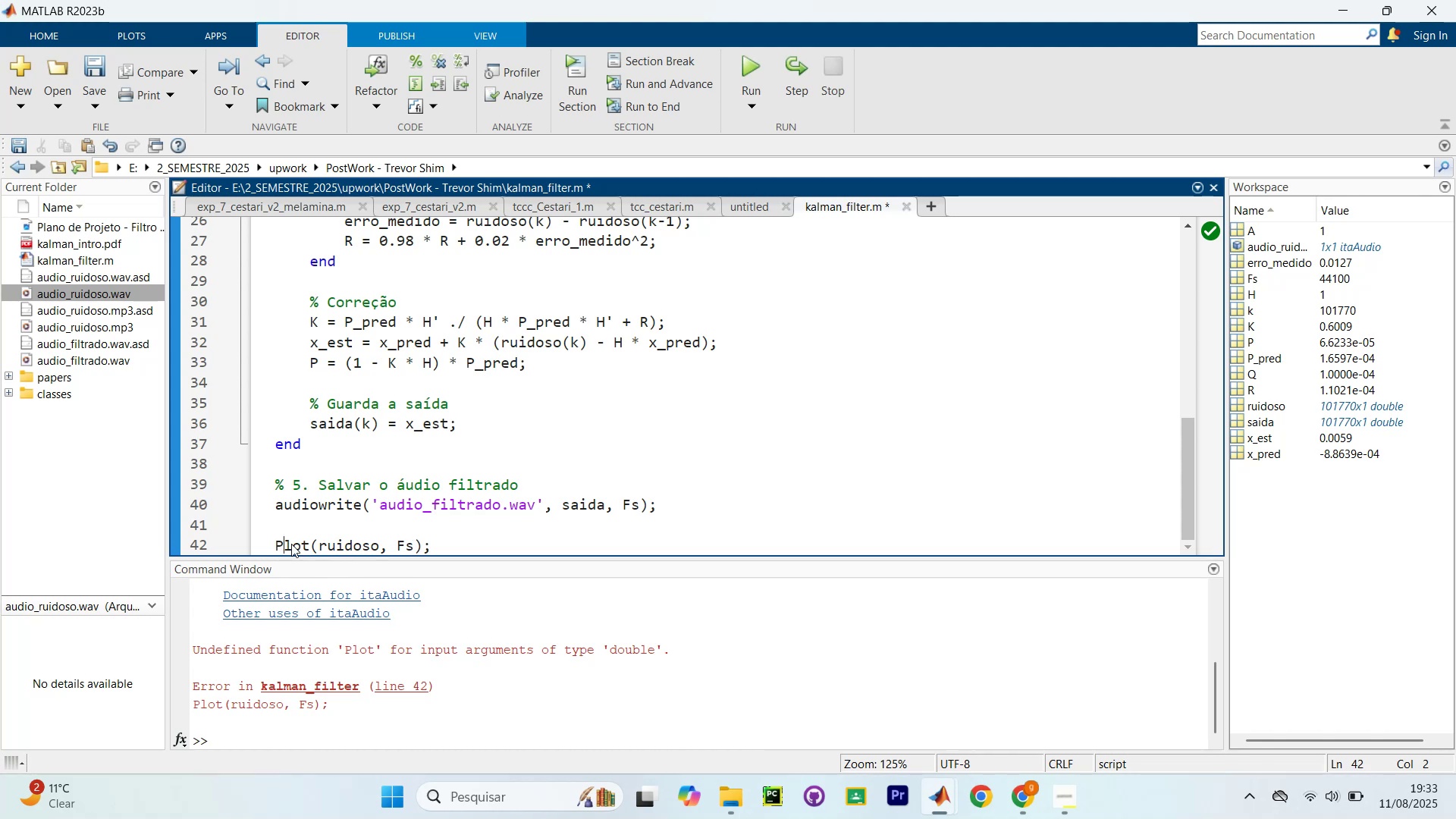 
key(Backspace)
 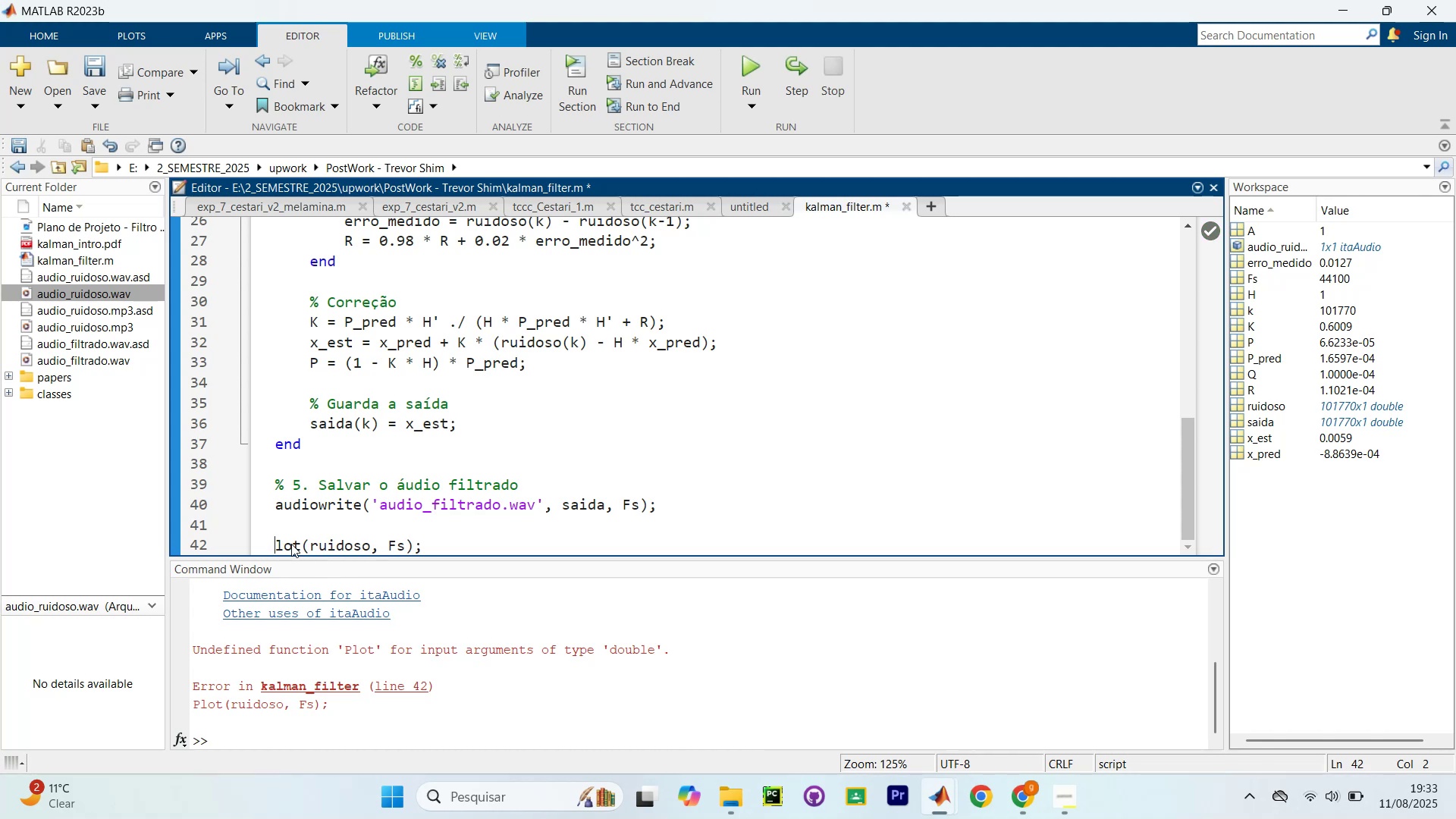 
key(P)
 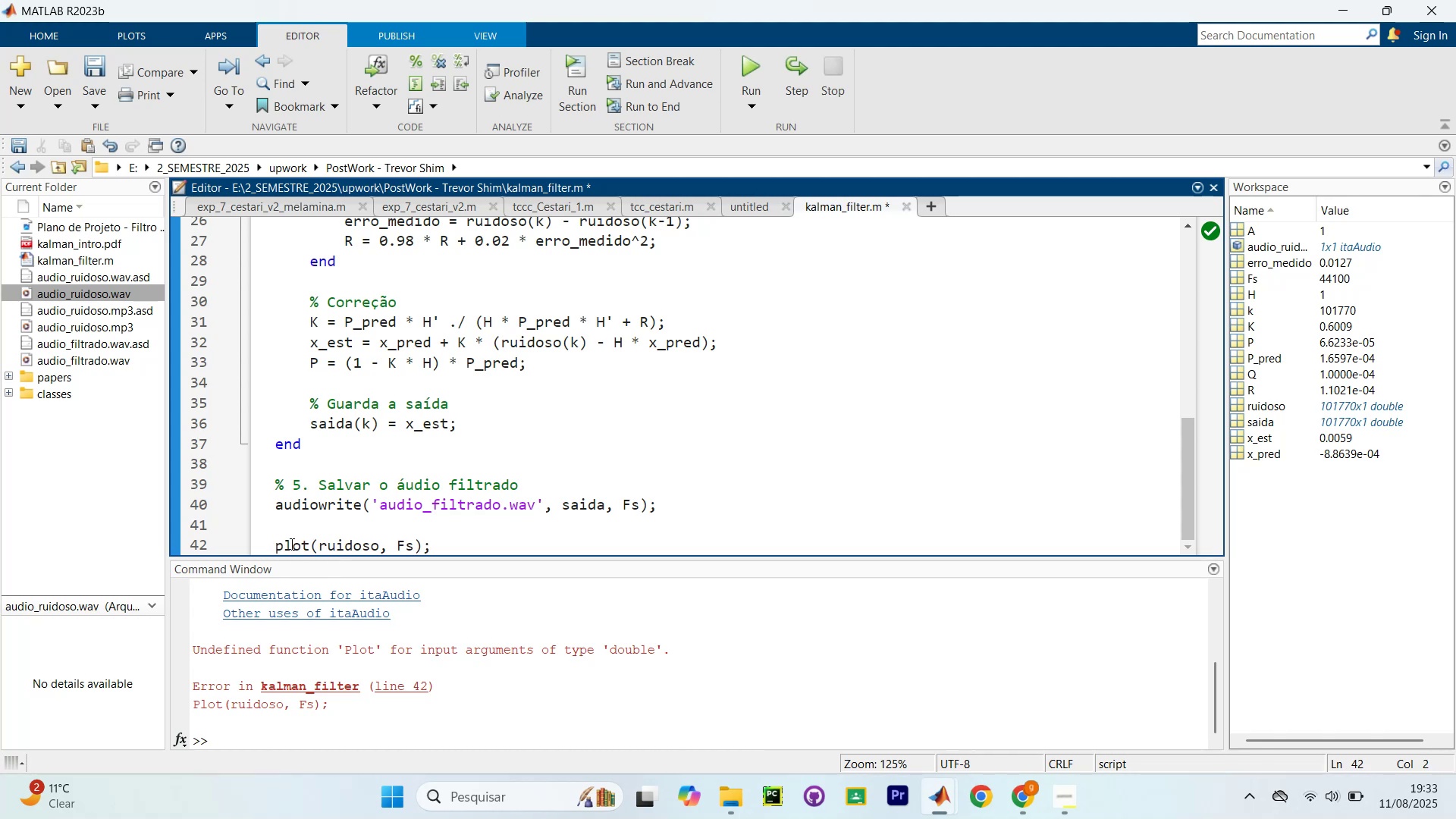 
hold_key(key=ControlLeft, duration=0.93)
 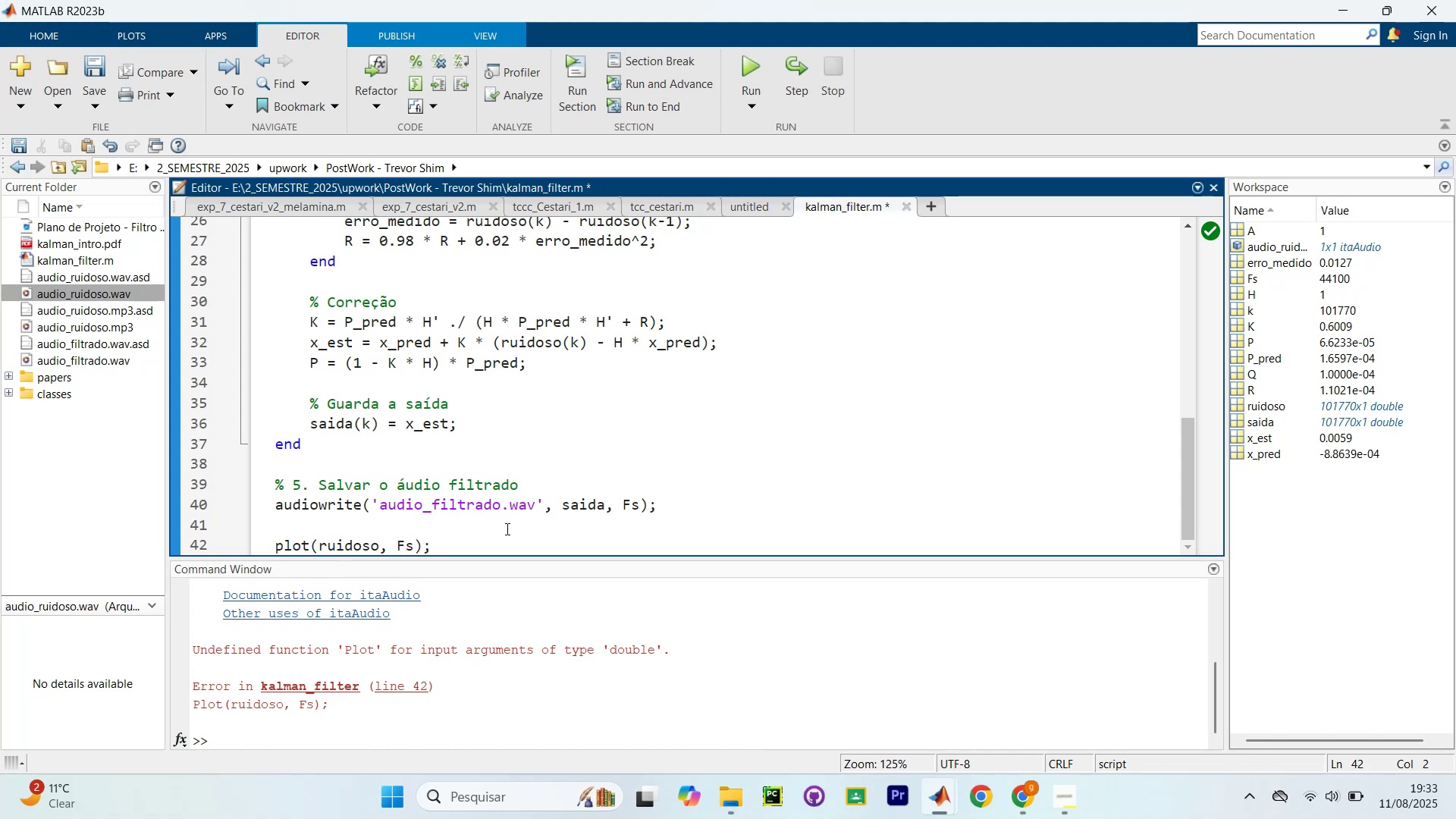 
left_click_drag(start_coordinate=[470, 551], to_coordinate=[139, 530])
 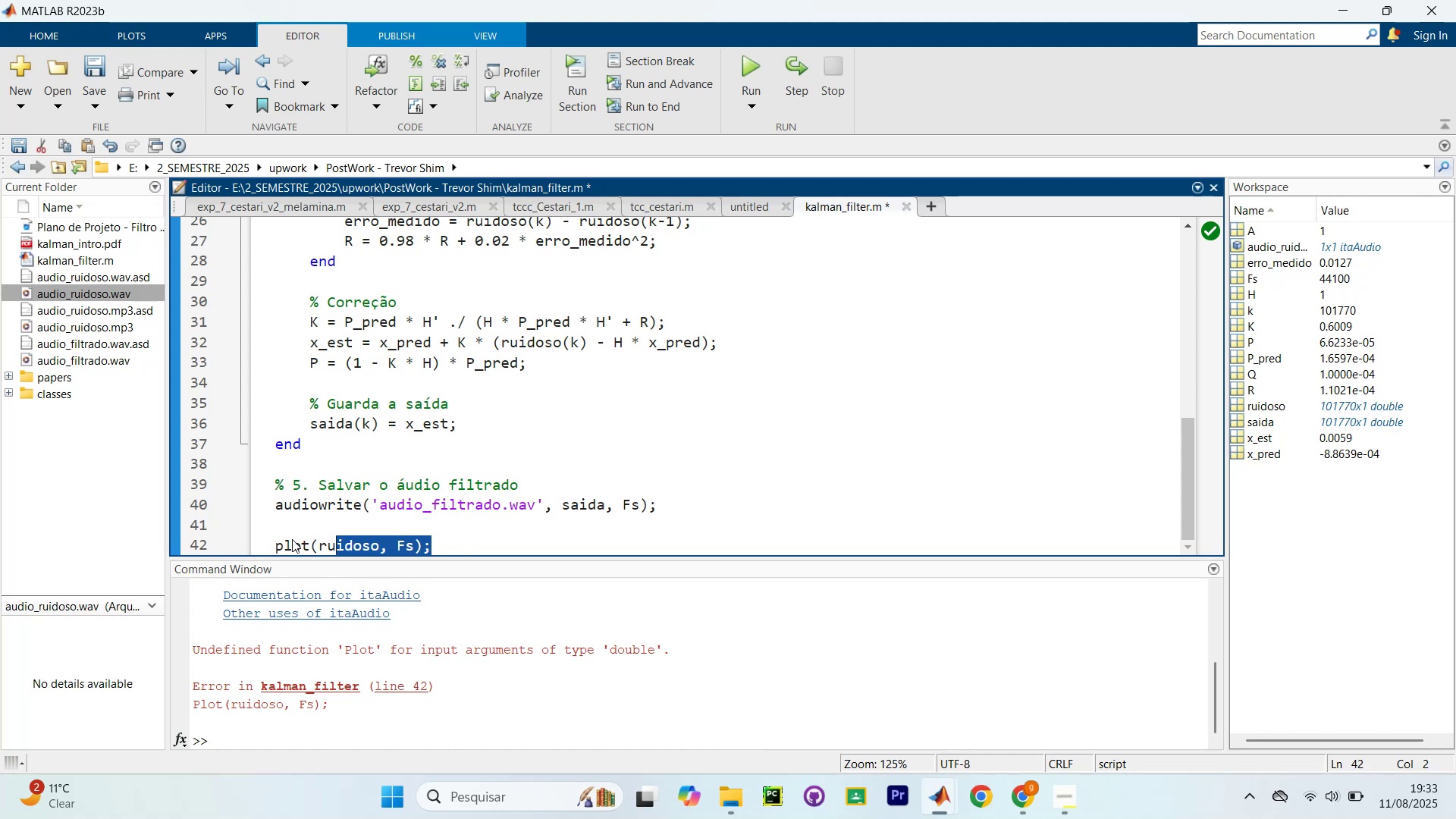 
key(Control+C)
 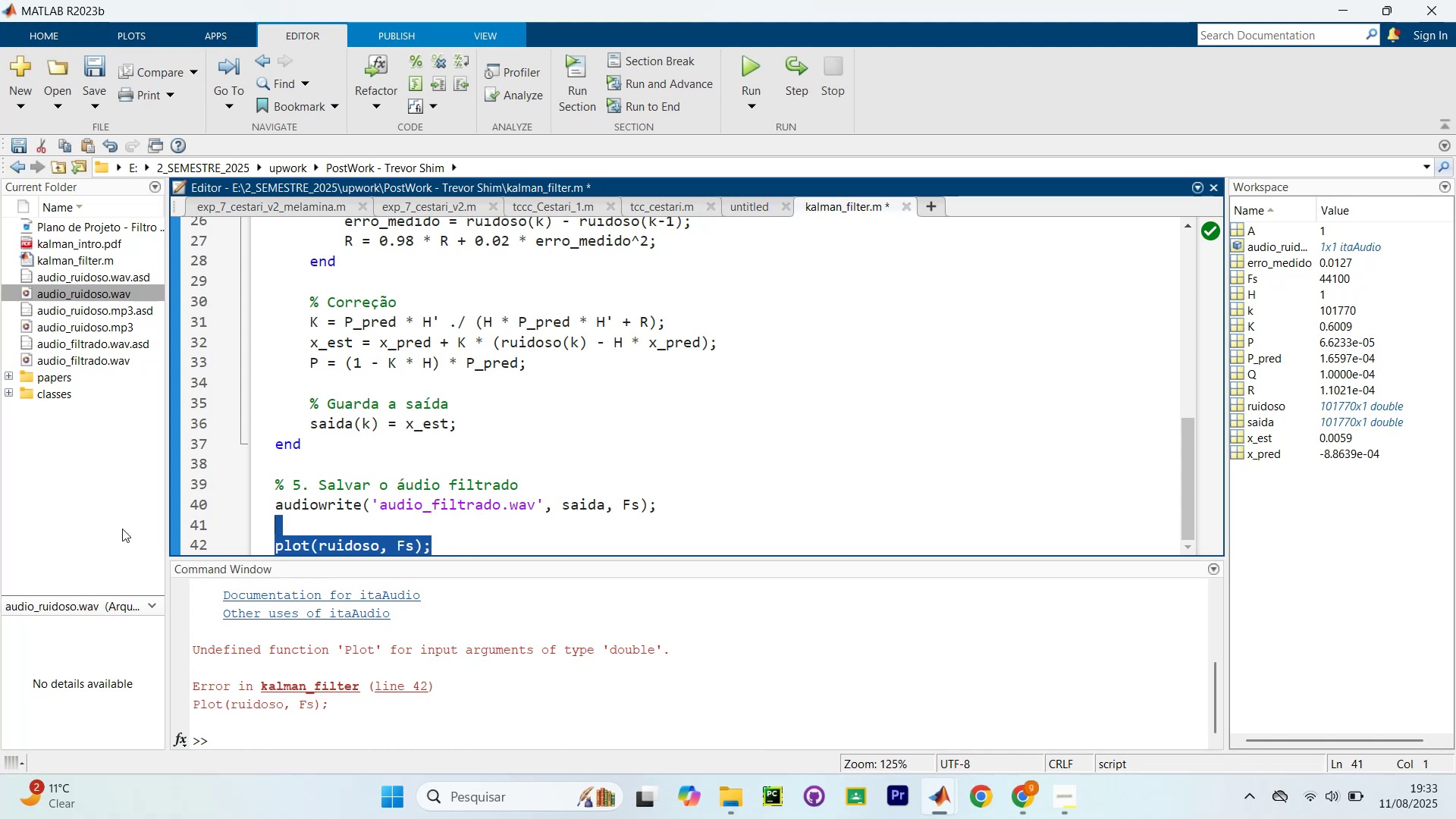 
key(Backspace)
 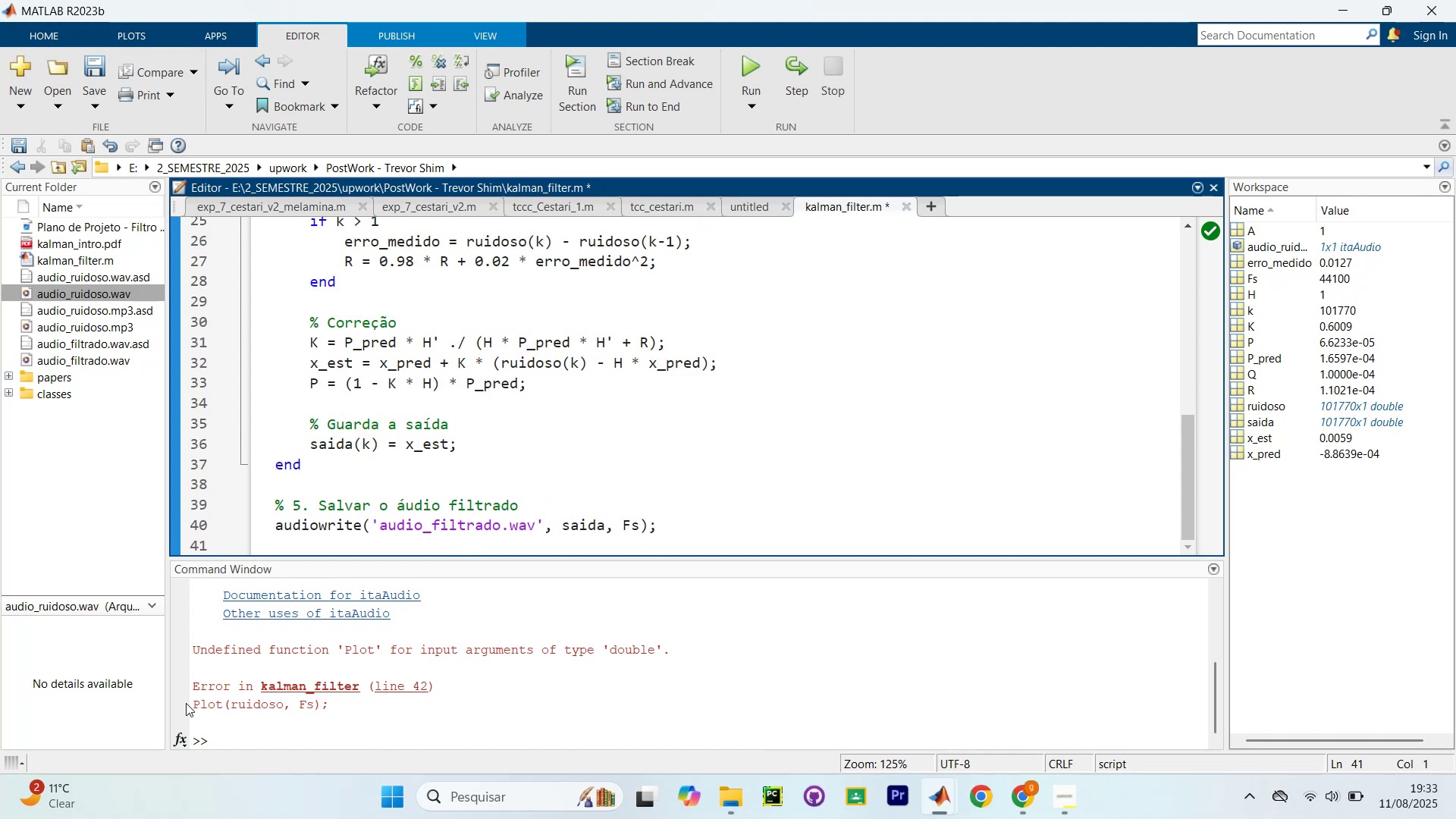 
left_click([239, 736])
 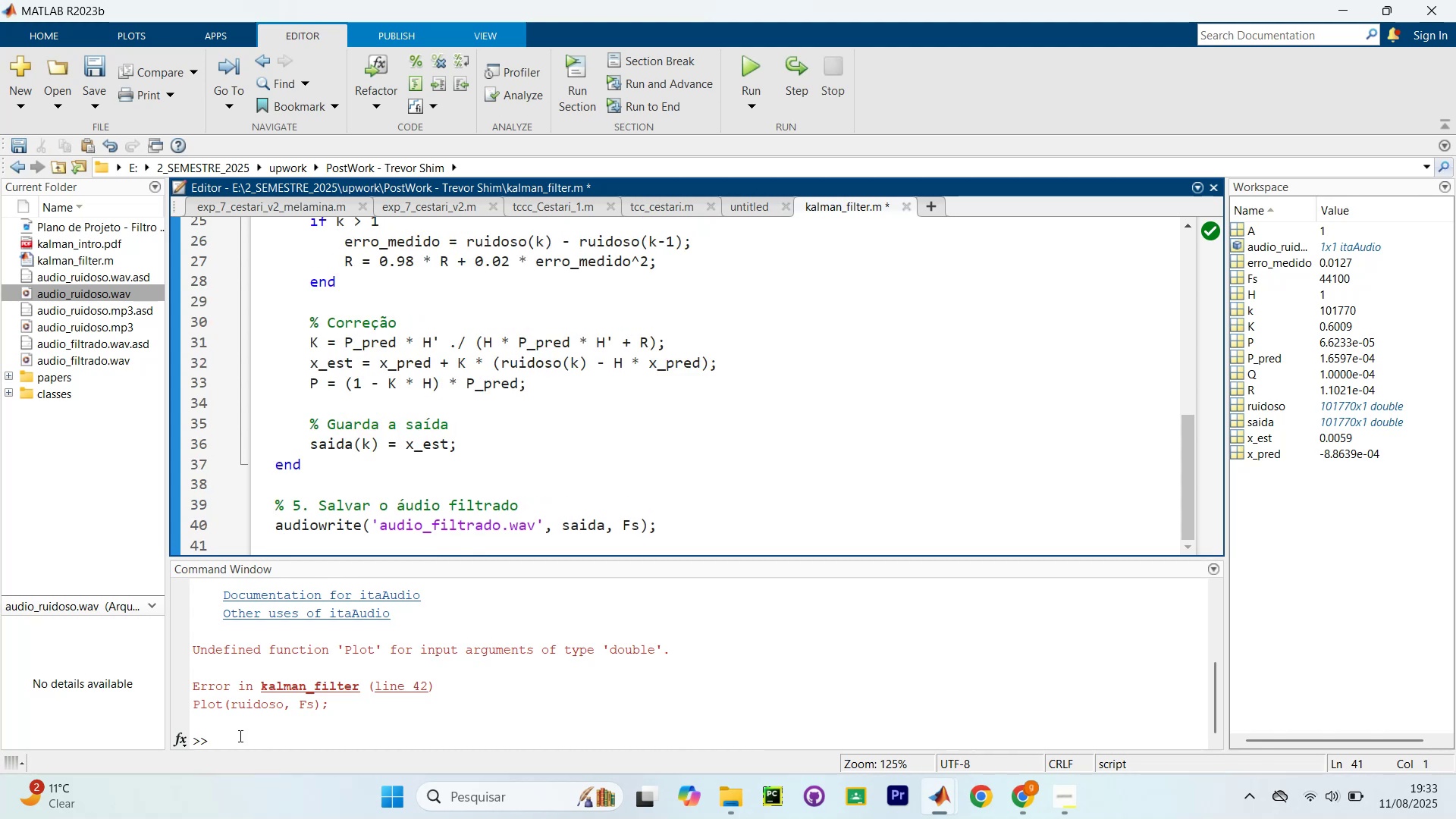 
key(Control+ControlLeft)
 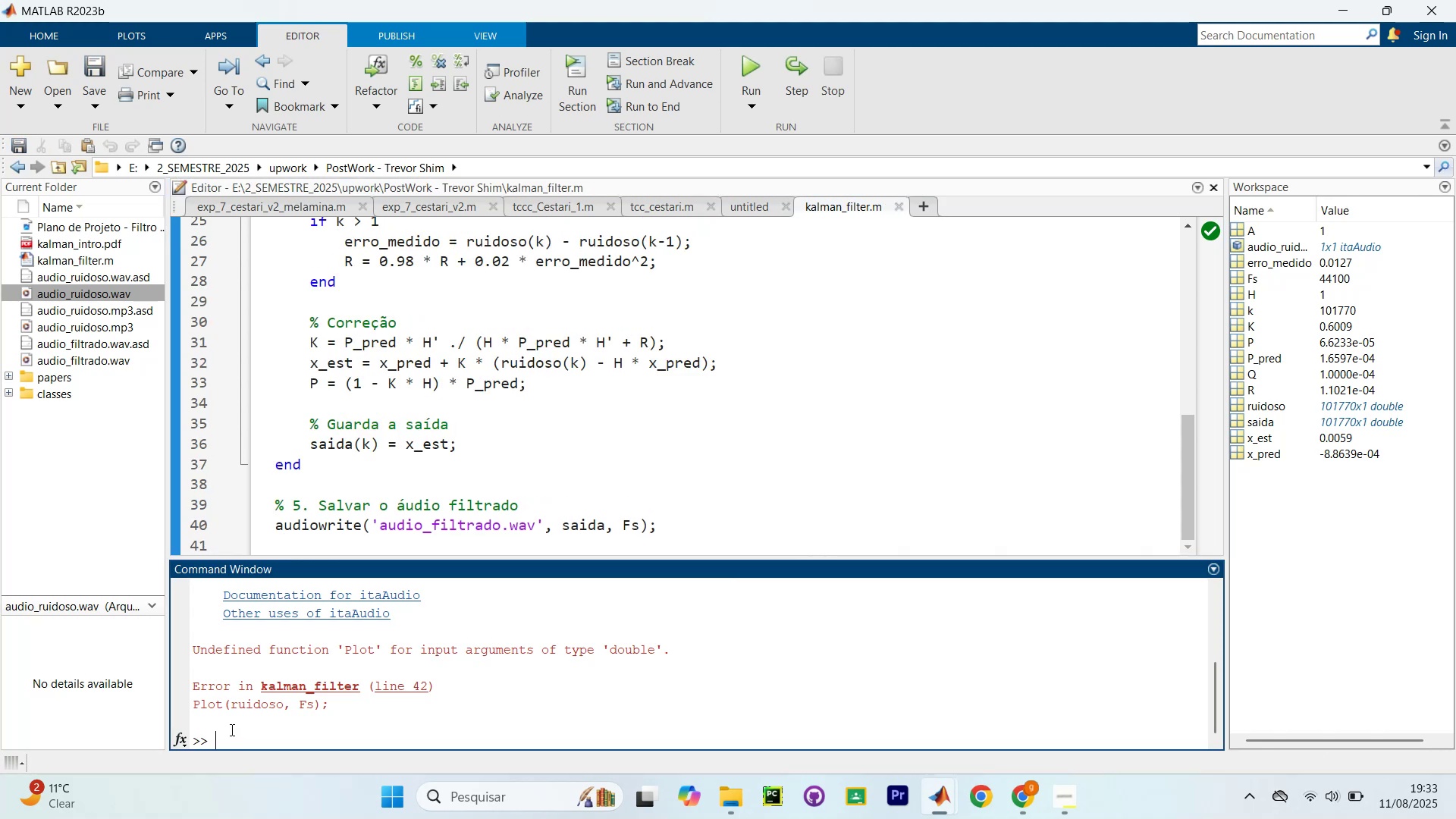 
key(Control+V)
 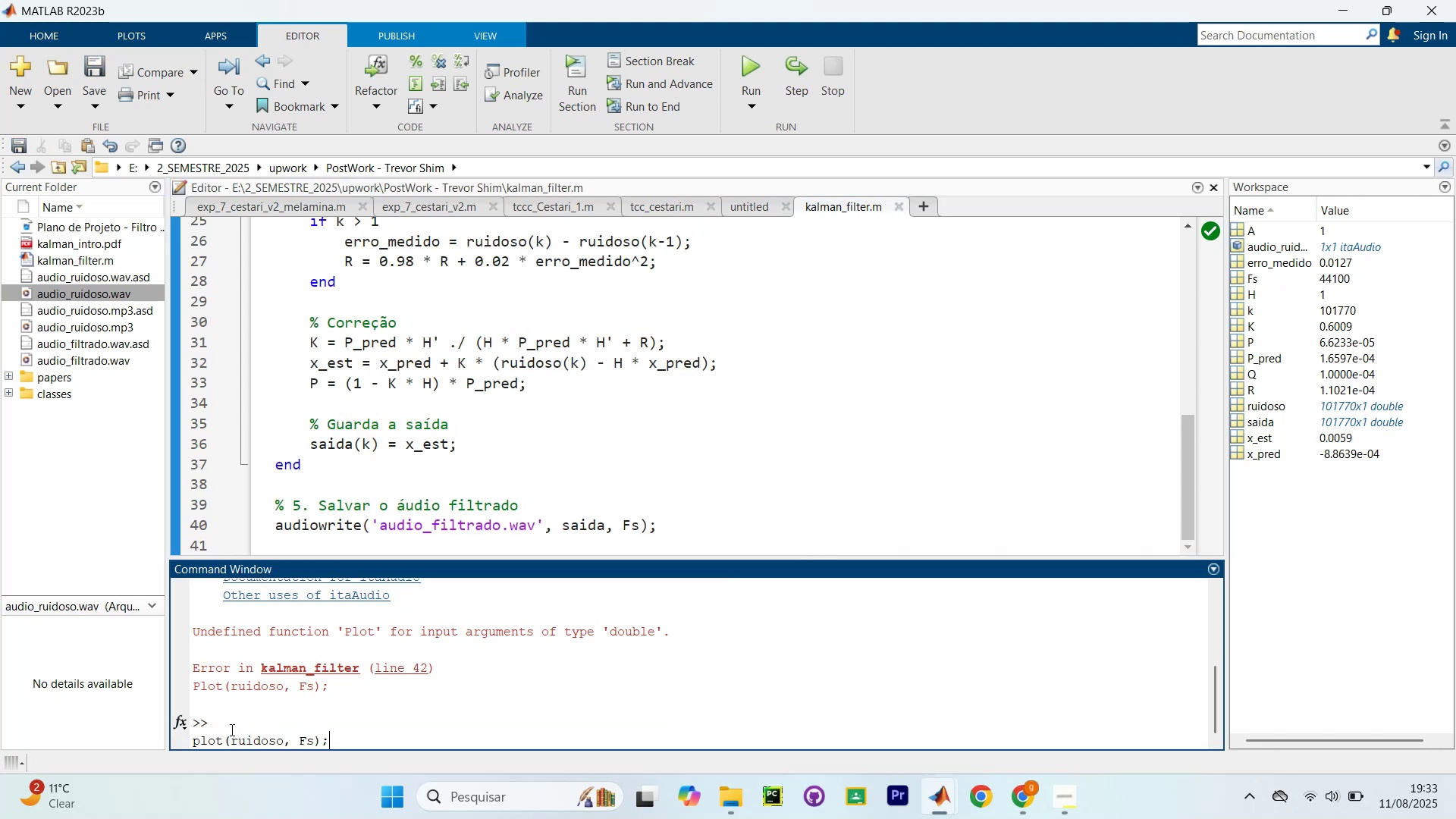 
key(NumpadEnter)
 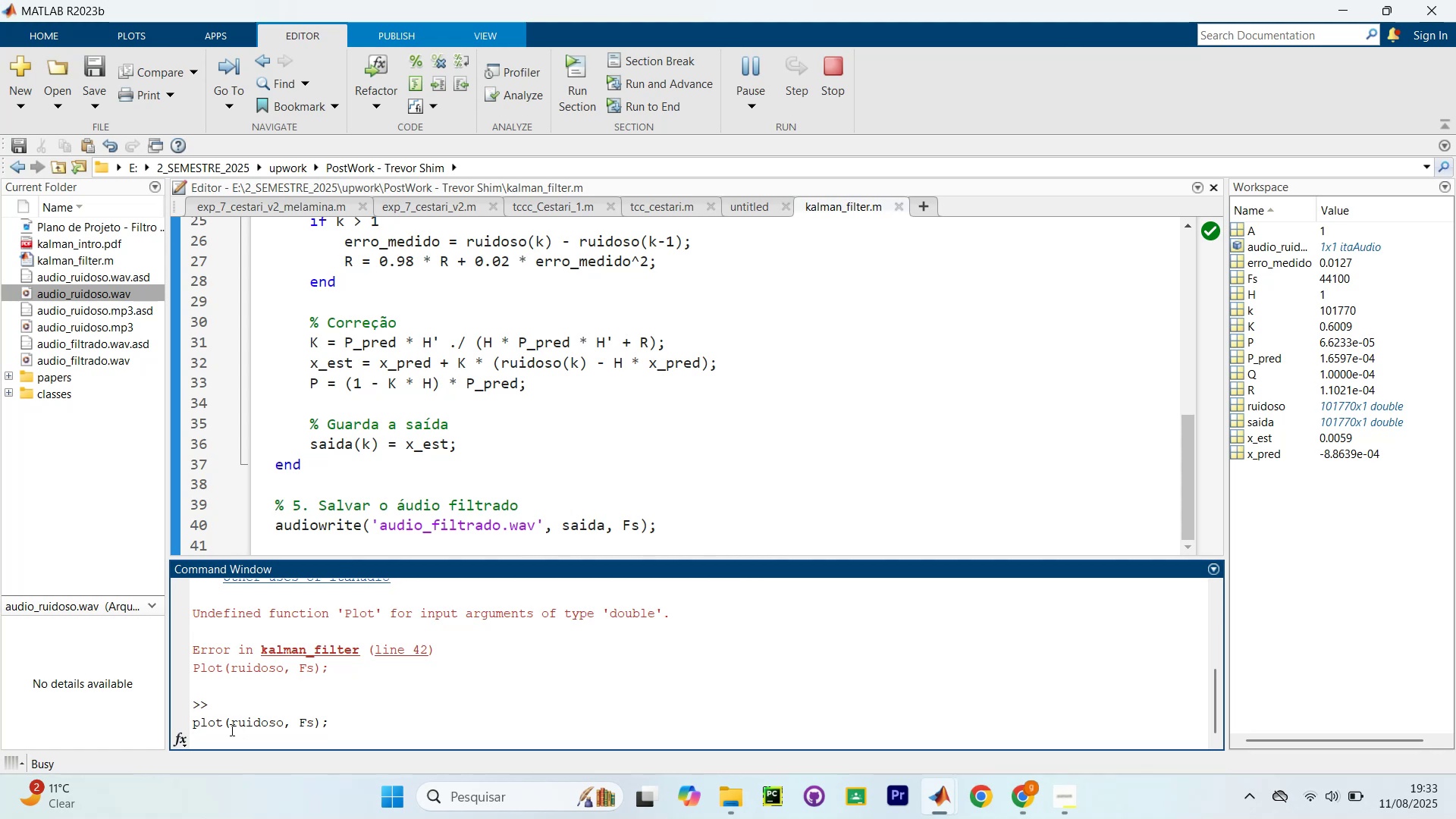 
scroll: coordinate [475, 584], scroll_direction: down, amount: 13.0
 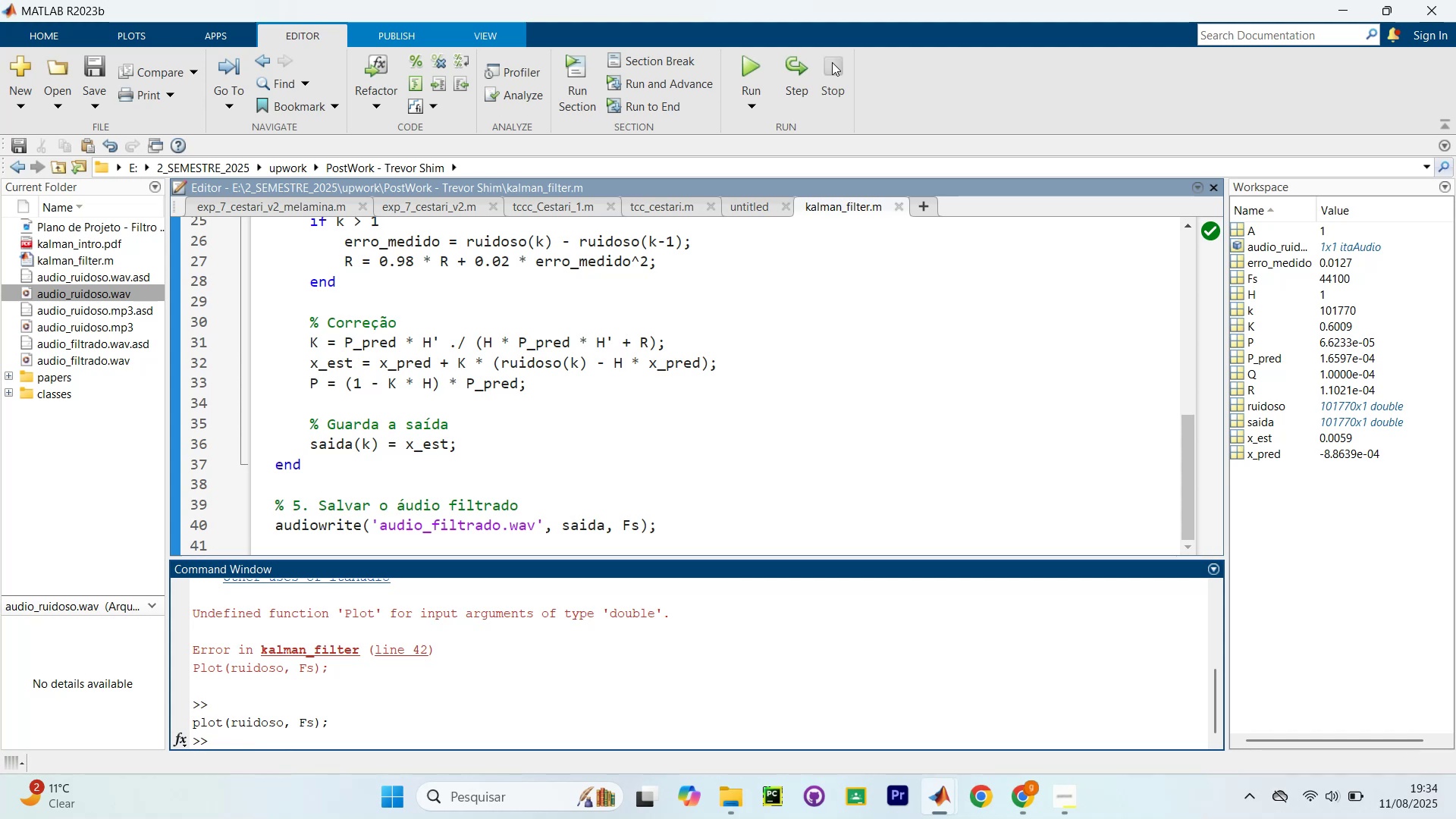 
wait(51.06)
 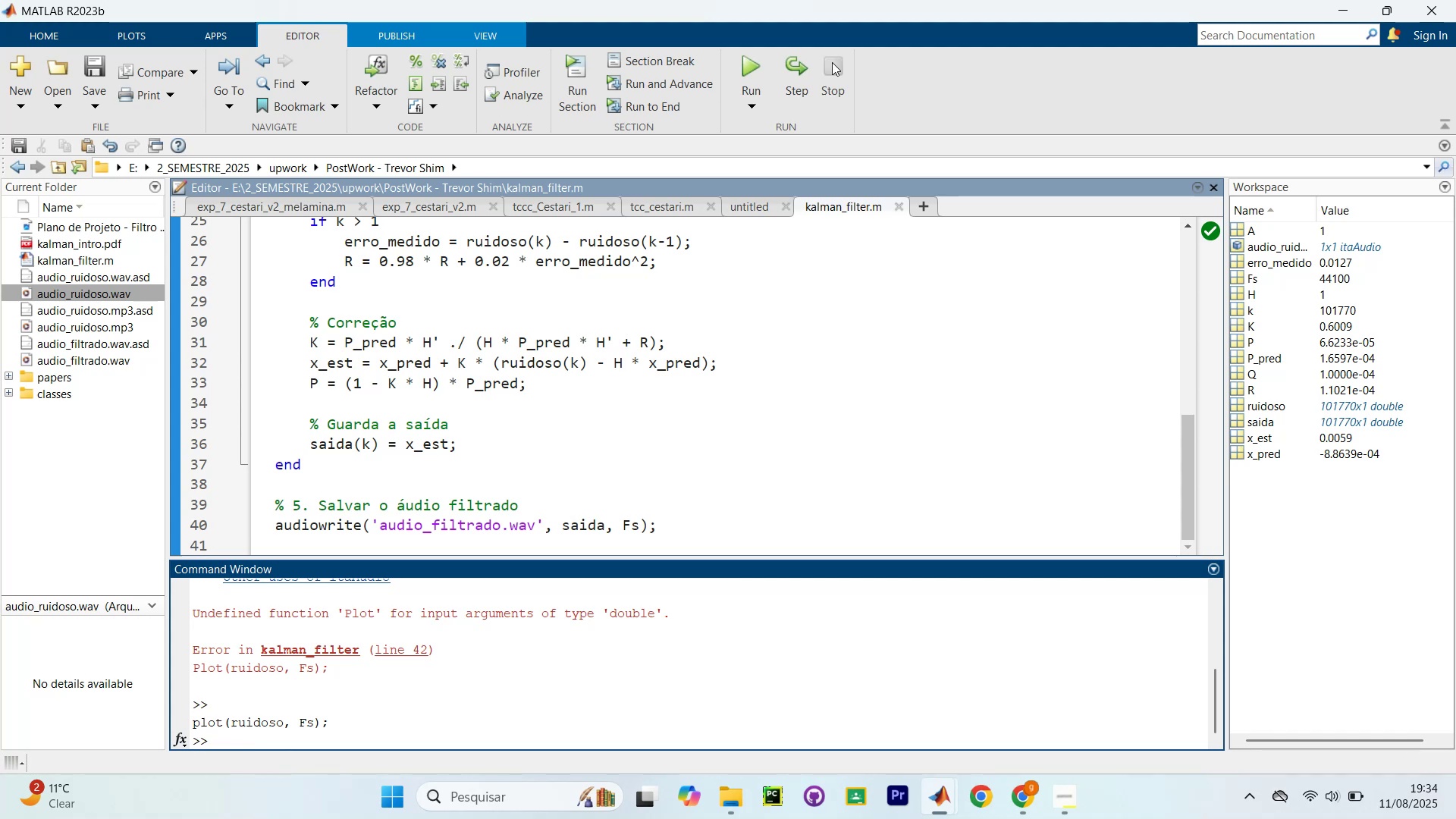 
scroll: coordinate [704, 466], scroll_direction: down, amount: 8.0
 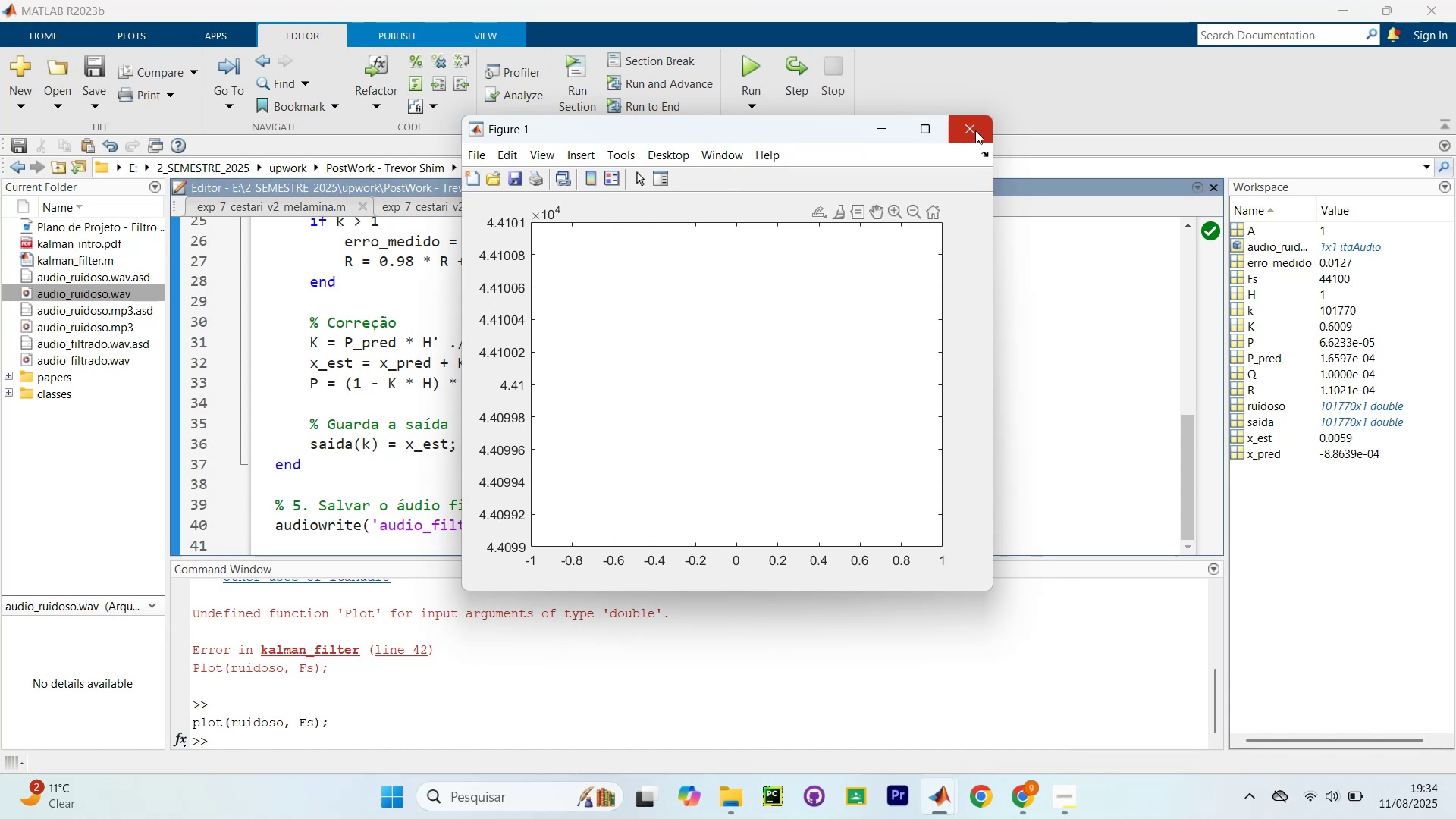 
left_click([978, 127])
 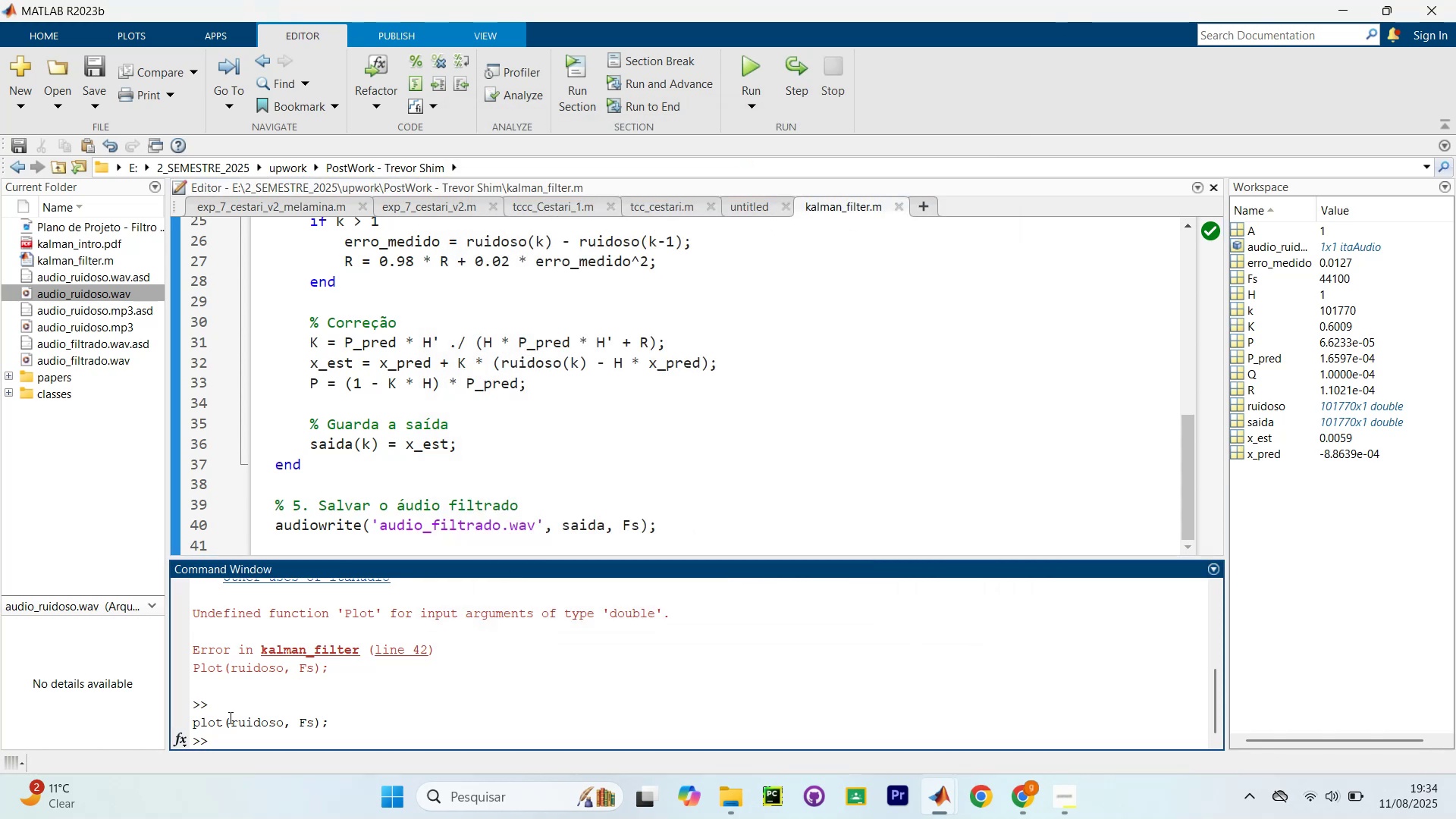 
left_click_drag(start_coordinate=[230, 721], to_coordinate=[283, 729])
 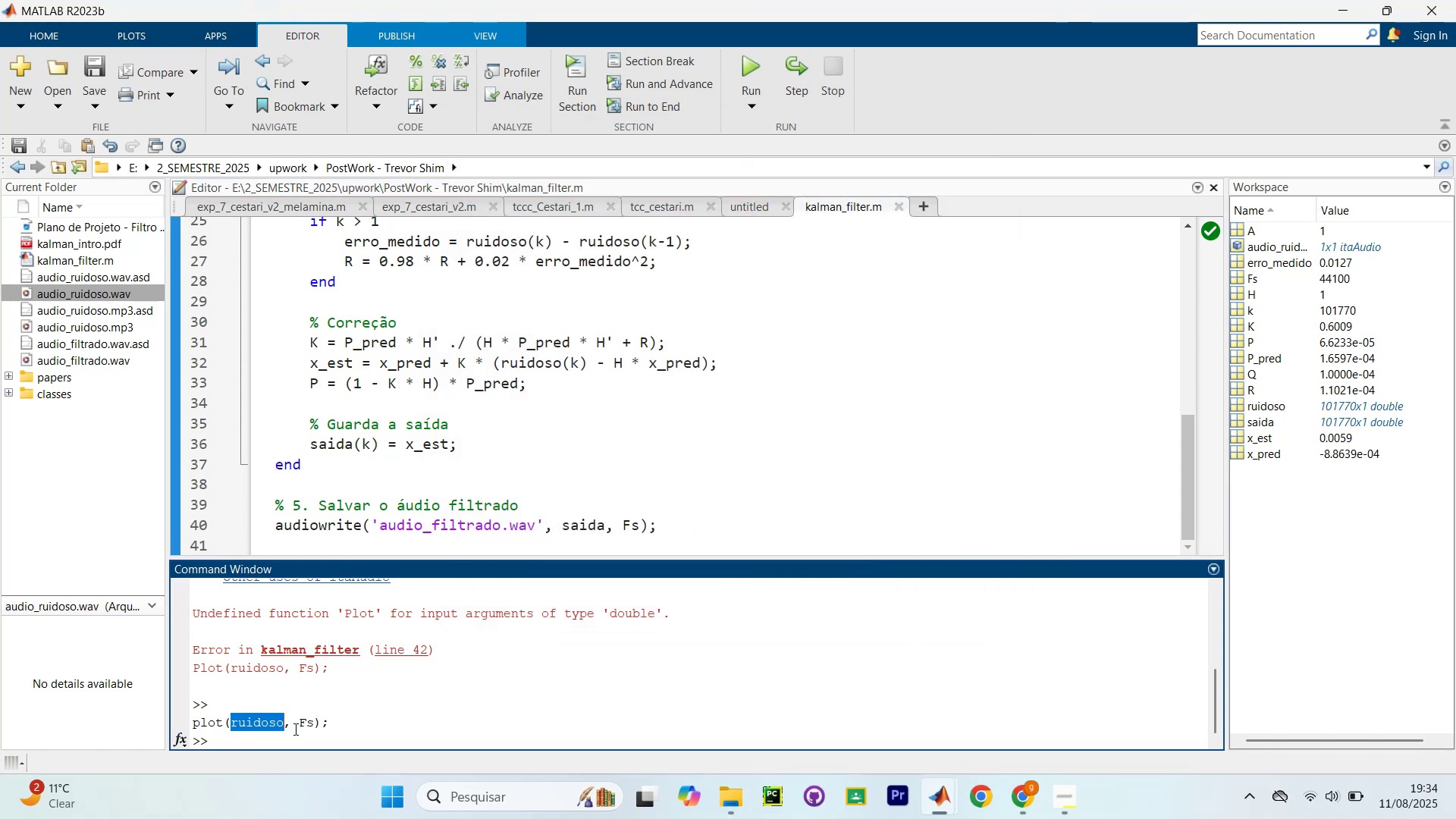 
left_click([300, 729])
 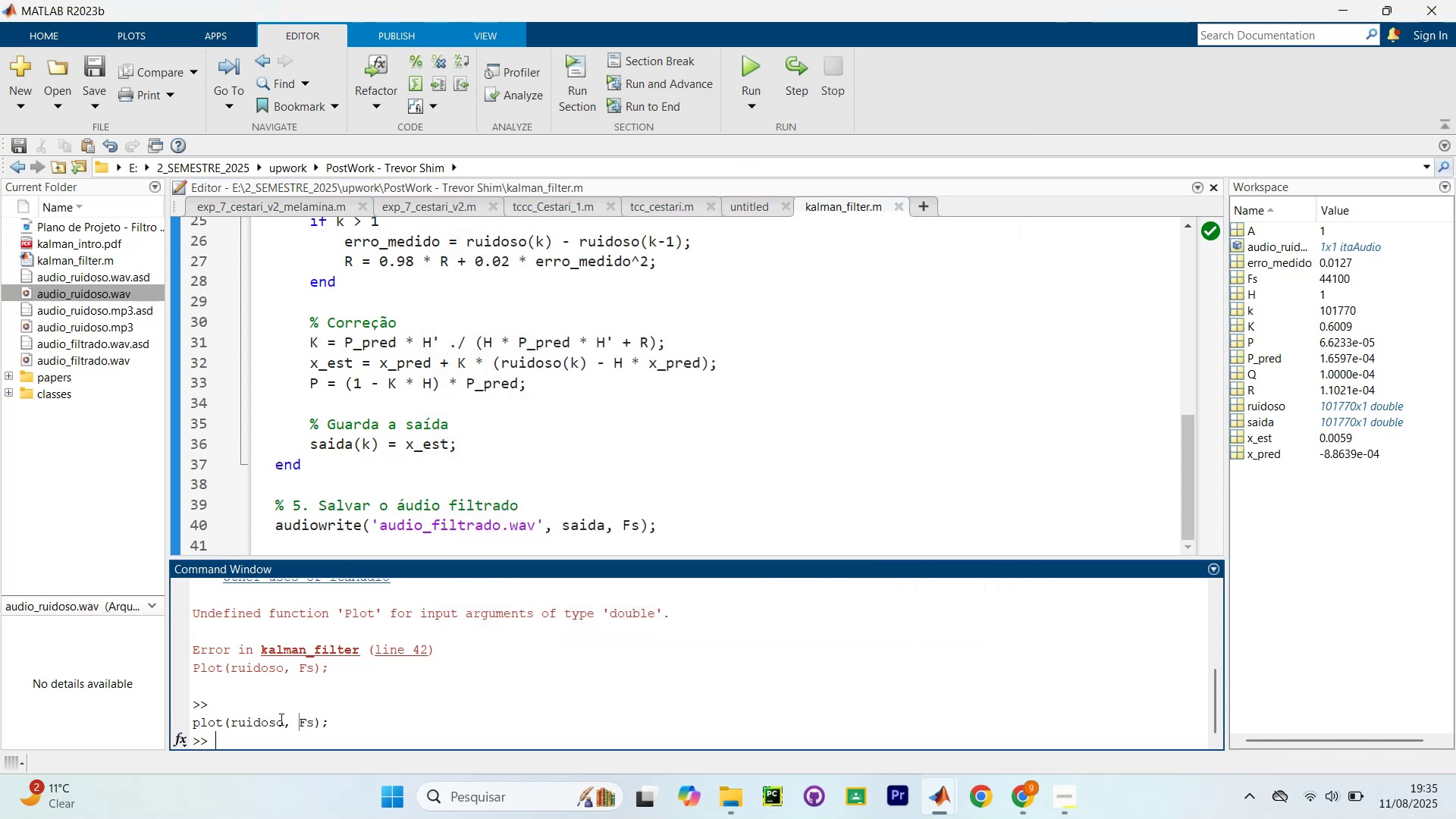 
left_click_drag(start_coordinate=[281, 721], to_coordinate=[231, 725])
 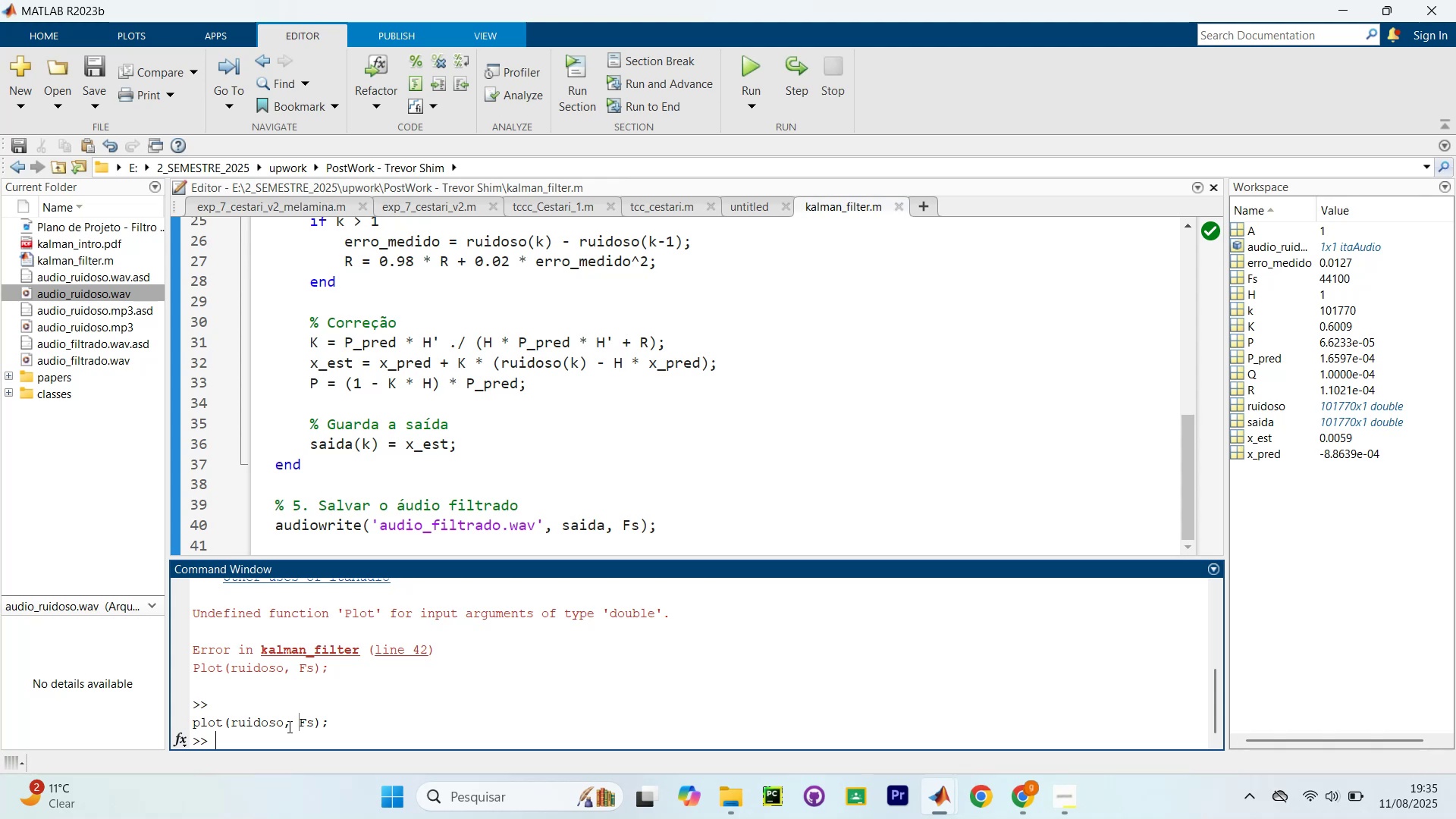 
scroll: coordinate [532, 478], scroll_direction: up, amount: 15.0
 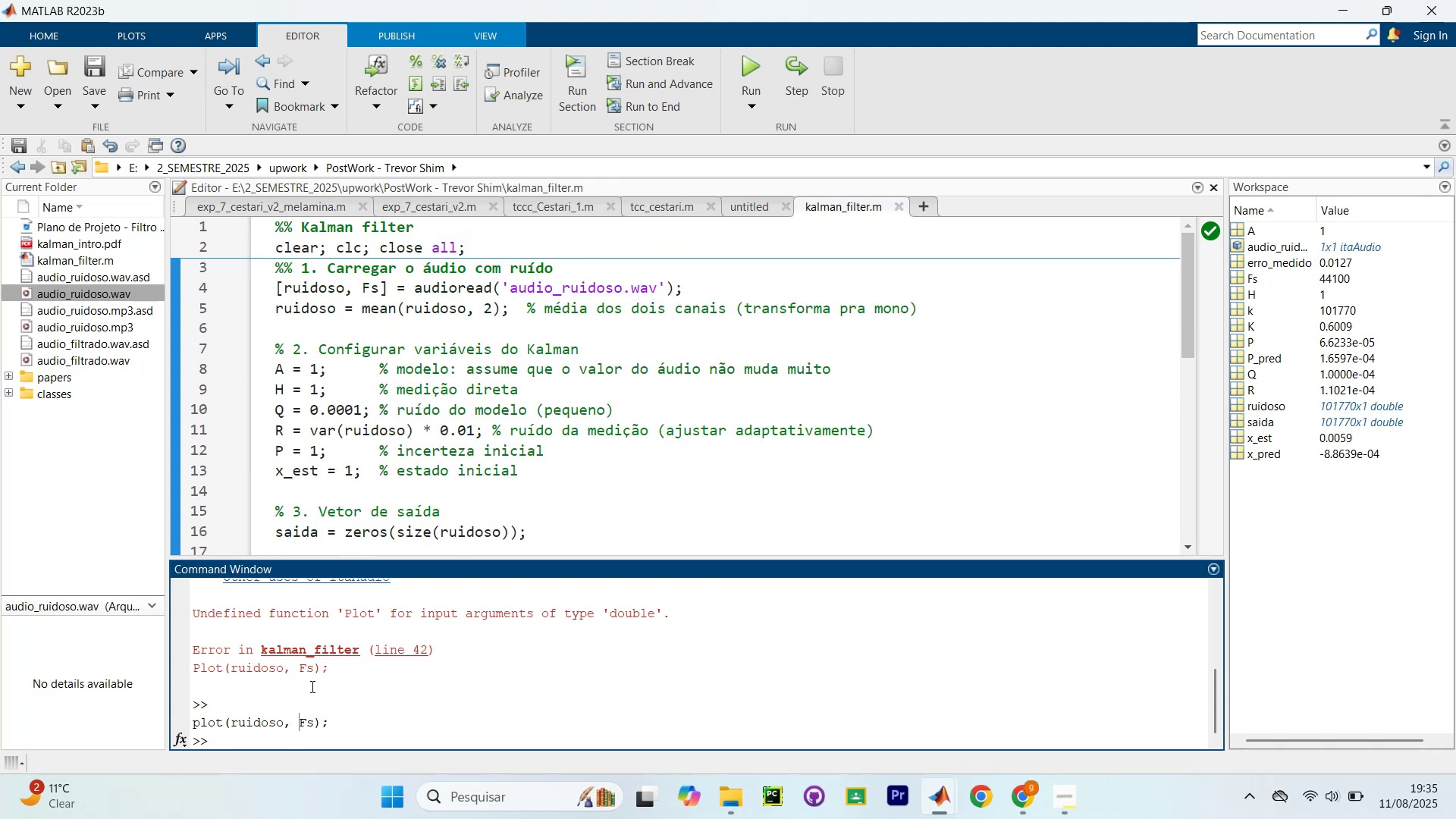 
left_click_drag(start_coordinate=[313, 727], to_coordinate=[224, 721])
 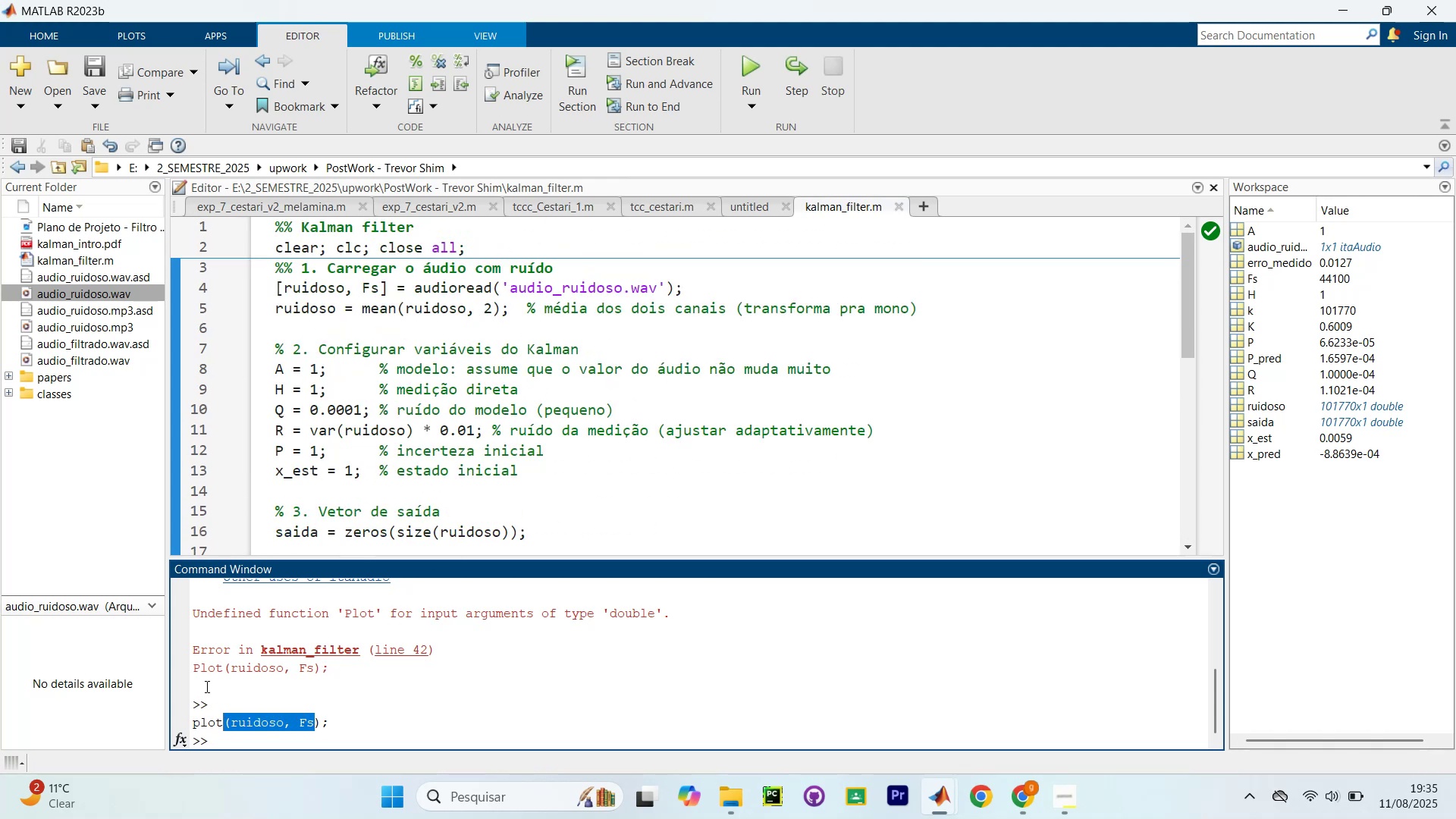 
key(Backspace)
 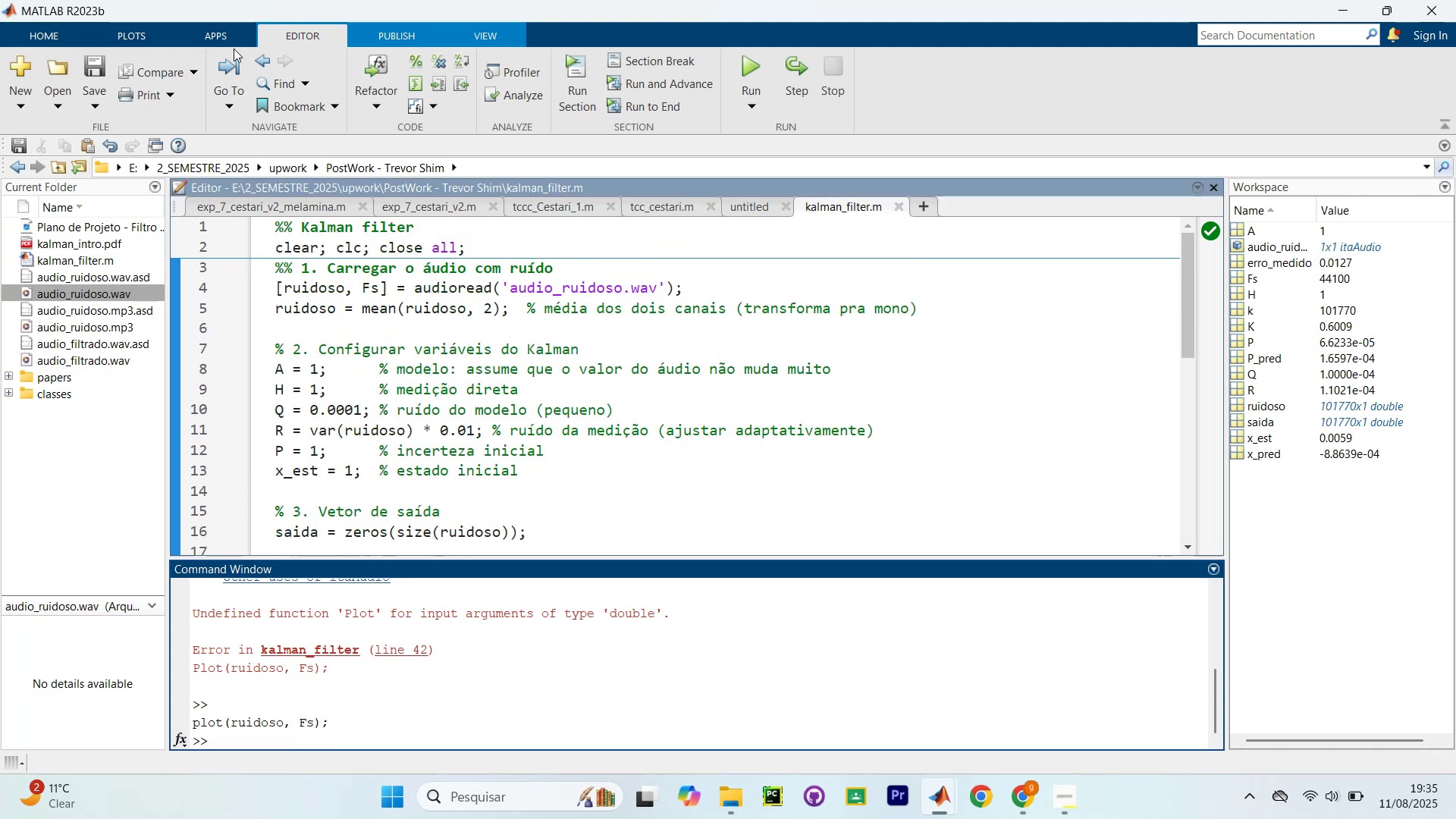 
scroll: coordinate [687, 291], scroll_direction: down, amount: 7.0
 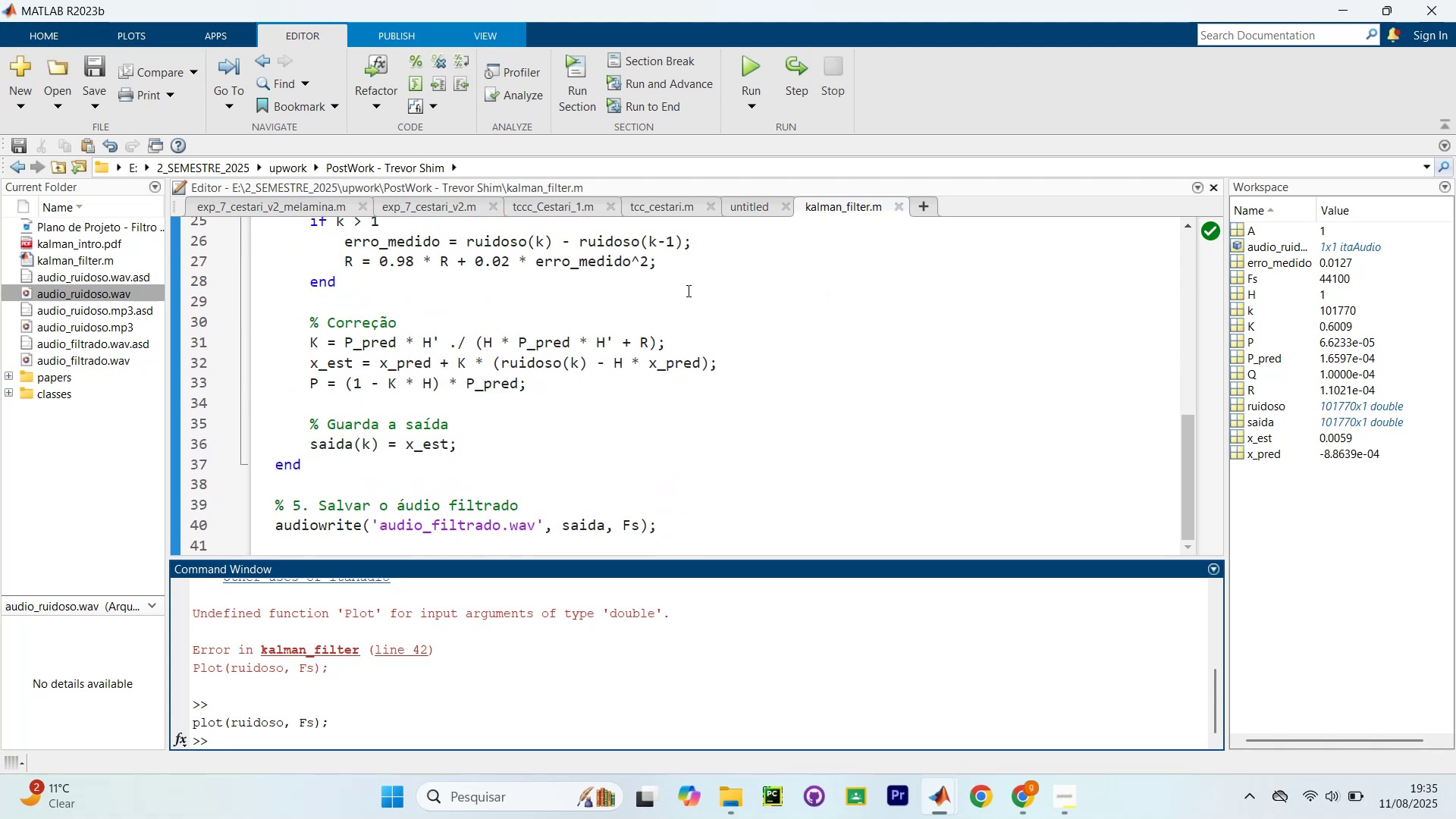 
scroll: coordinate [682, 295], scroll_direction: up, amount: 7.0
 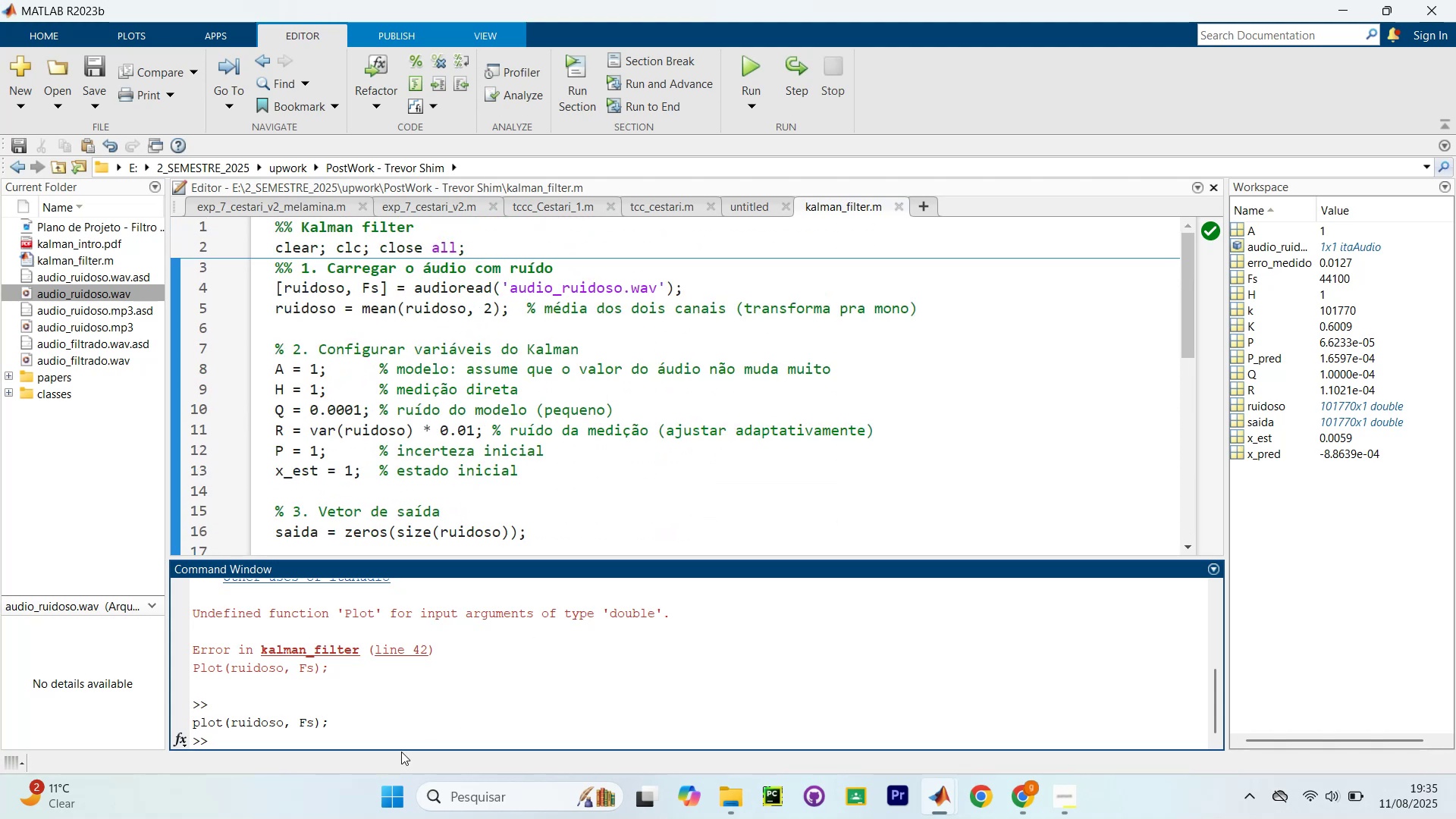 
left_click_drag(start_coordinate=[316, 726], to_coordinate=[301, 720])
 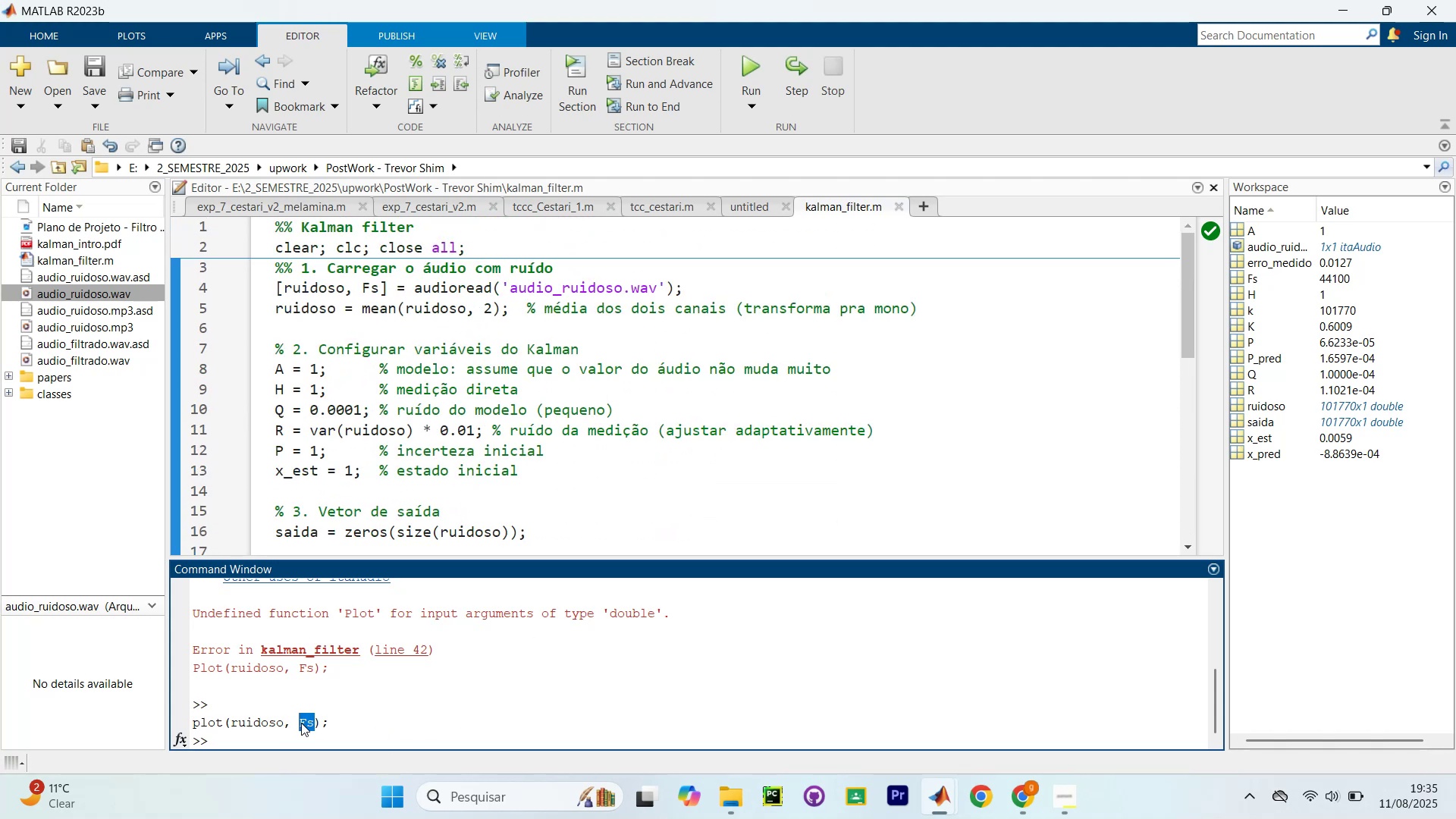 
key(Backspace)
 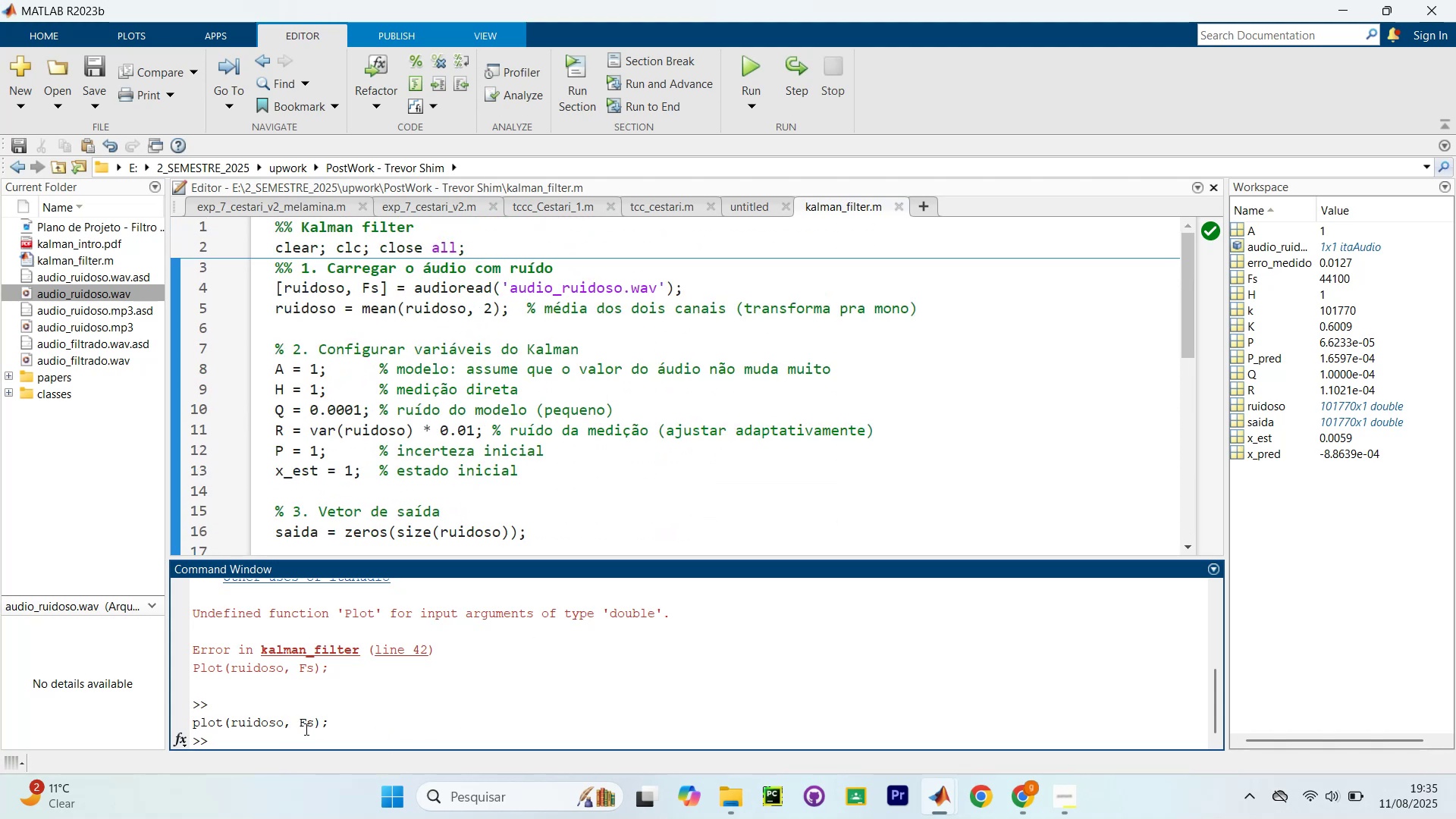 
left_click([314, 727])
 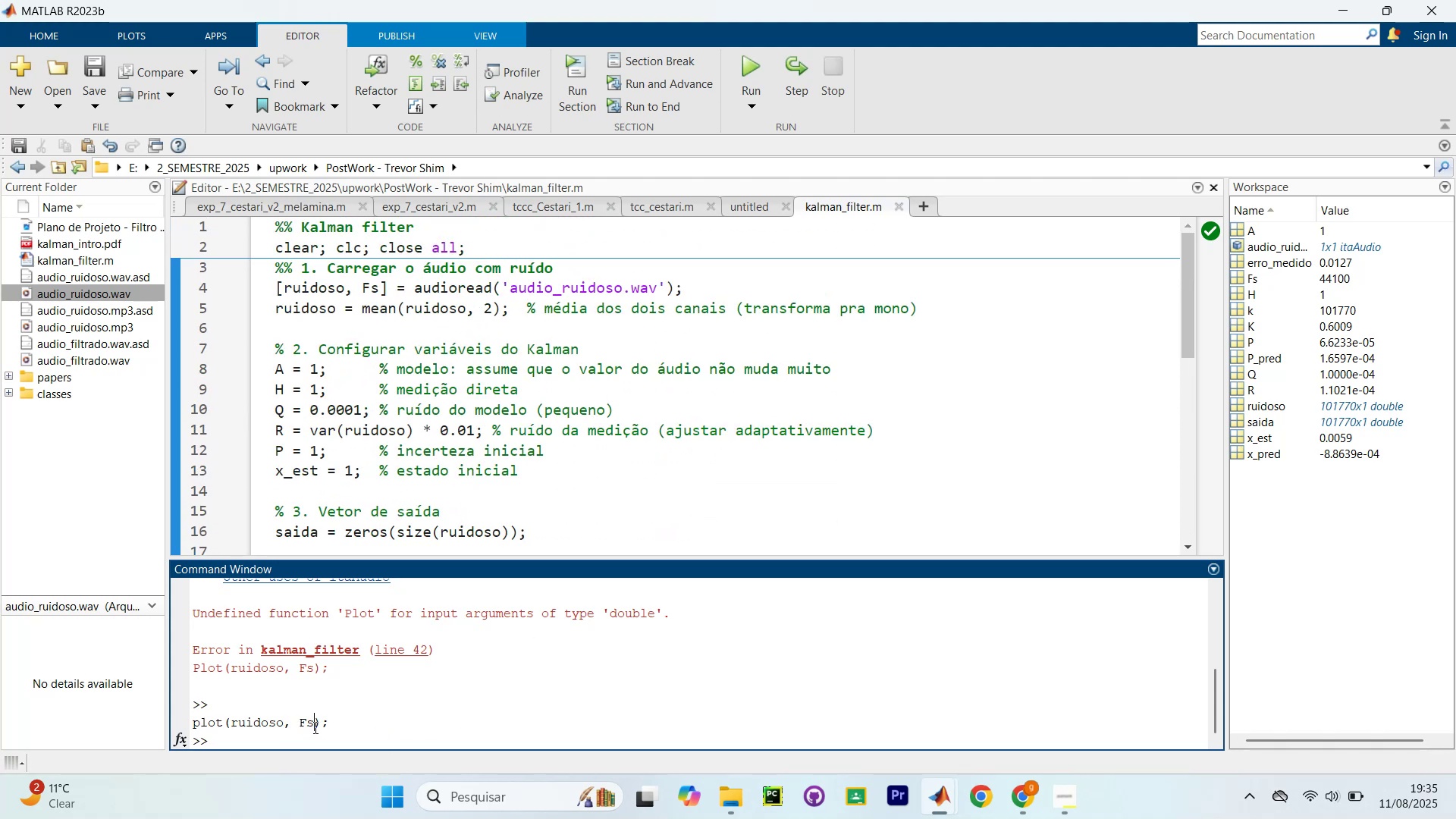 
key(Backspace)
 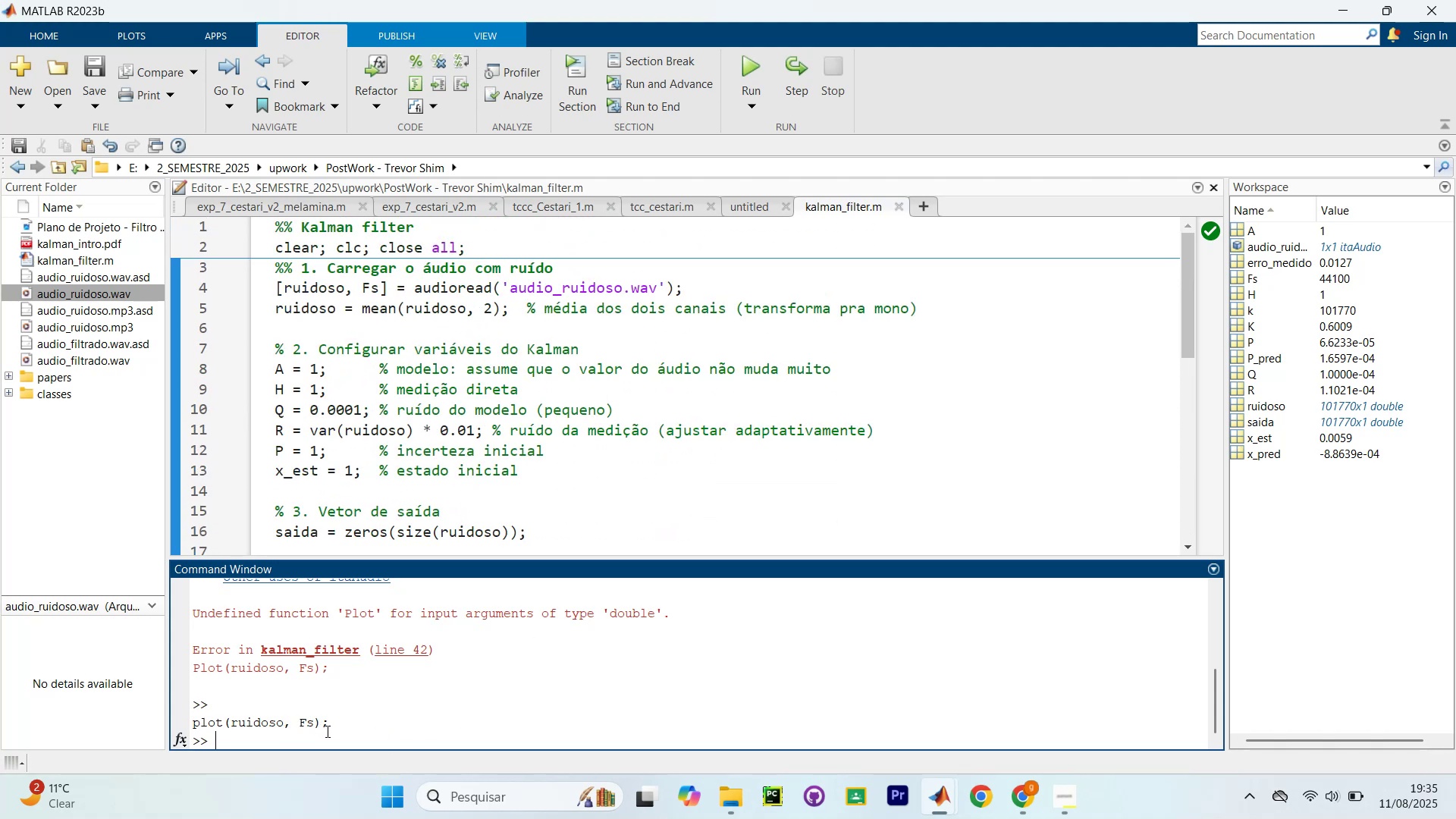 
left_click_drag(start_coordinate=[372, 726], to_coordinate=[271, 719])
 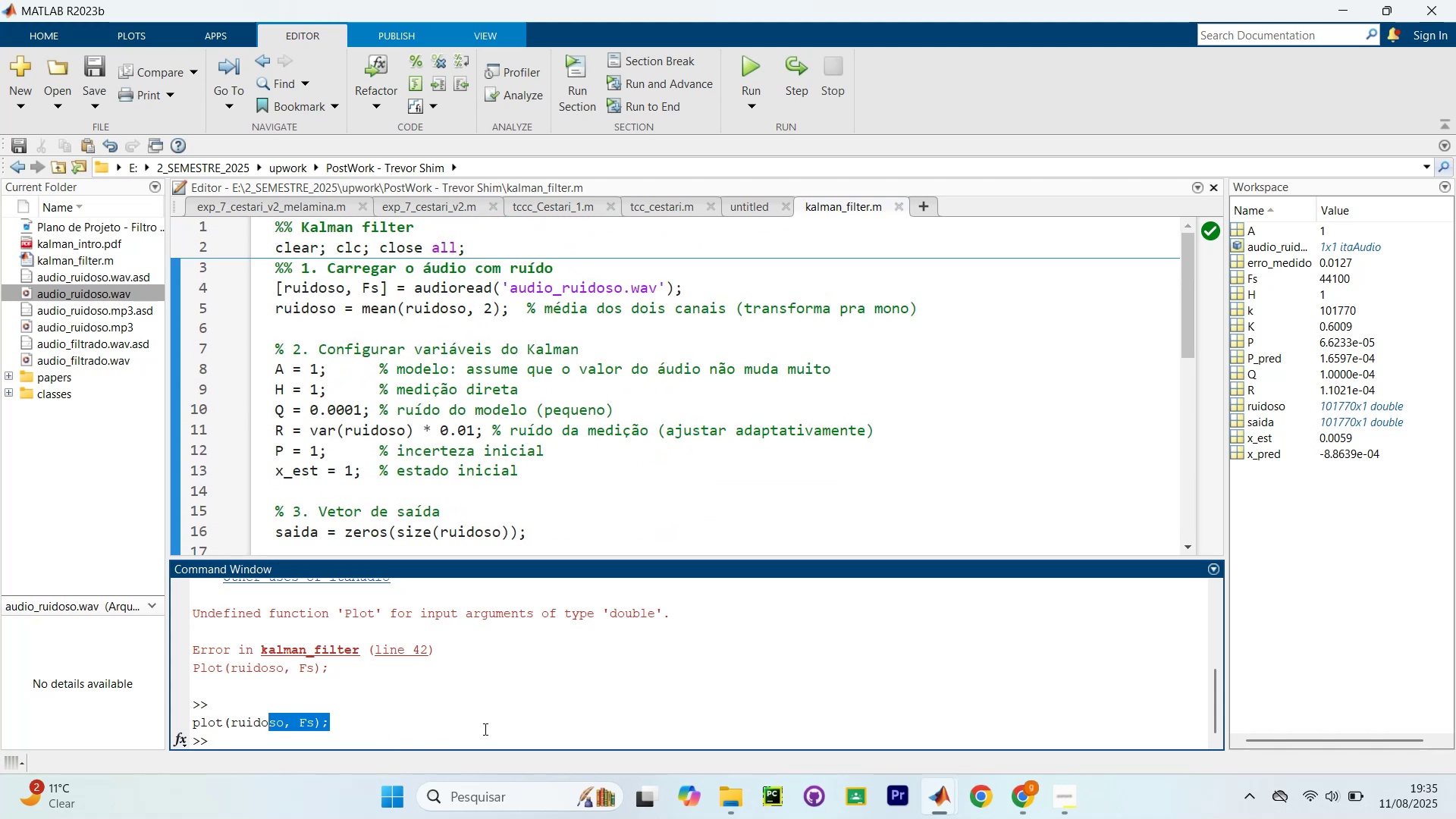 
left_click([507, 720])
 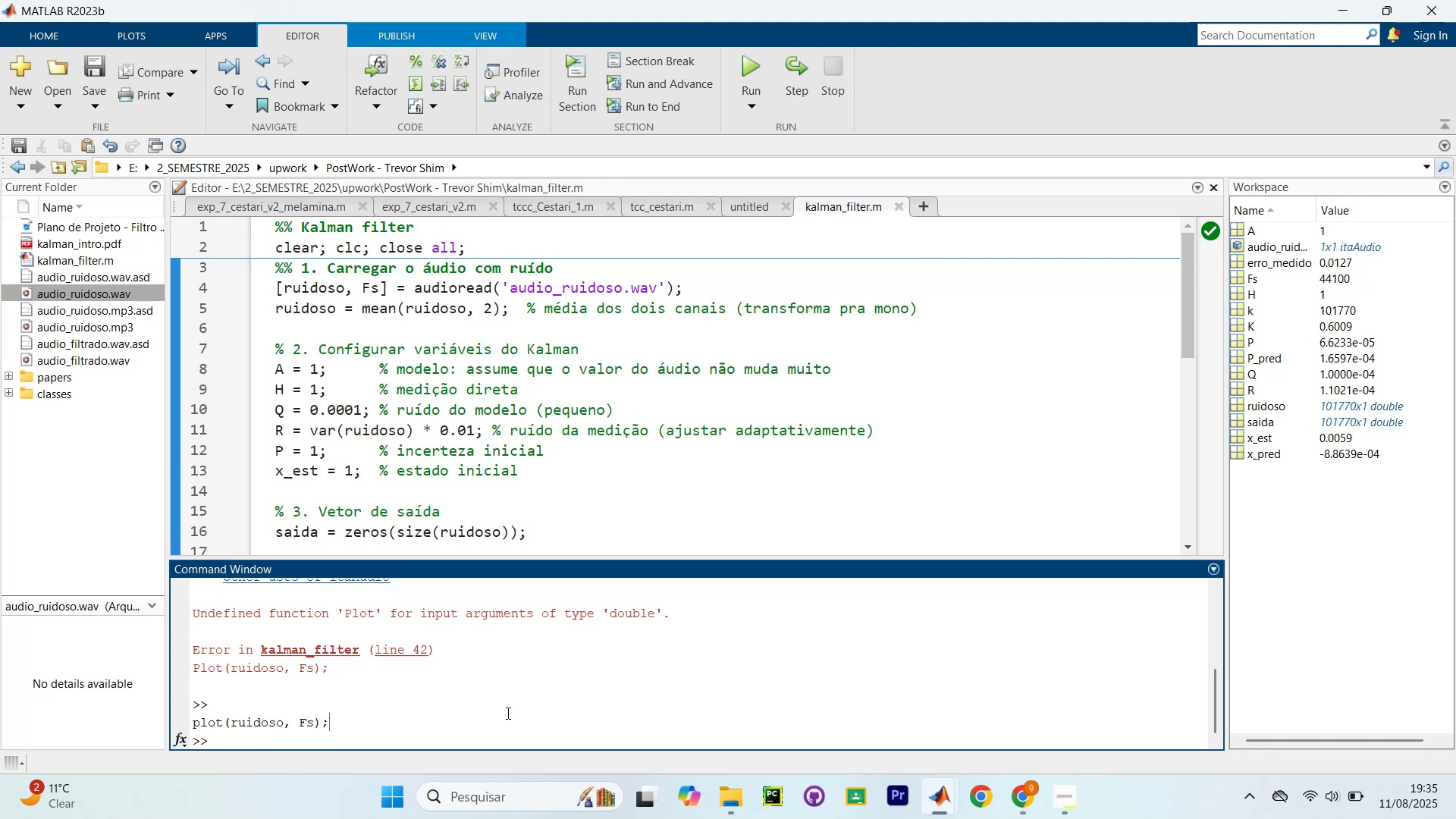 
type(clar)
 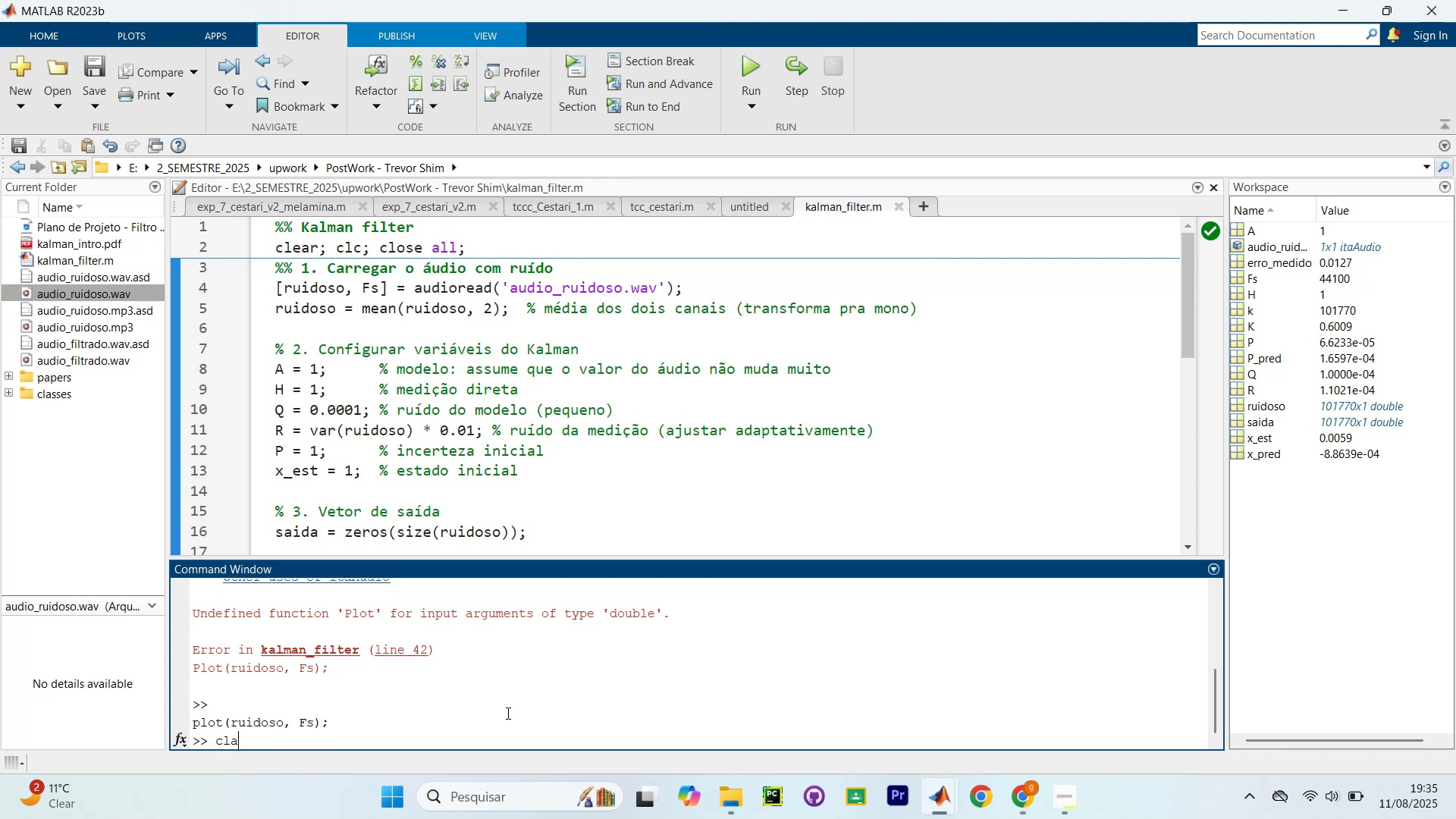 
key(Enter)
 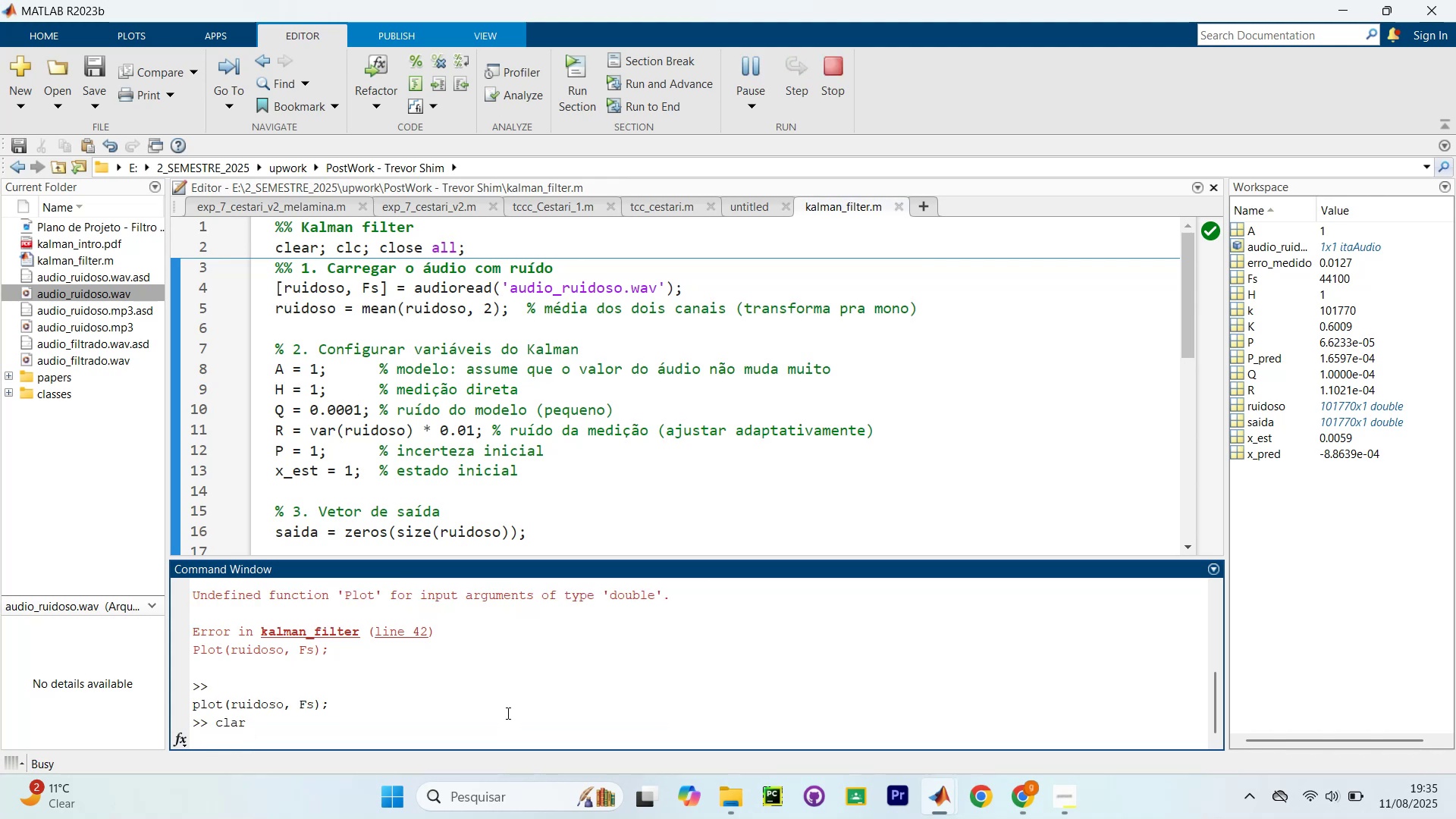 
type(clc)
 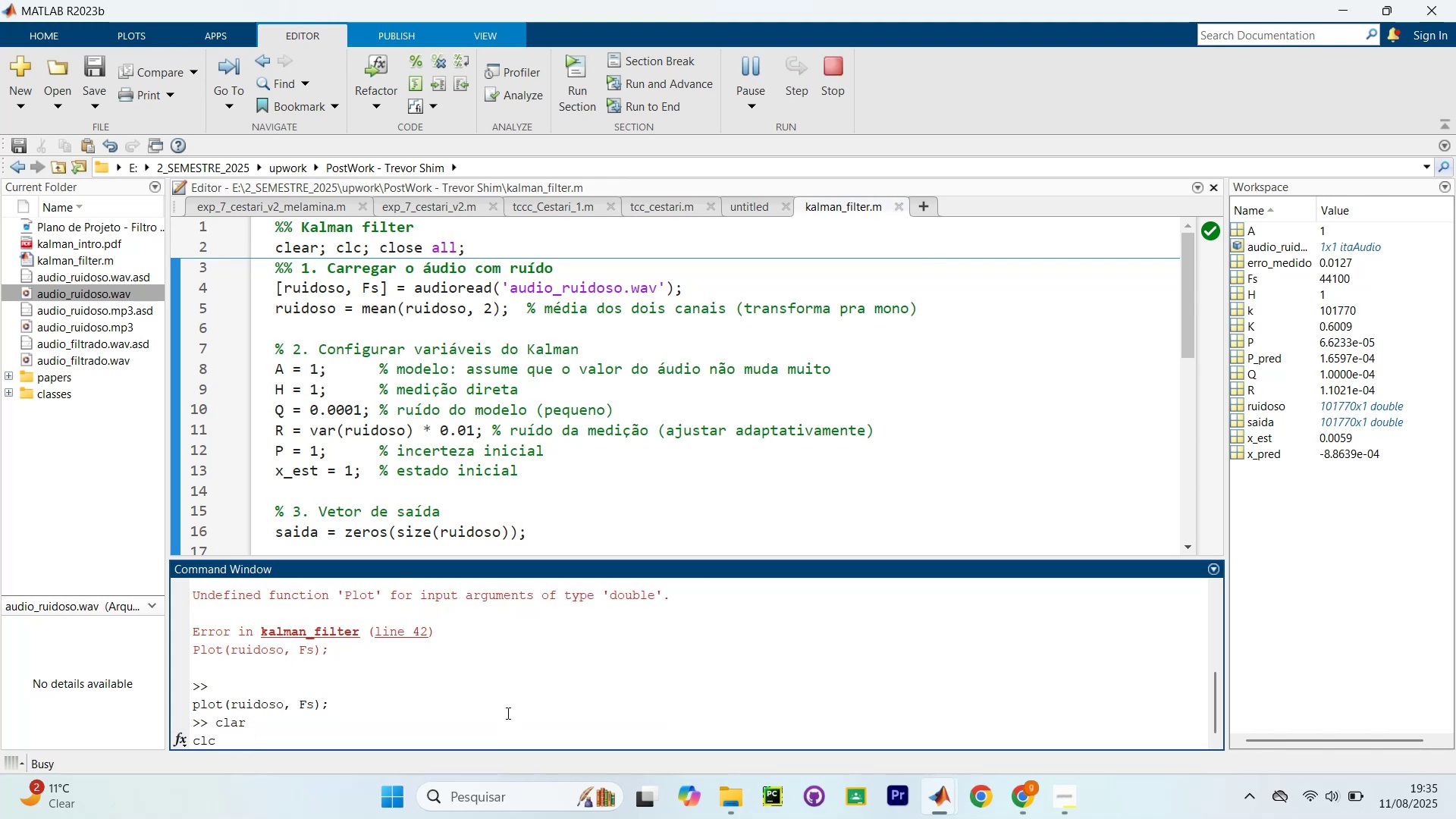 
key(Enter)
 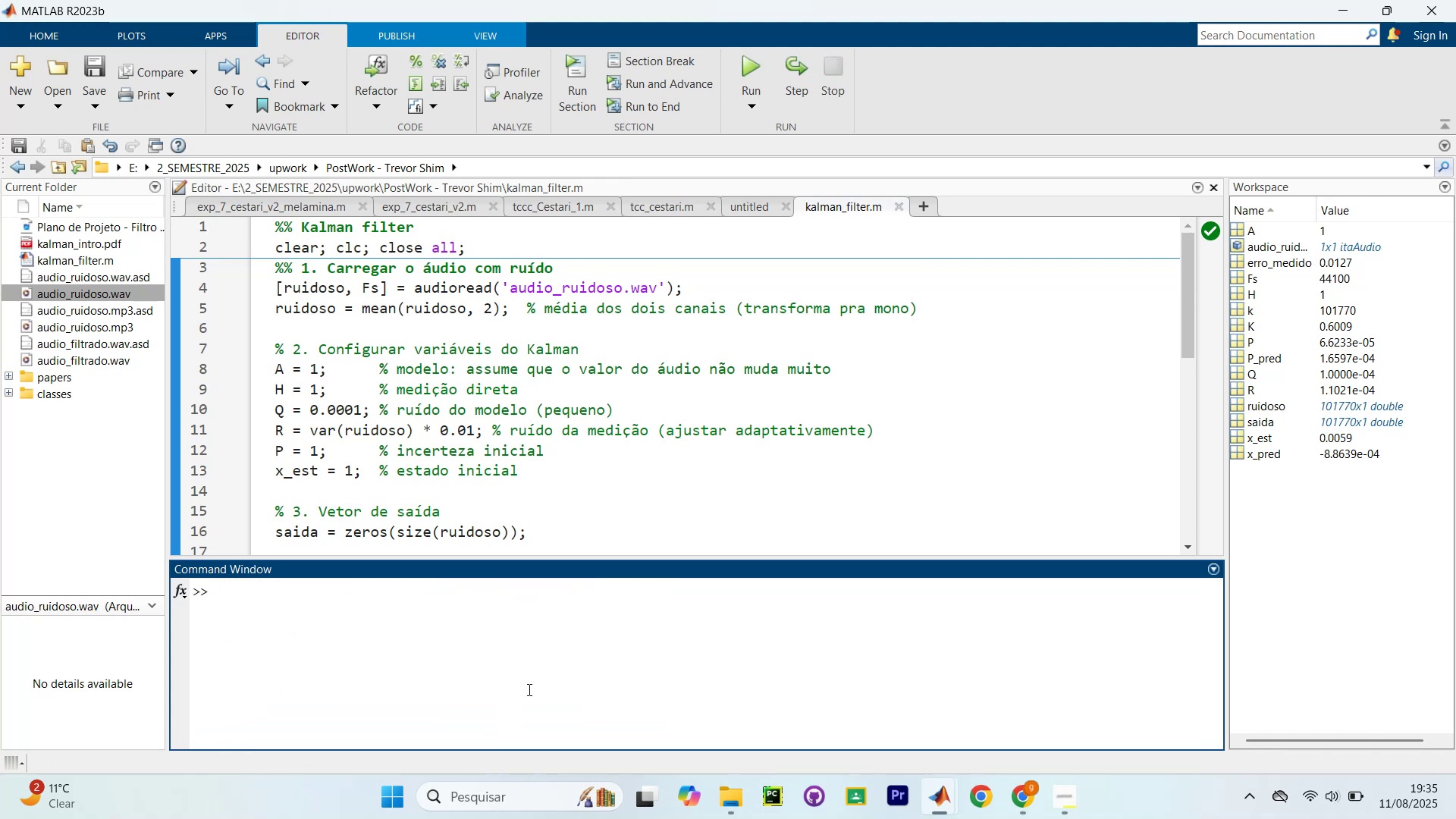 
scroll: coordinate [780, 358], scroll_direction: down, amount: 3.0
 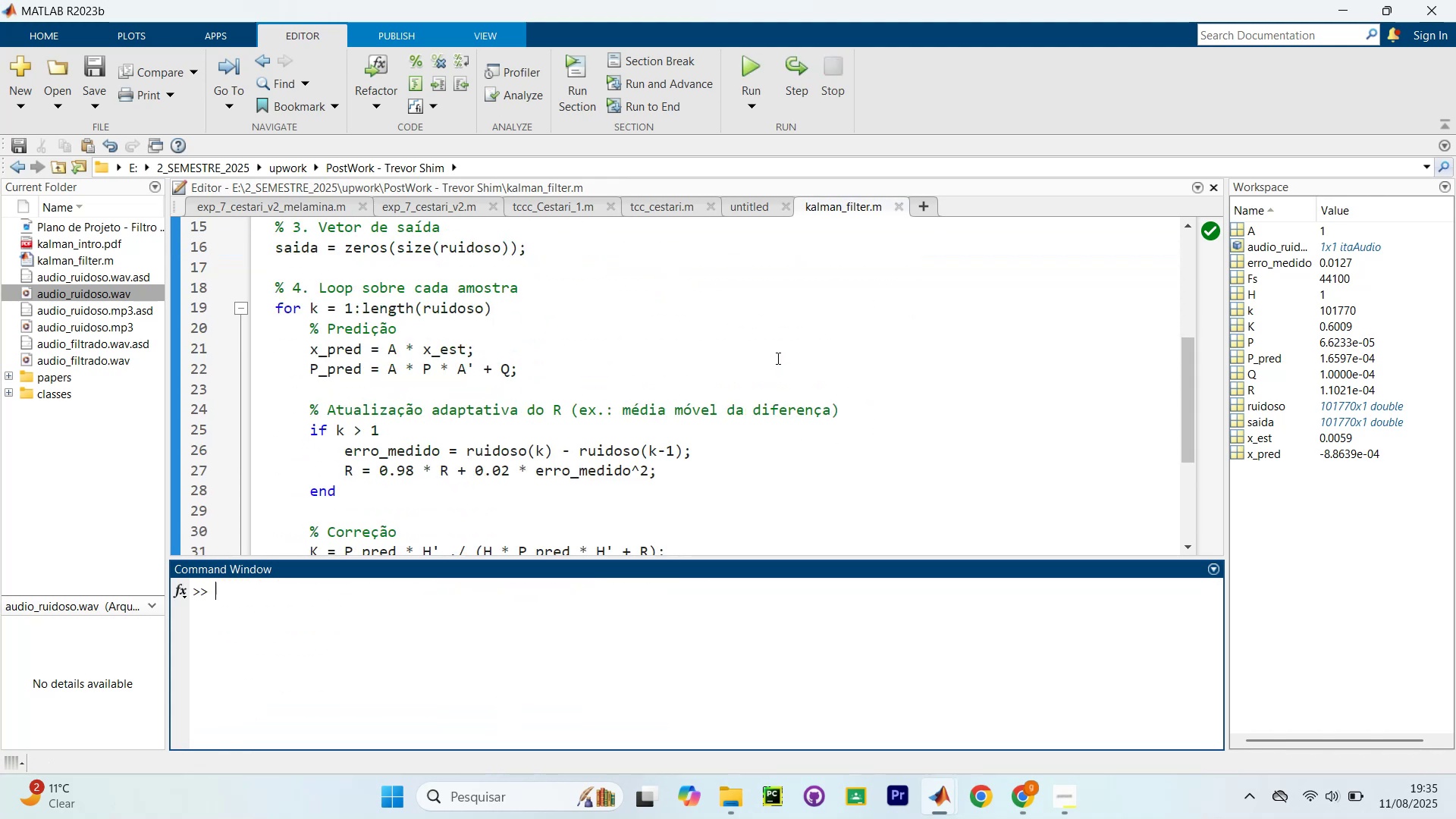 
scroll: coordinate [492, 324], scroll_direction: up, amount: 9.0
 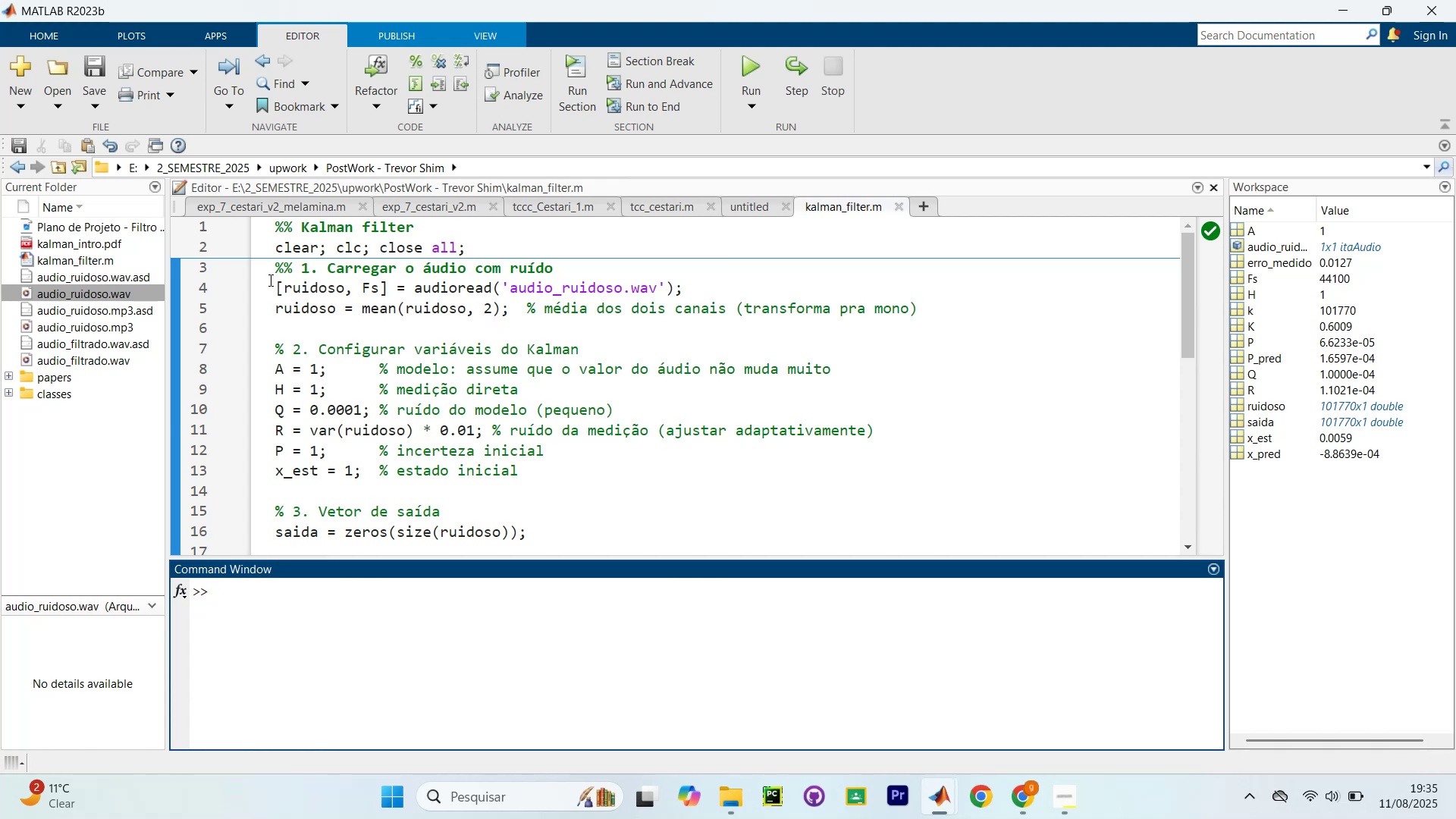 
left_click_drag(start_coordinate=[281, 288], to_coordinate=[885, 284])
 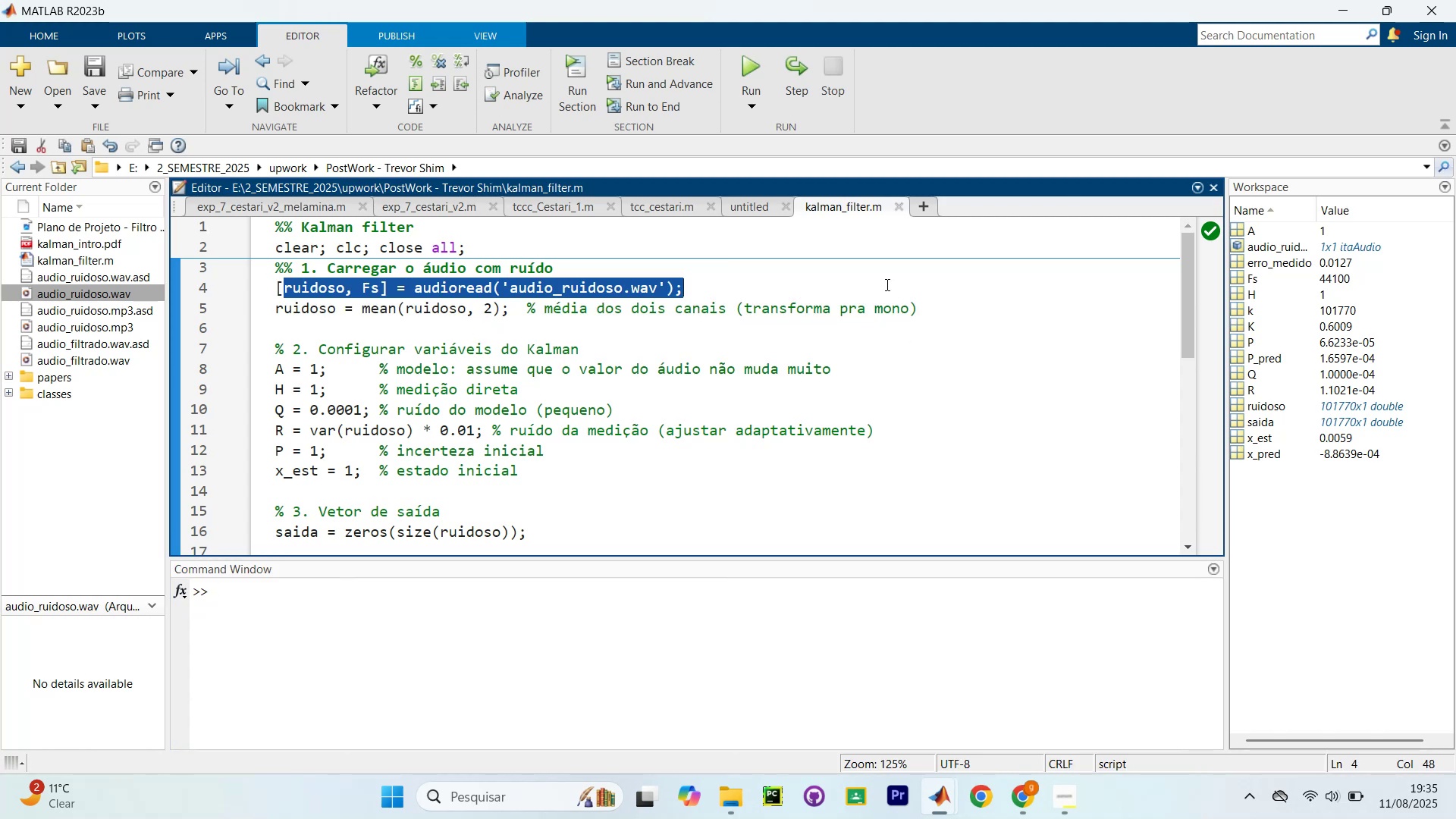 
hold_key(key=ControlLeft, duration=1.03)
 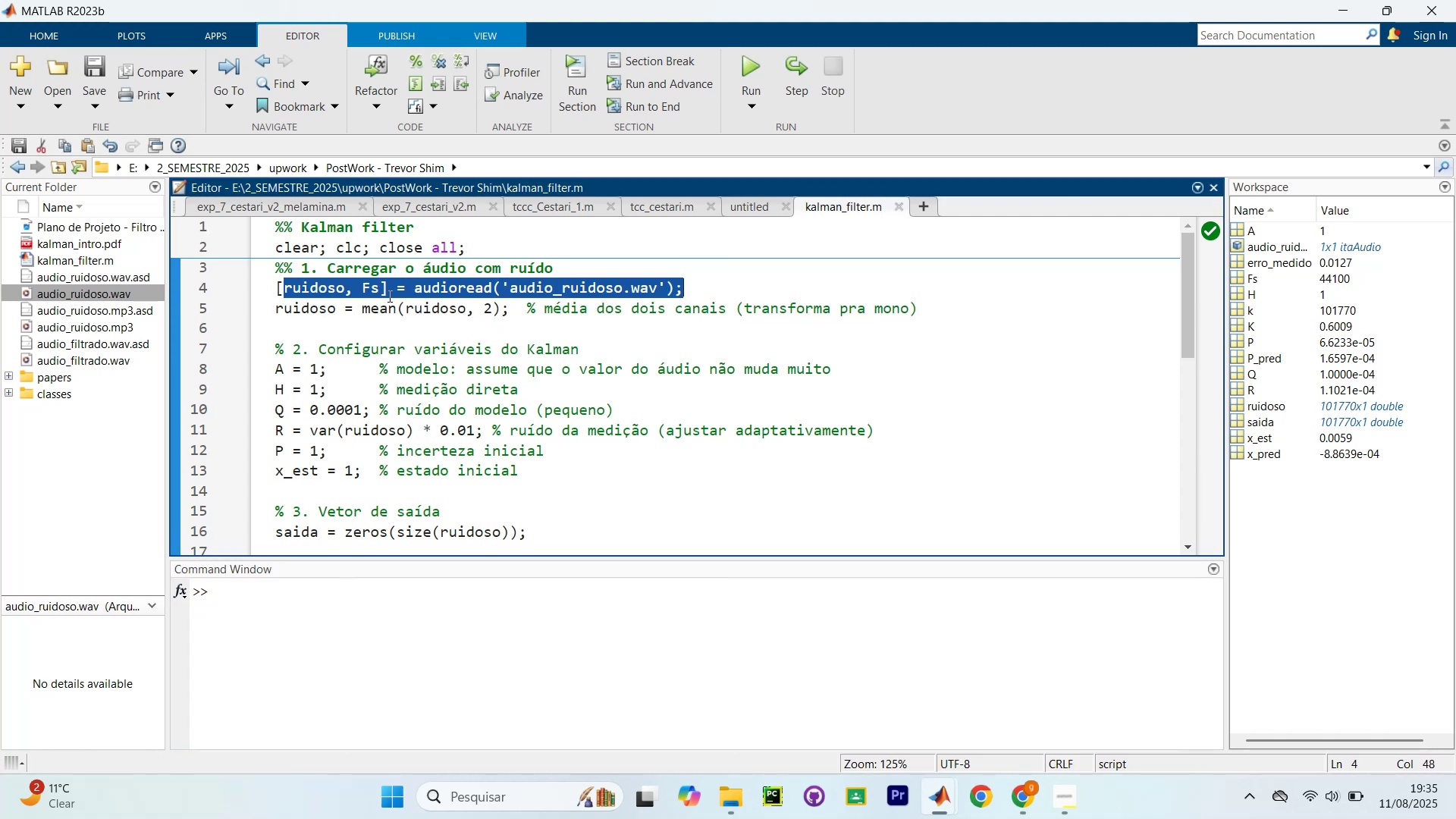 
left_click([388, 300])
 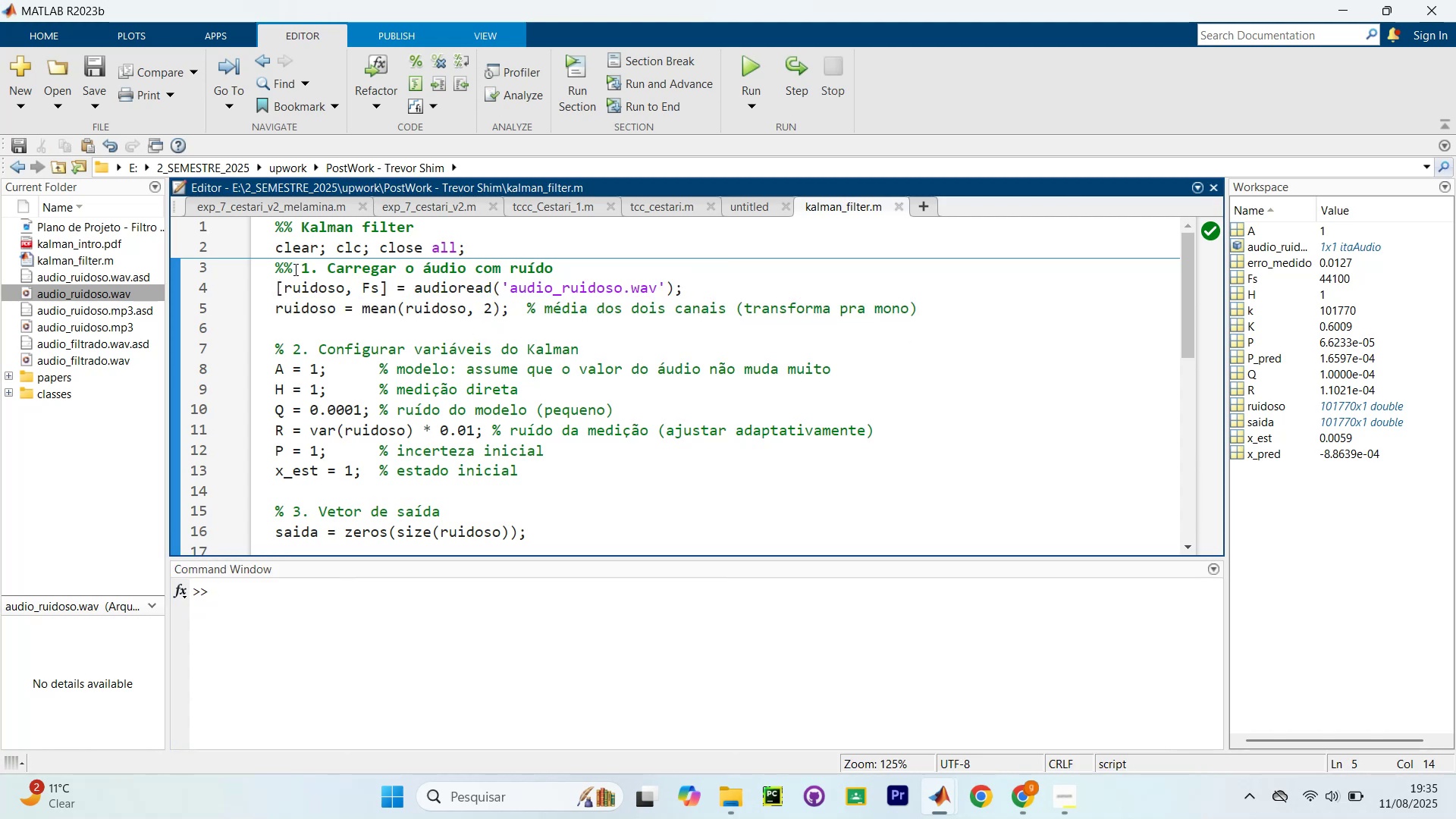 
scroll: coordinate [332, 300], scroll_direction: down, amount: 6.0
 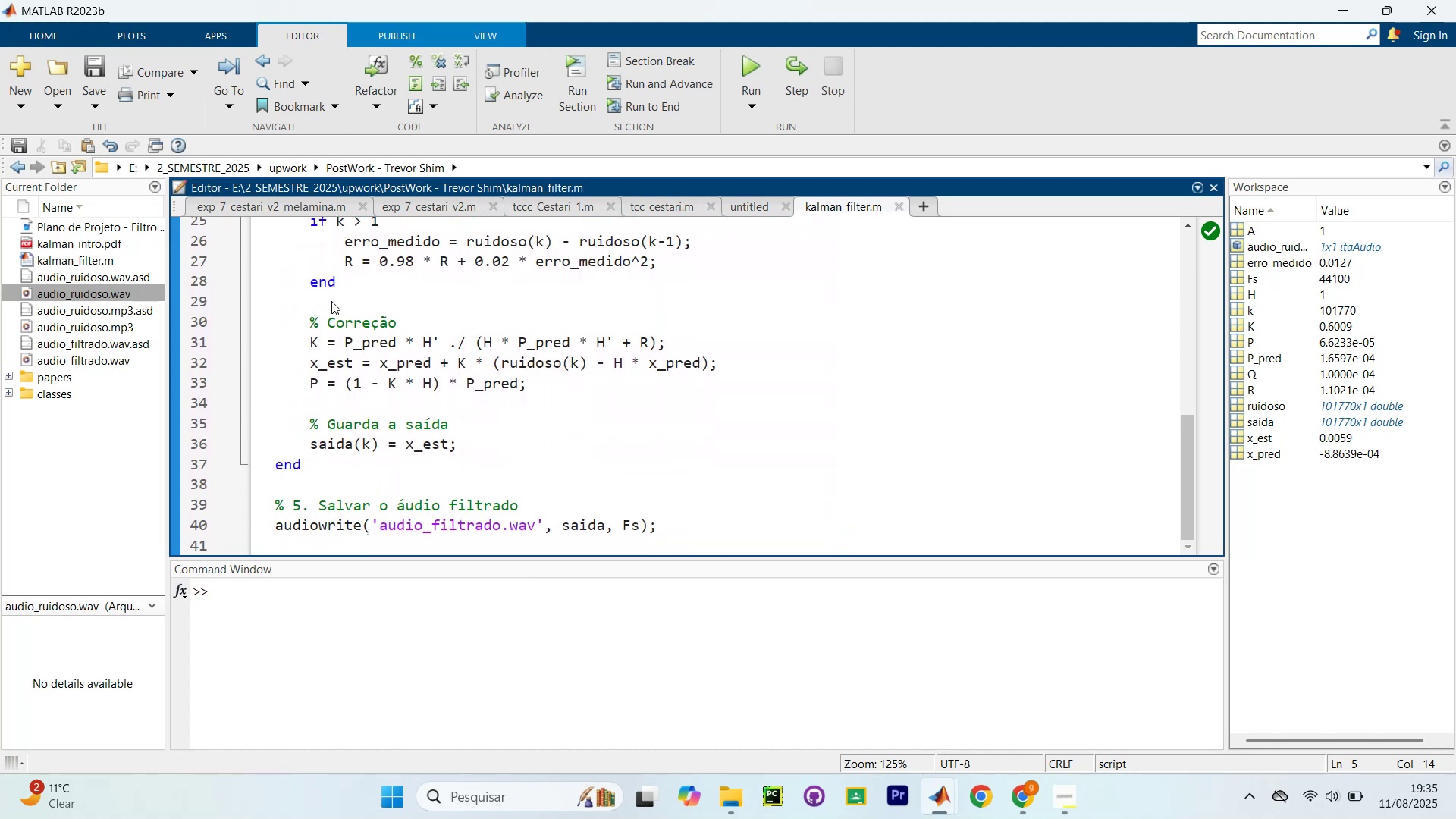 
scroll: coordinate [330, 302], scroll_direction: up, amount: 9.0
 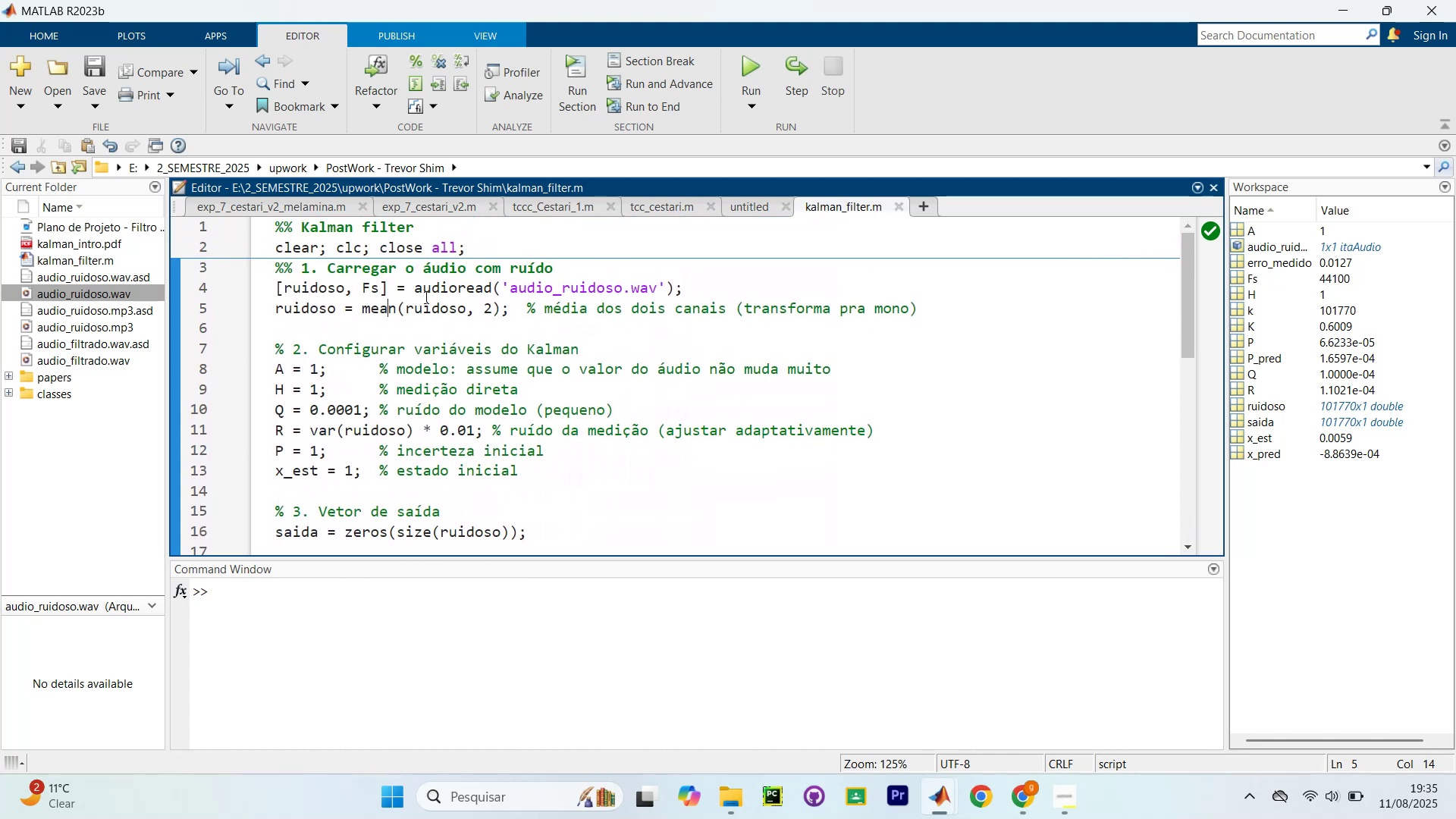 
left_click([431, 295])
 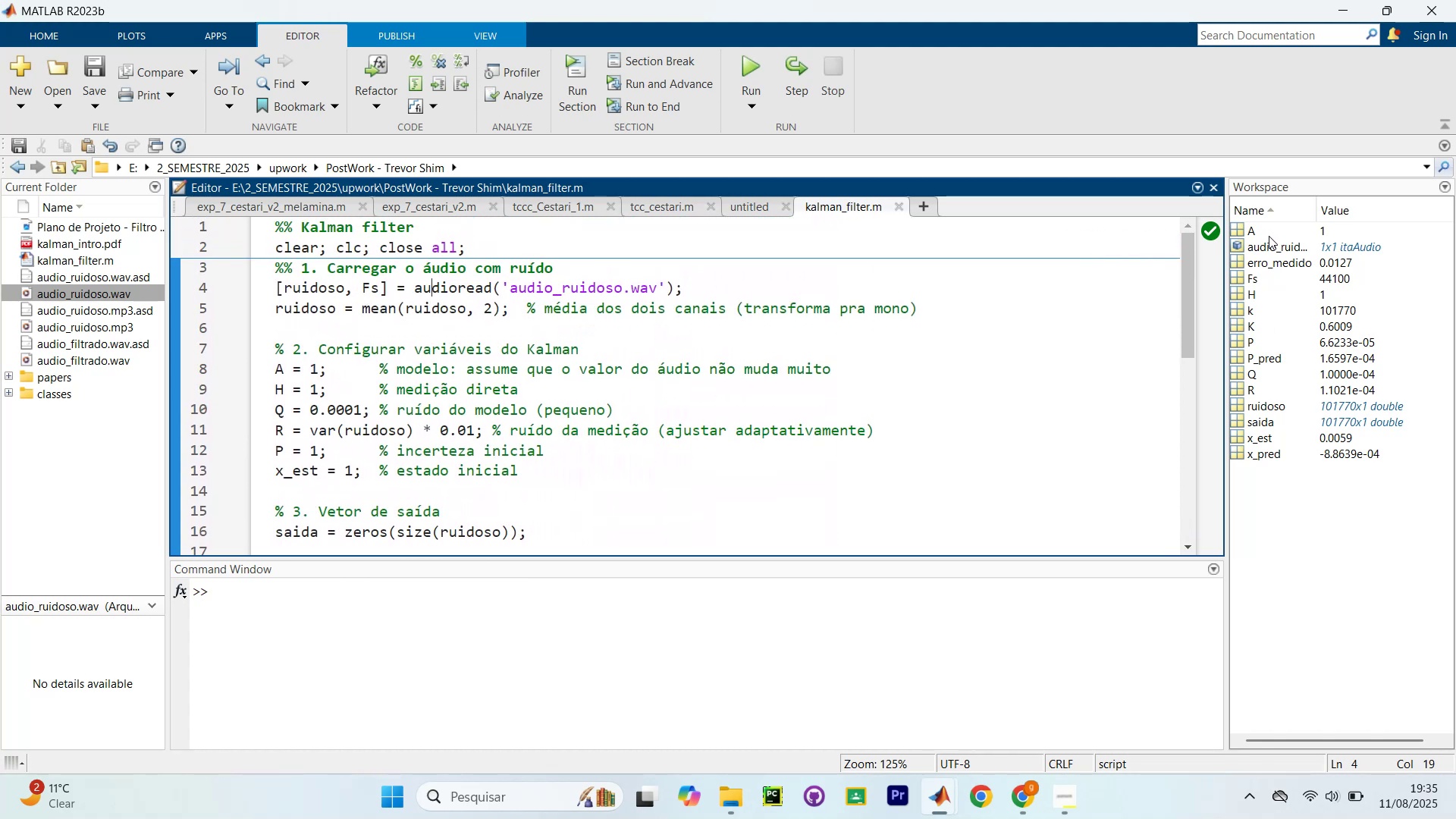 
double_click([1270, 248])
 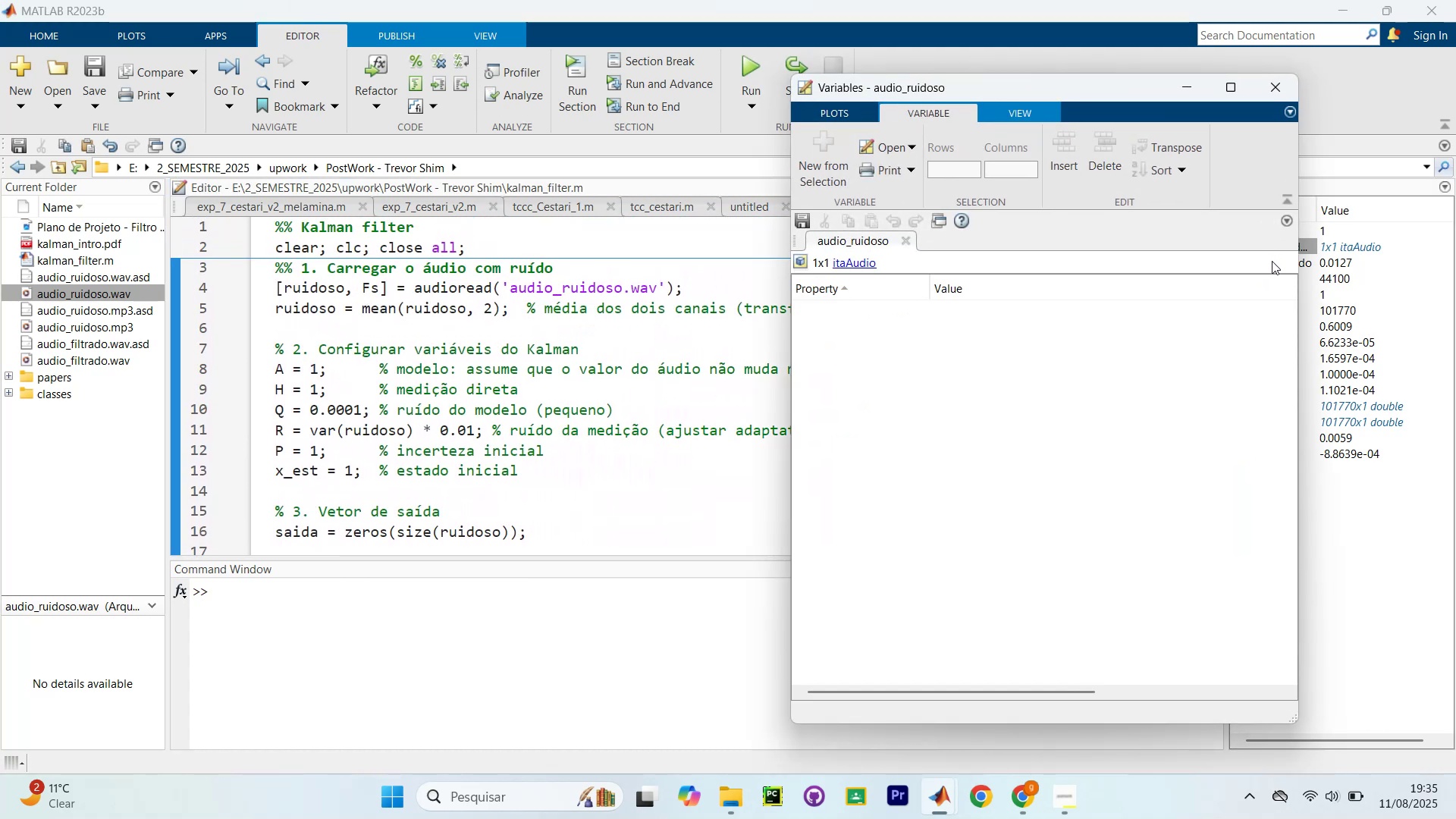 
left_click_drag(start_coordinate=[1133, 80], to_coordinate=[1006, 79])
 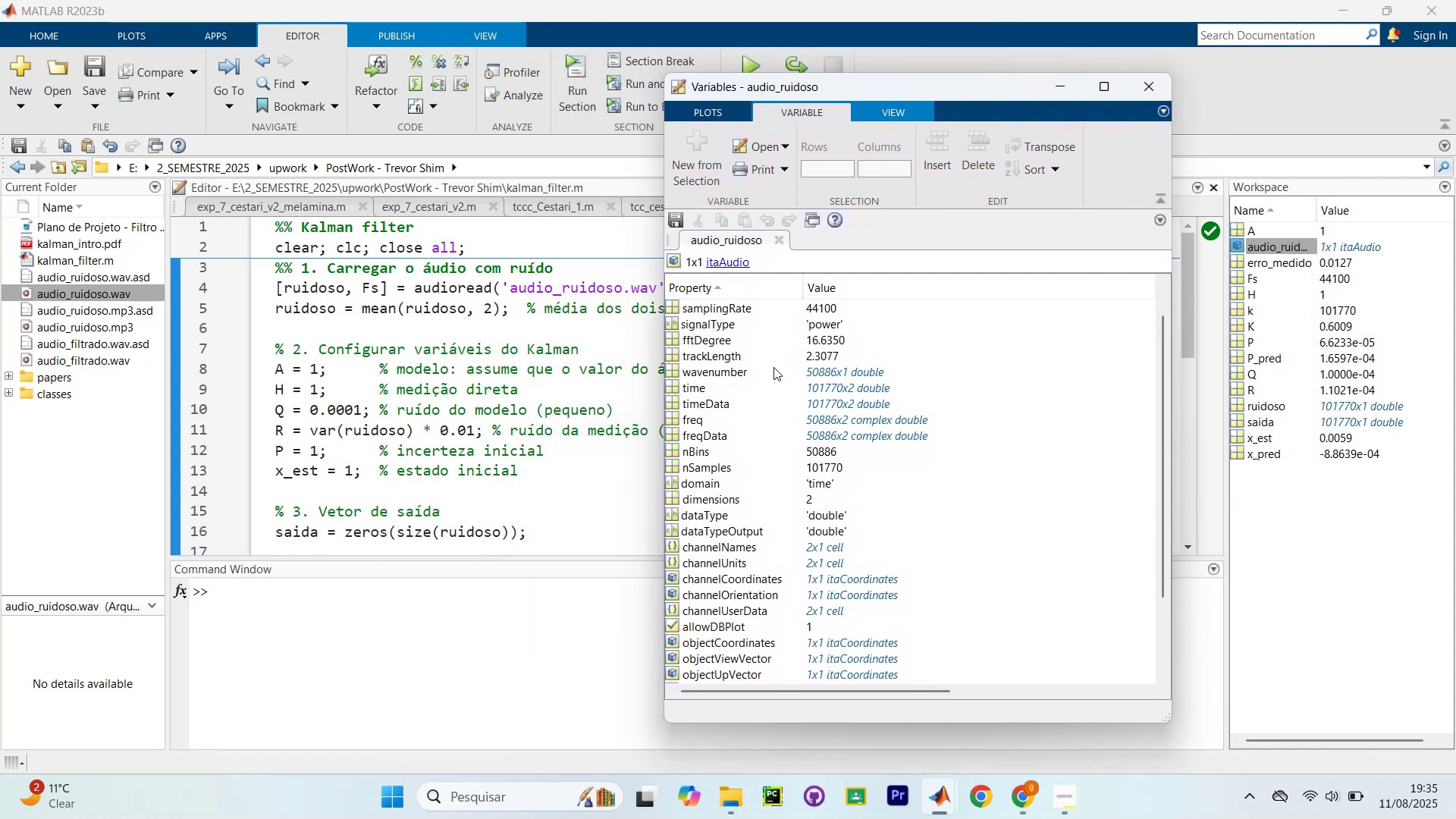 
left_click([712, 336])
 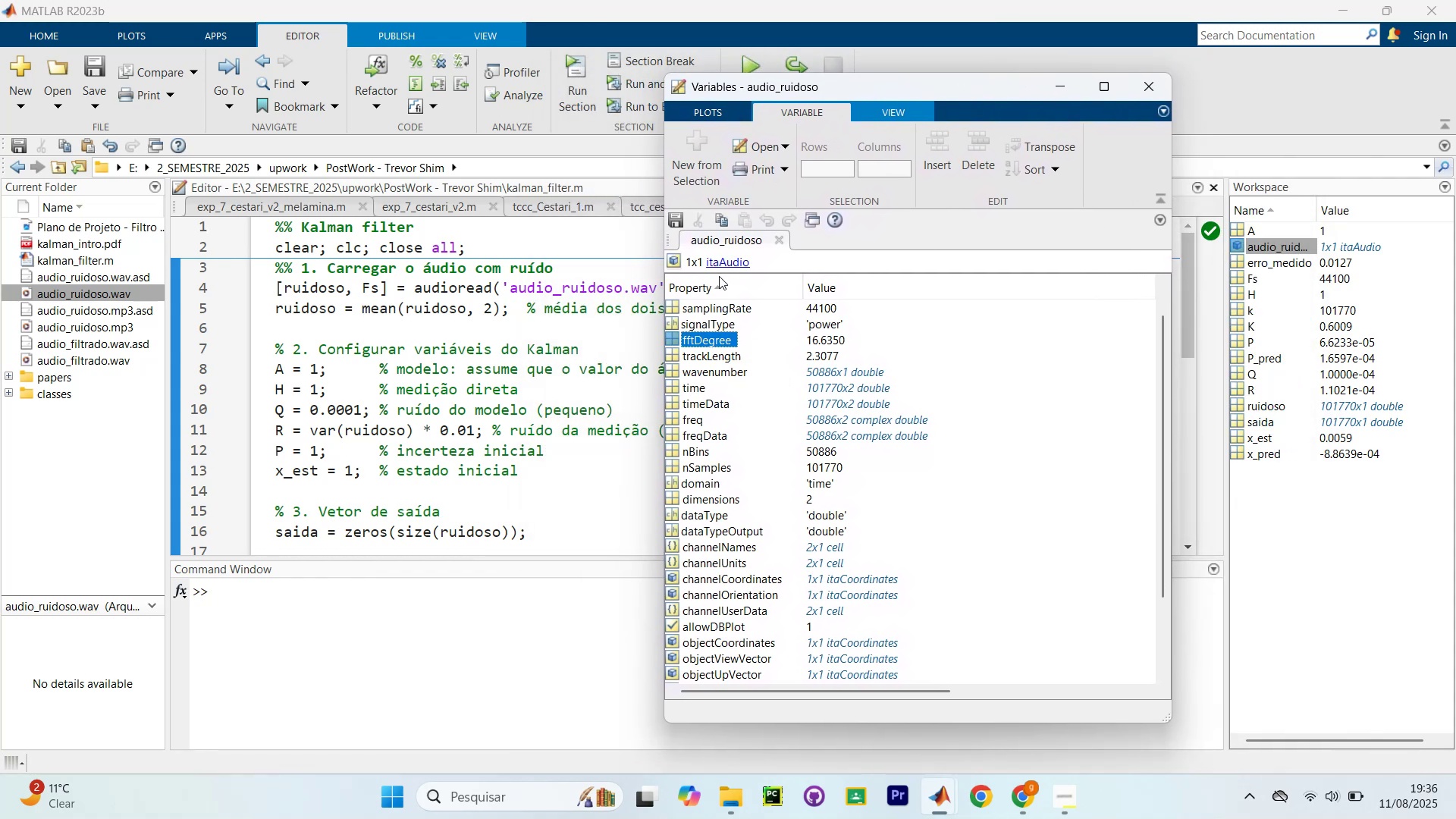 
wait(5.18)
 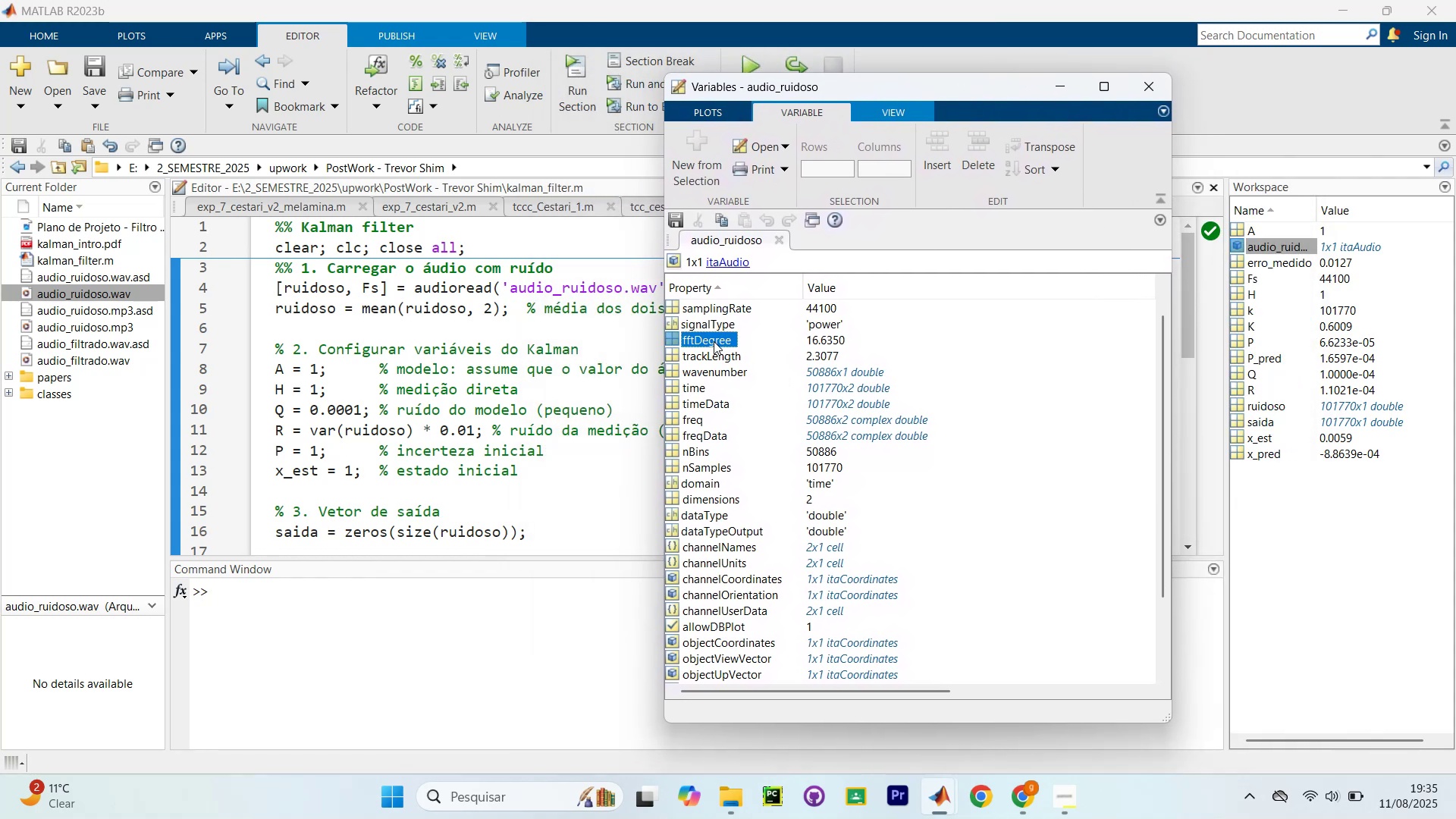 
scroll: coordinate [469, 475], scroll_direction: down, amount: 13.0
 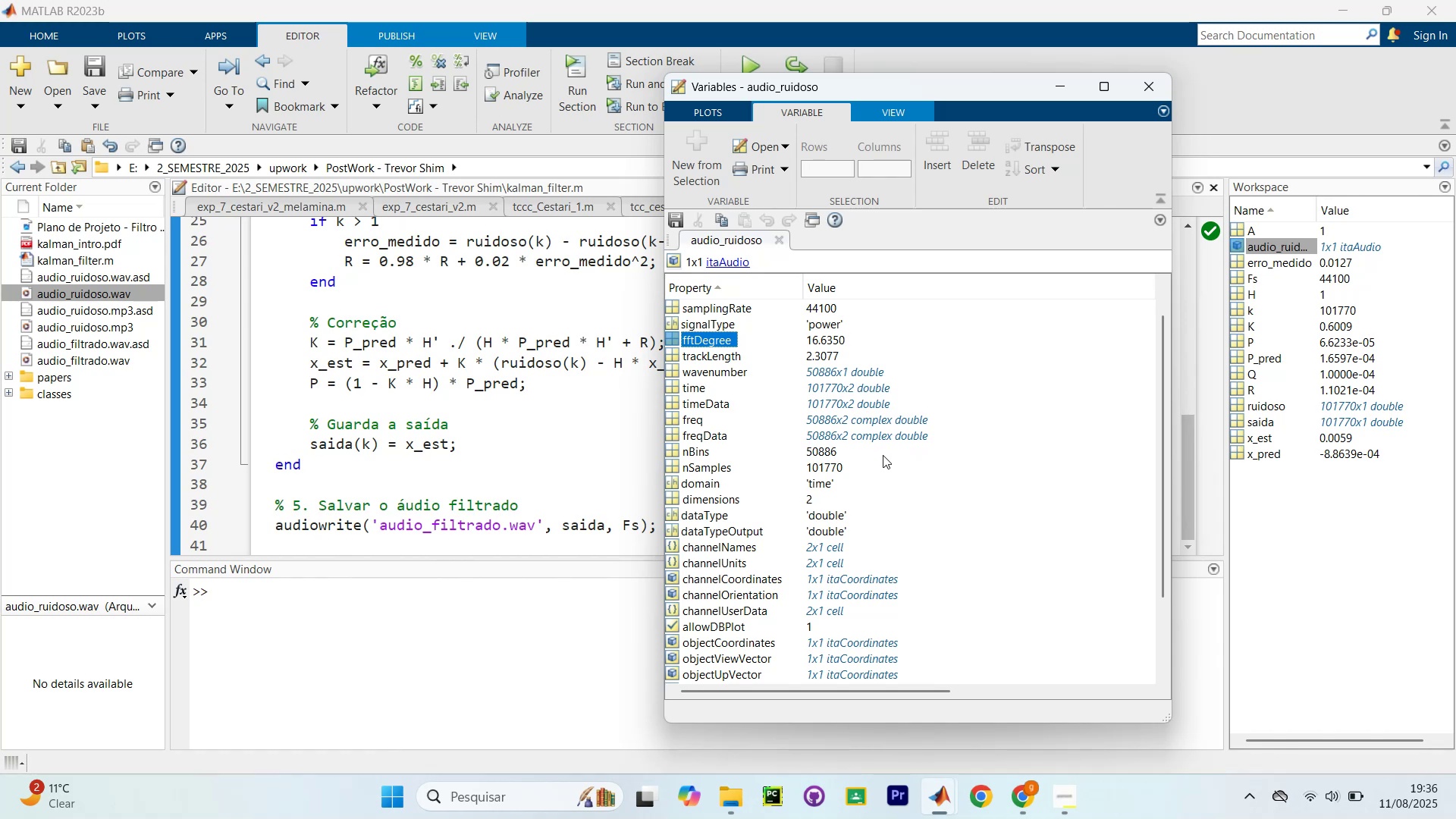 
scroll: coordinate [347, 400], scroll_direction: up, amount: 10.0
 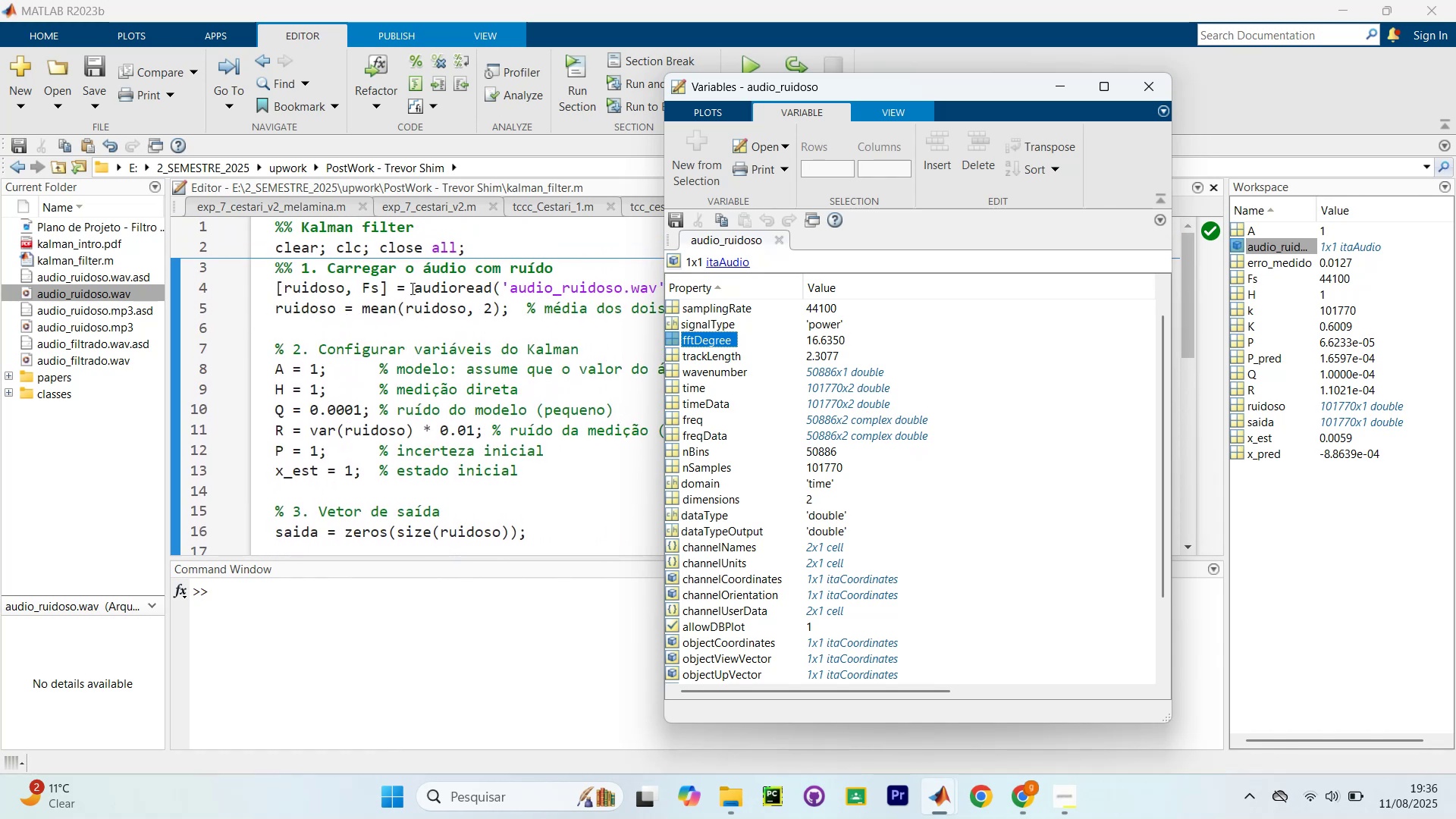 
wait(6.18)
 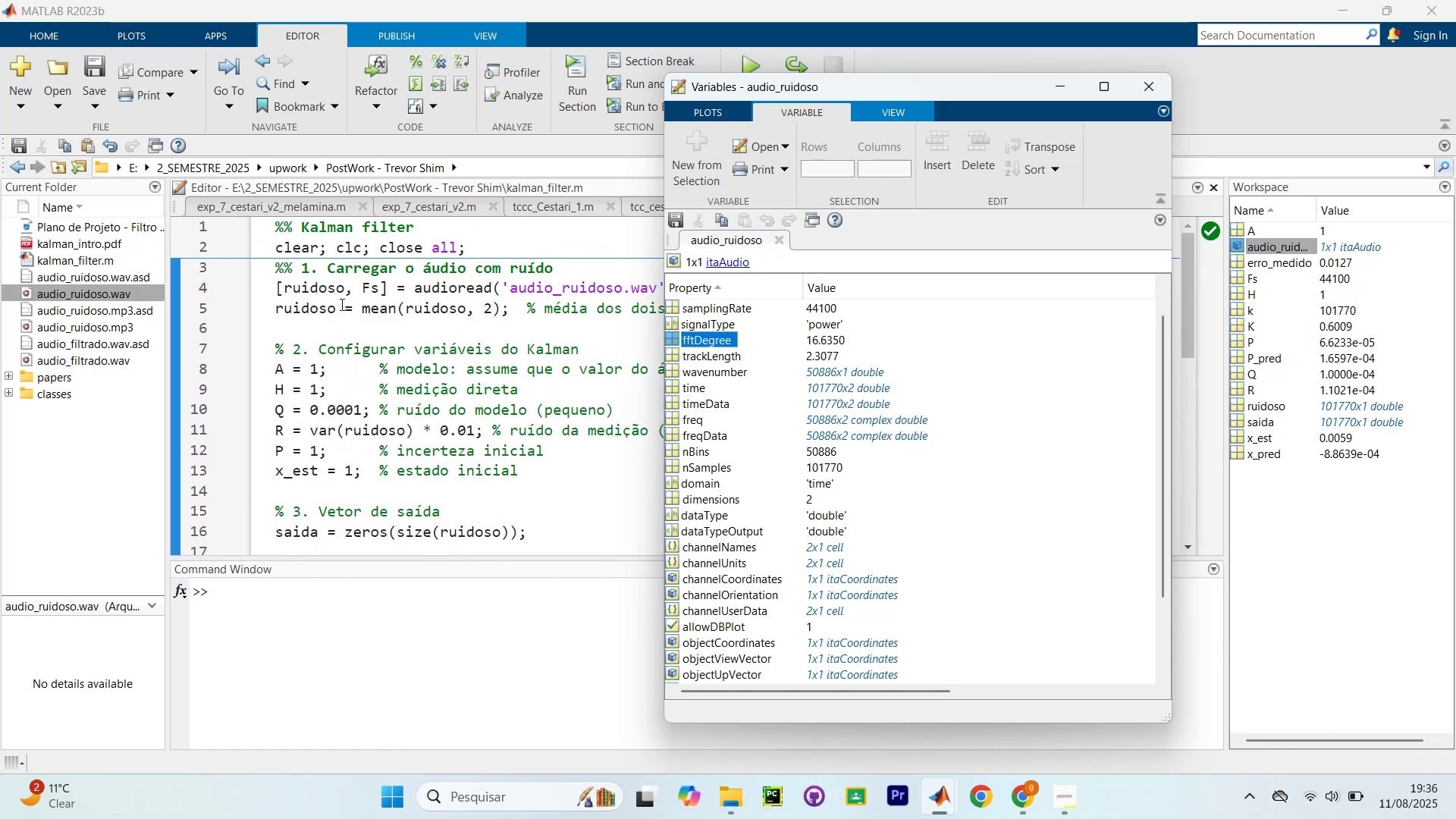 
left_click_drag(start_coordinate=[900, 96], to_coordinate=[1057, 93])
 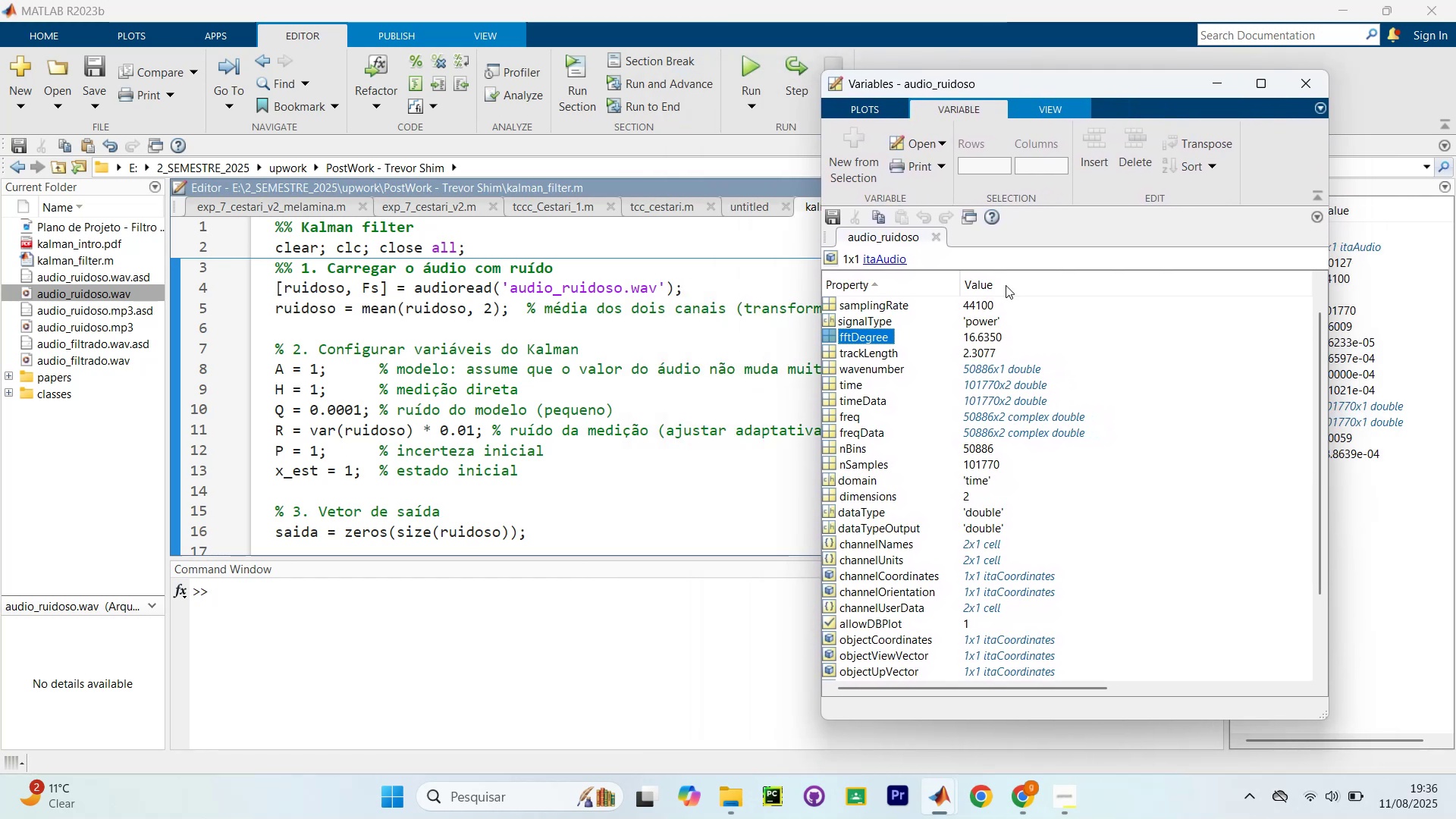 
scroll: coordinate [934, 378], scroll_direction: down, amount: 3.0
 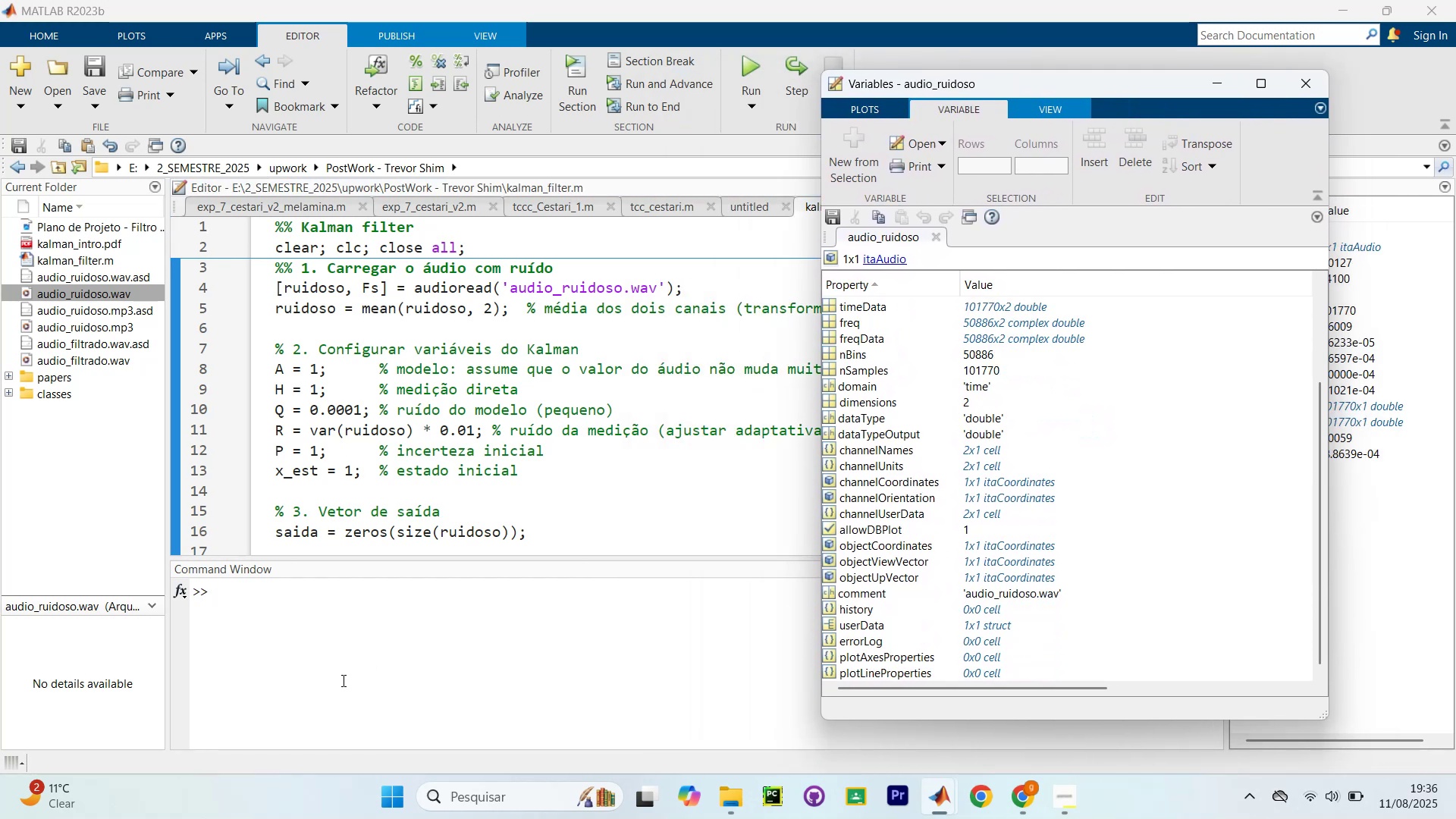 
type(itaplot)
key(Backspace)
key(Backspace)
key(Backspace)
key(Backspace)
type(_plotobj)
key(Backspace)
key(Backspace)
key(Backspace)
key(Backspace)
 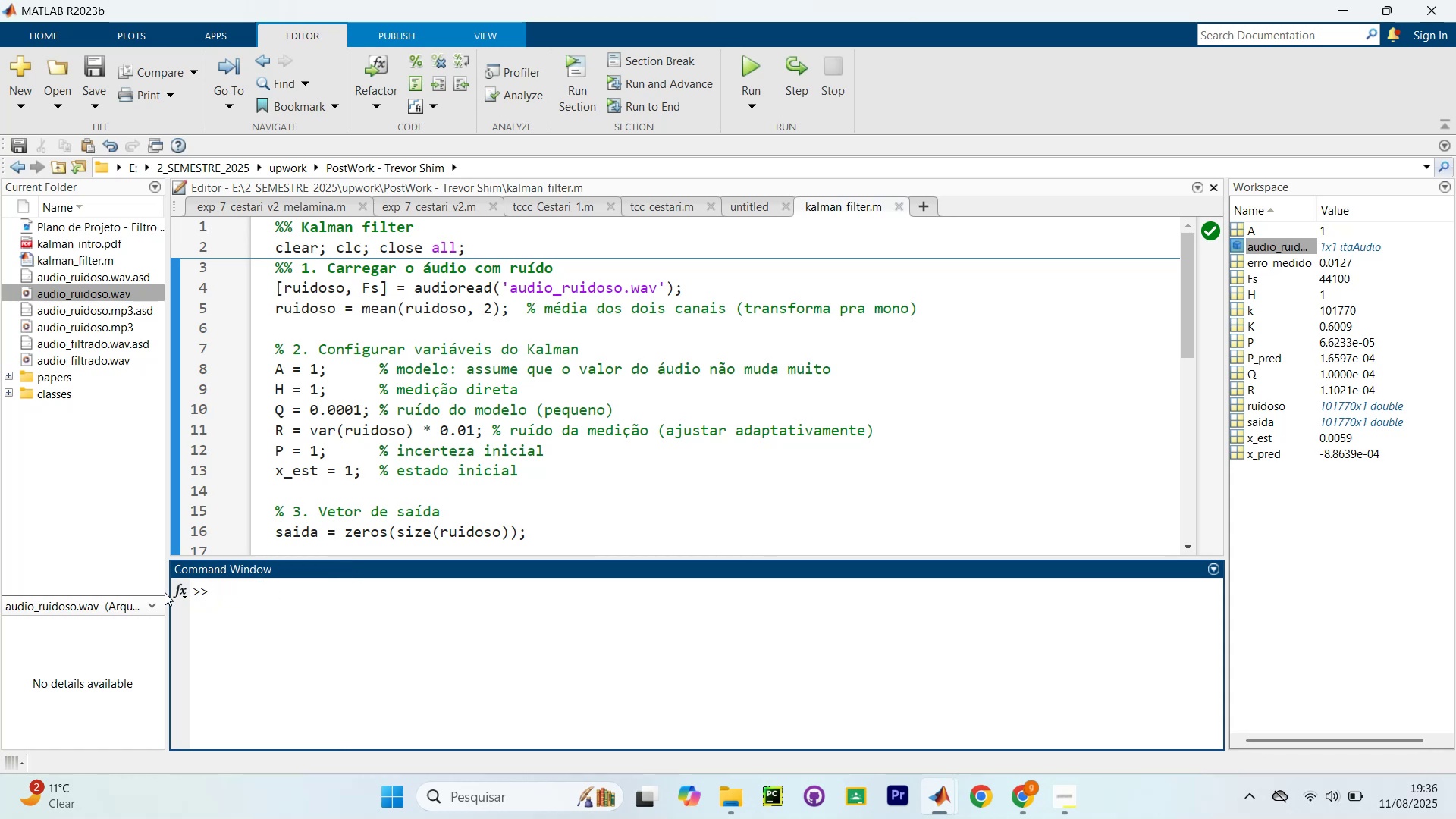 
 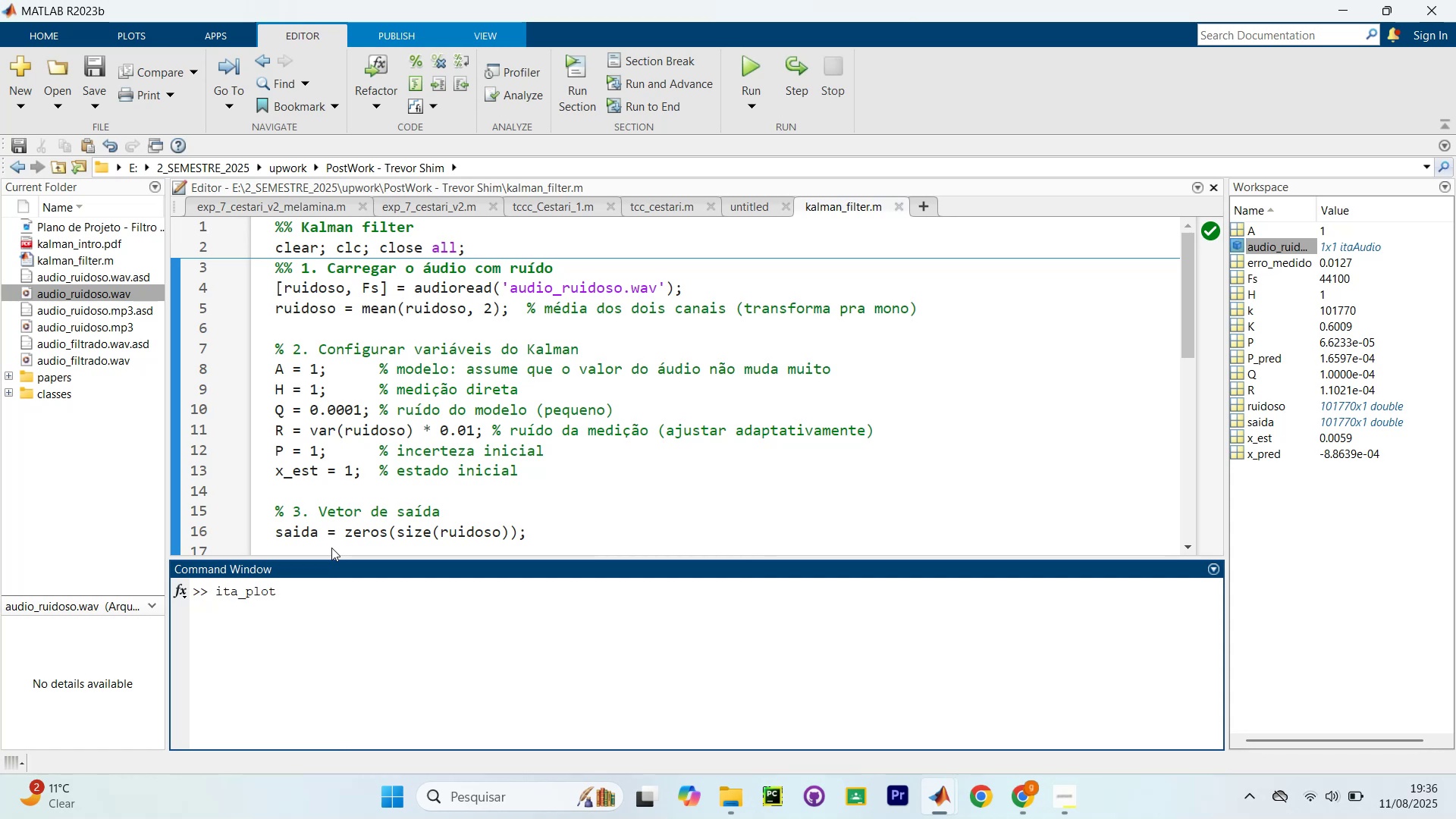 
left_click_drag(start_coordinate=[340, 585], to_coordinate=[163, 592])
 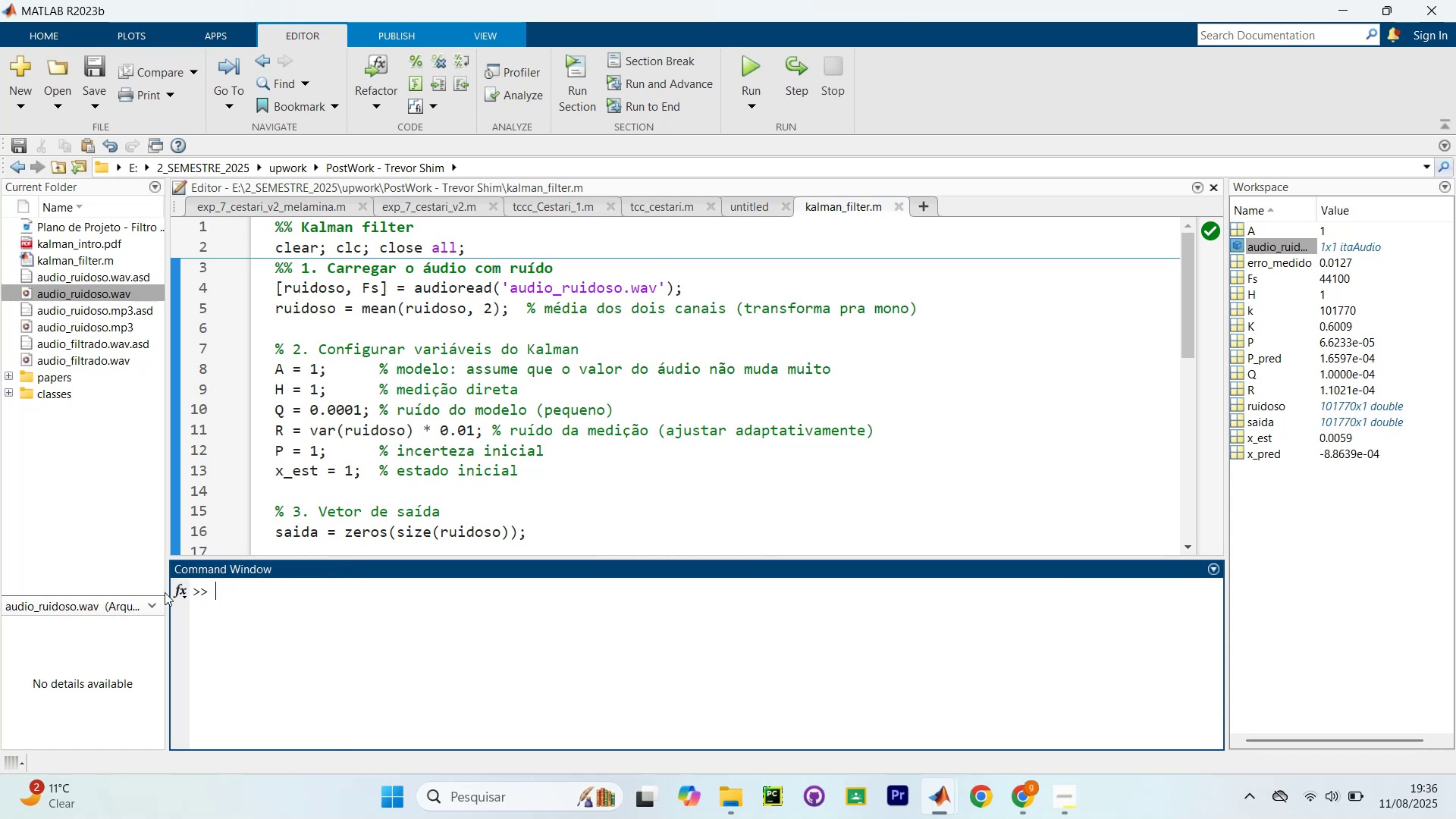 
mouse_move([1263, 259])
 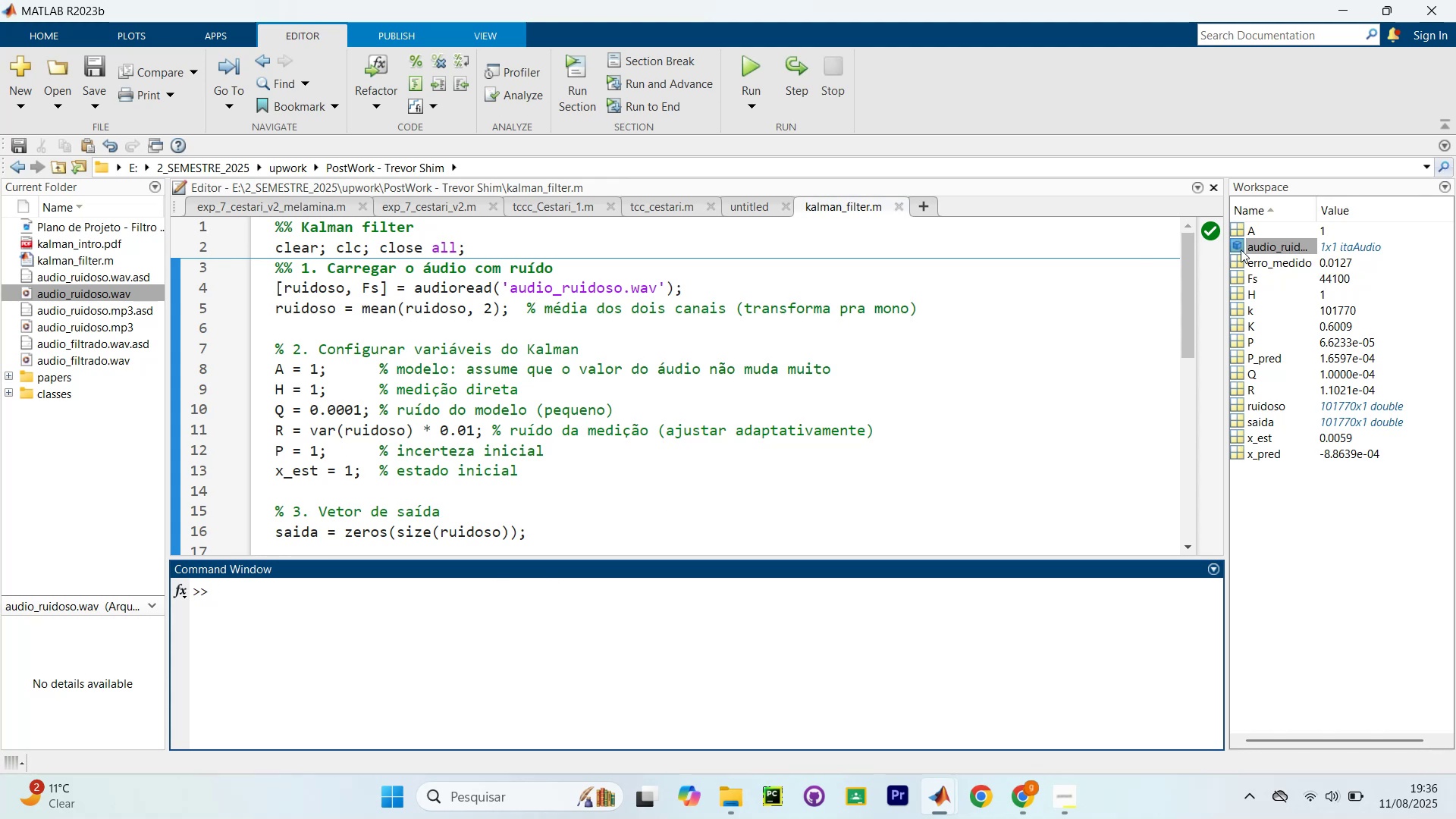 
left_click_drag(start_coordinate=[1279, 244], to_coordinate=[500, 704])
 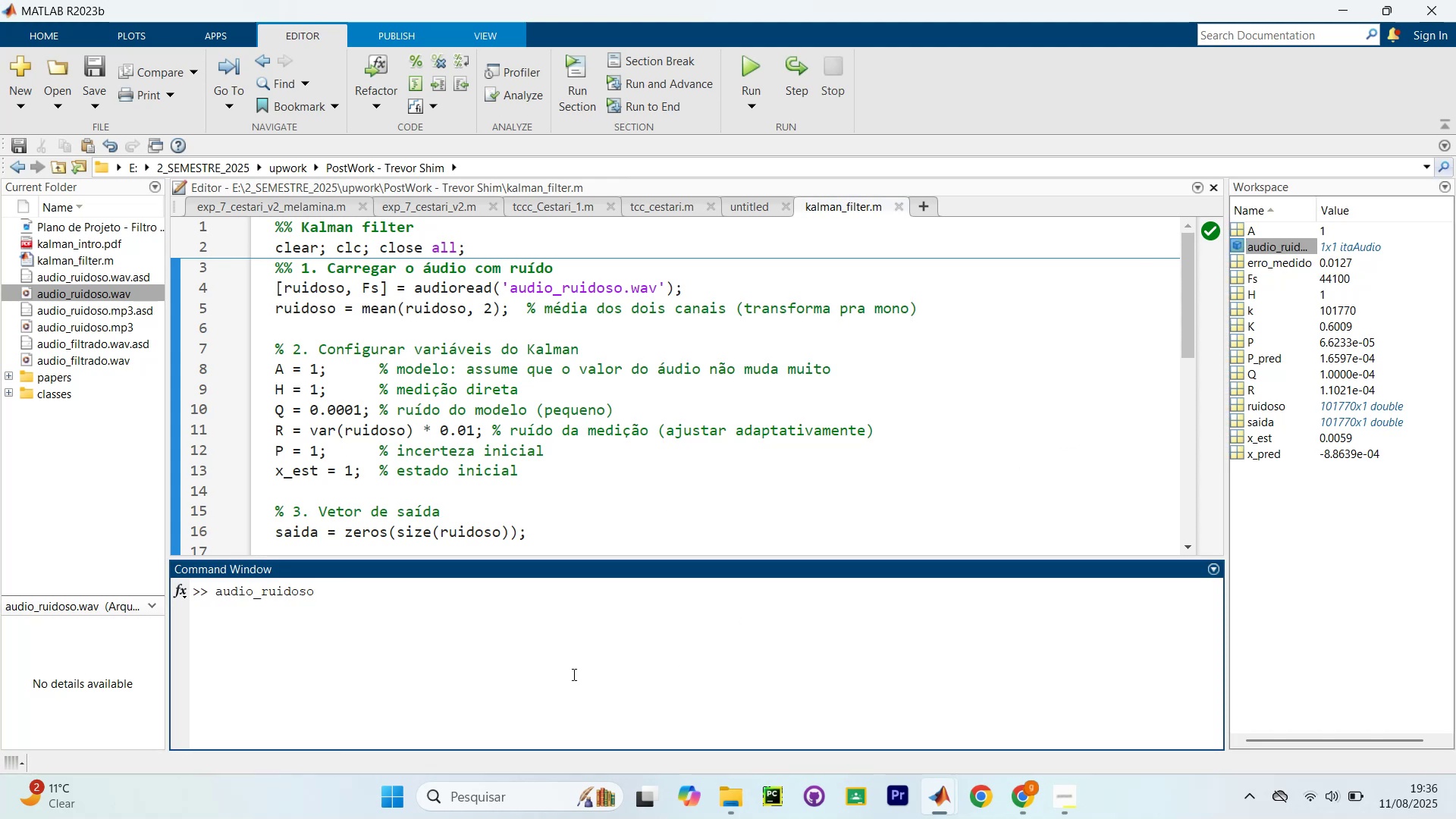 
type(.plot)
 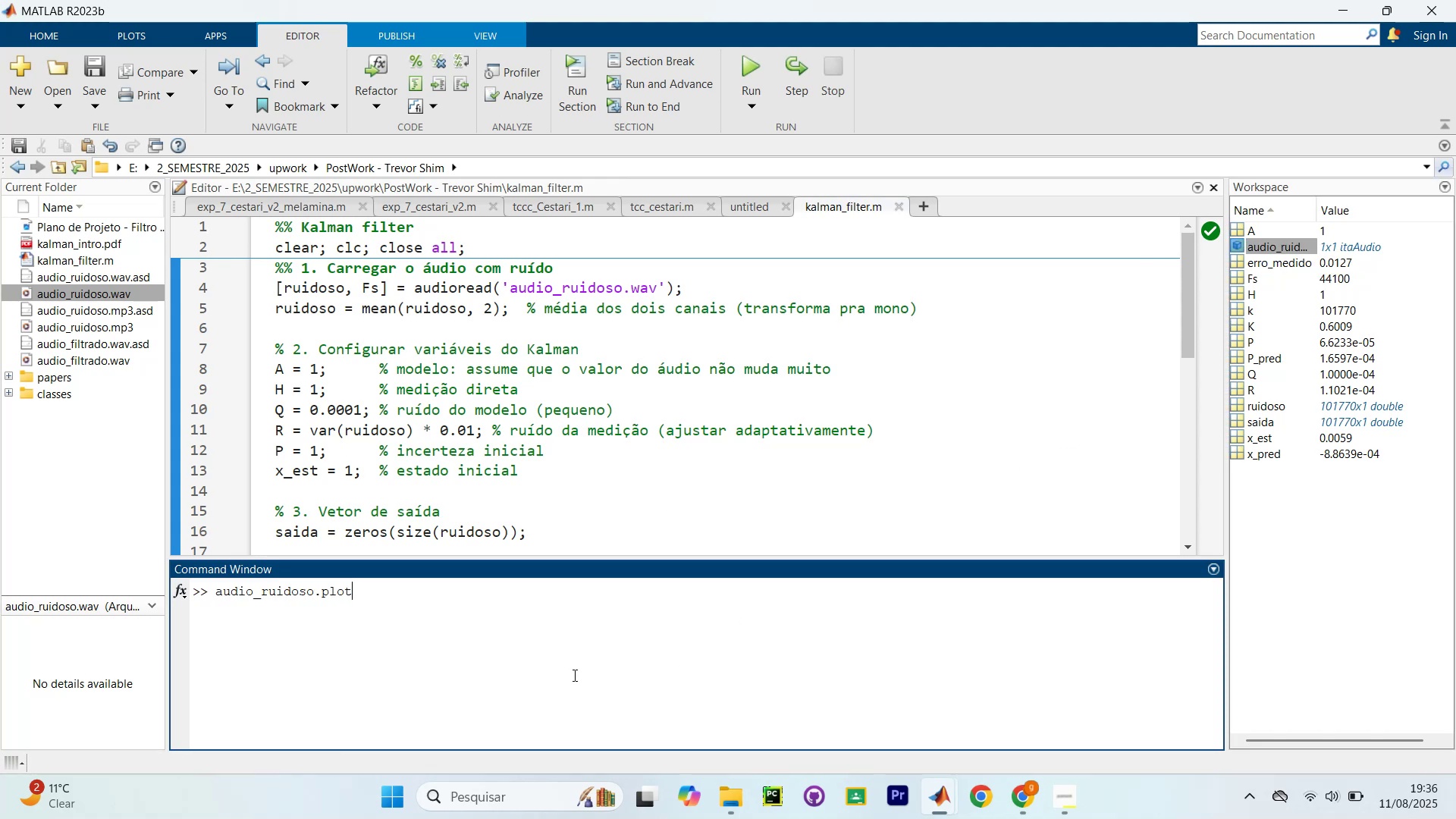 
key(Enter)
 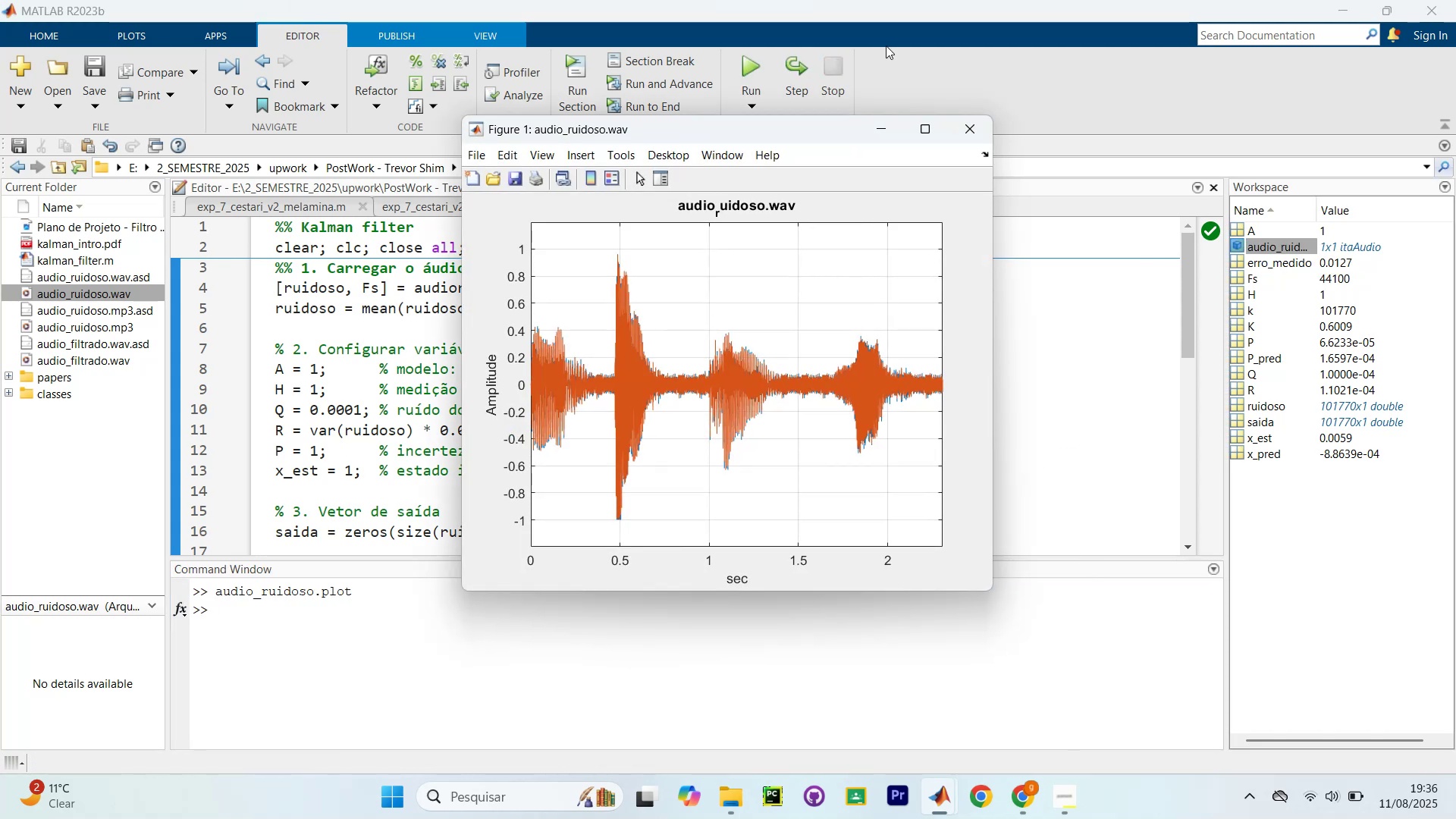 
left_click_drag(start_coordinate=[748, 131], to_coordinate=[780, 102])
 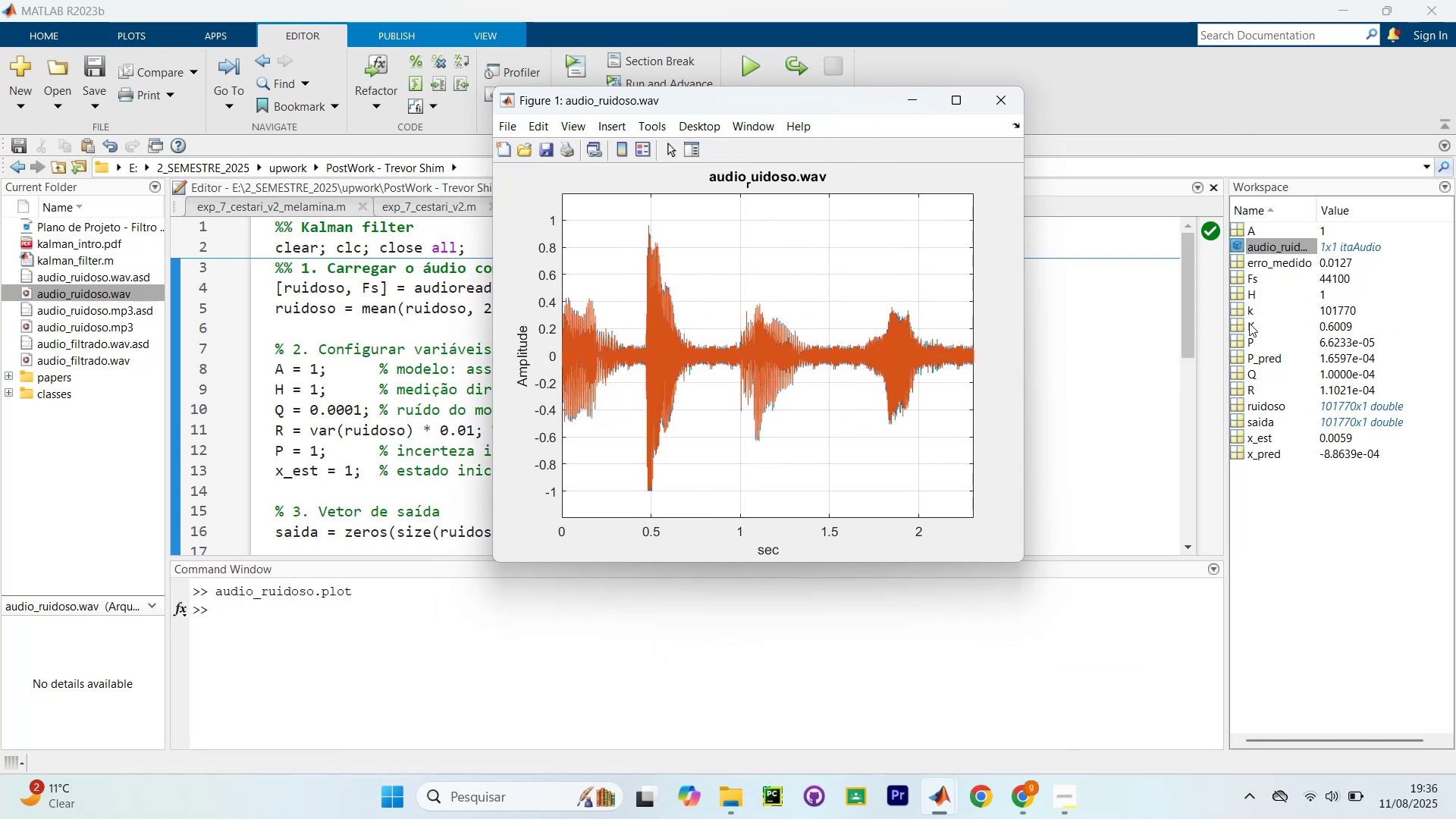 
scroll: coordinate [359, 369], scroll_direction: down, amount: 5.0
 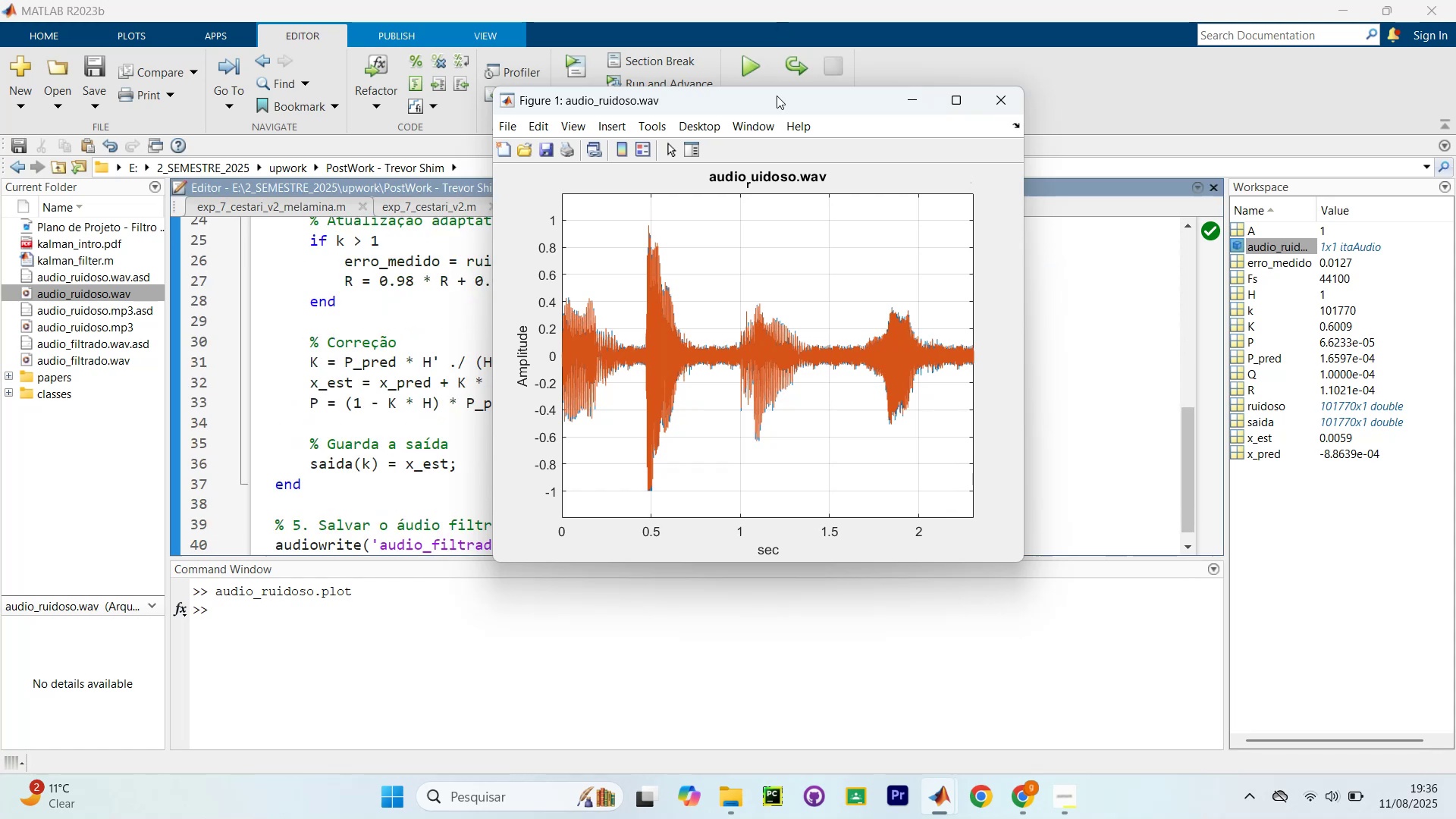 
left_click_drag(start_coordinate=[799, 104], to_coordinate=[1093, 100])
 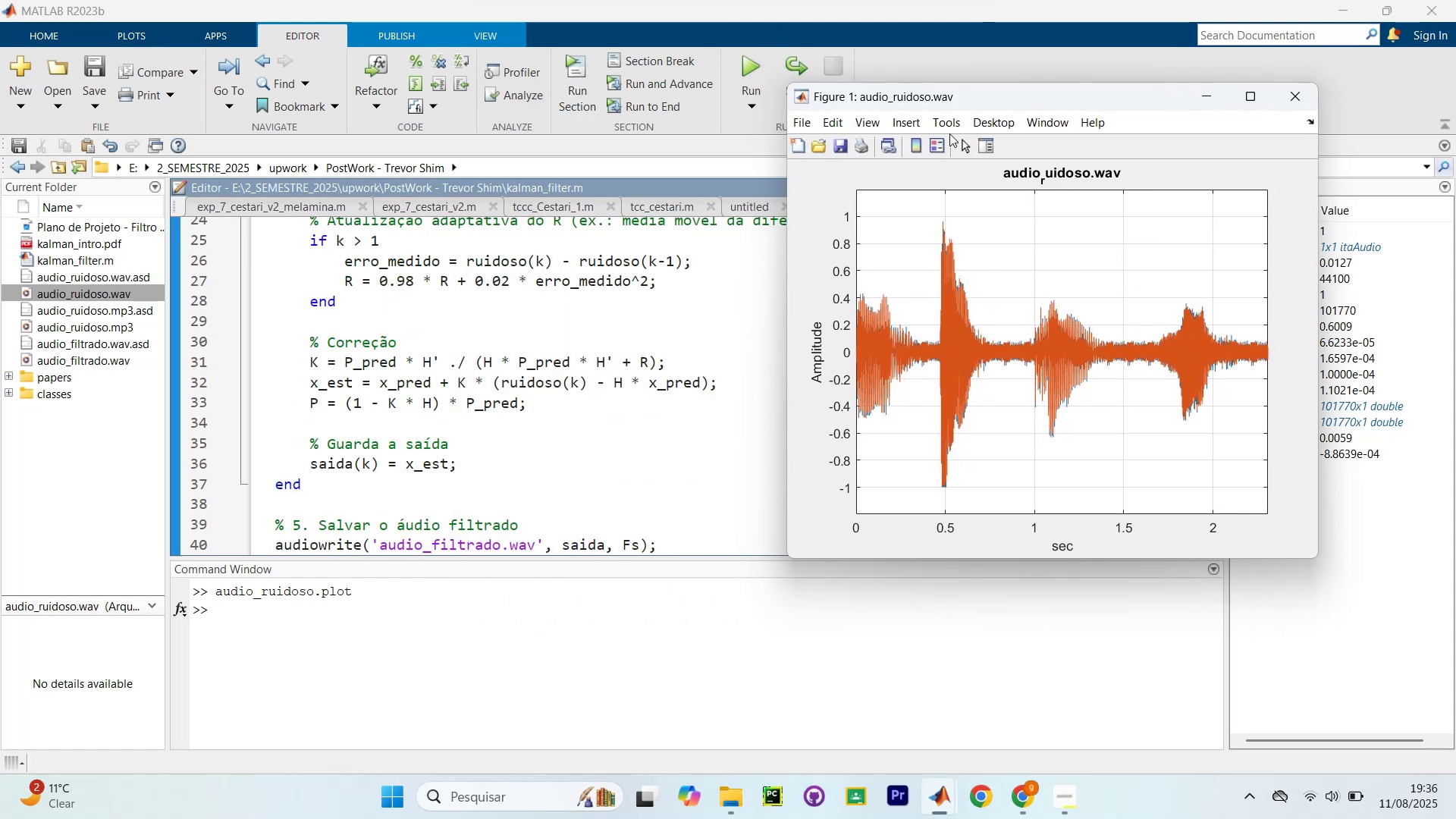 
scroll: coordinate [353, 320], scroll_direction: up, amount: 11.0
 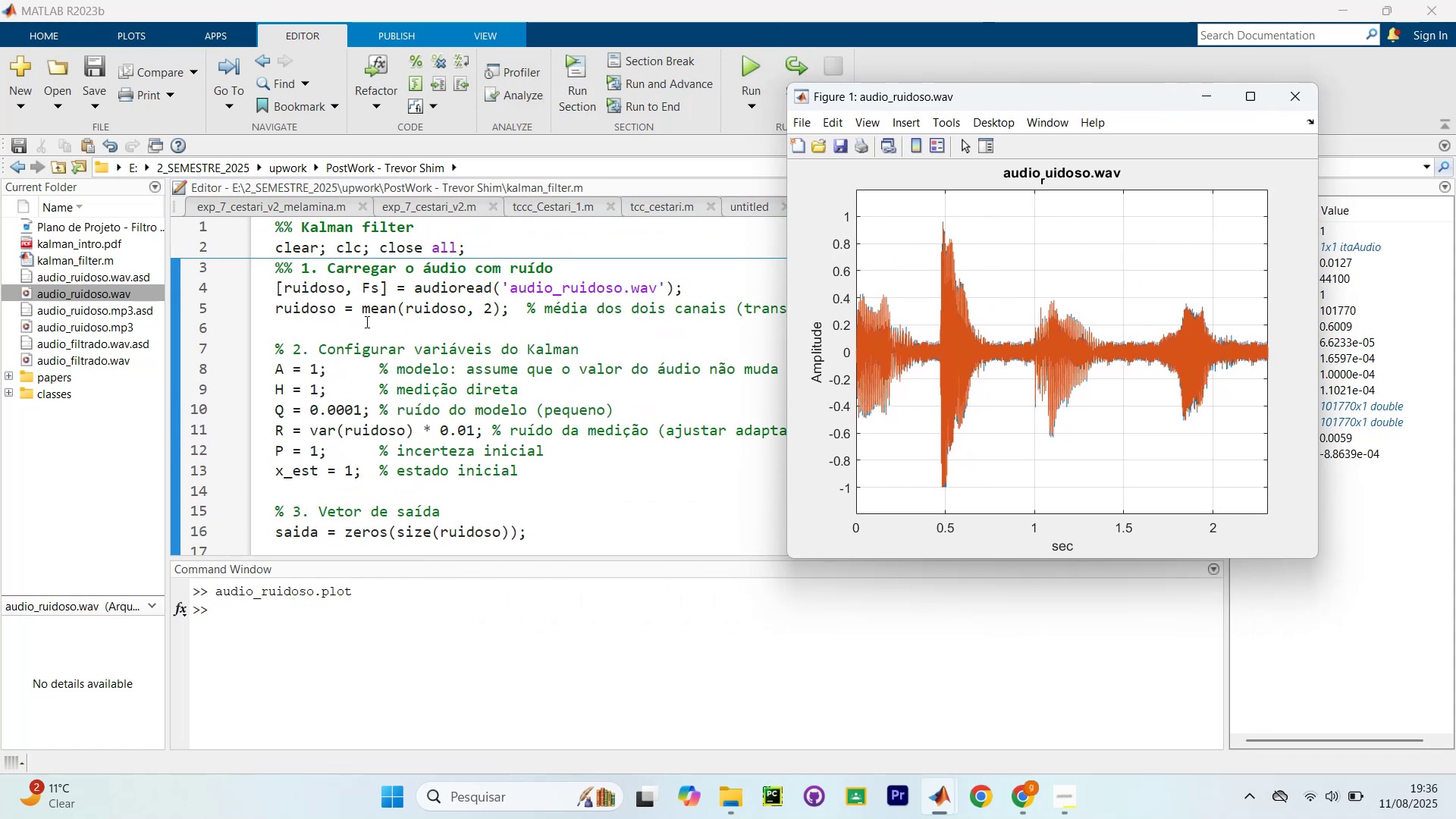 
scroll: coordinate [504, 338], scroll_direction: down, amount: 12.0
 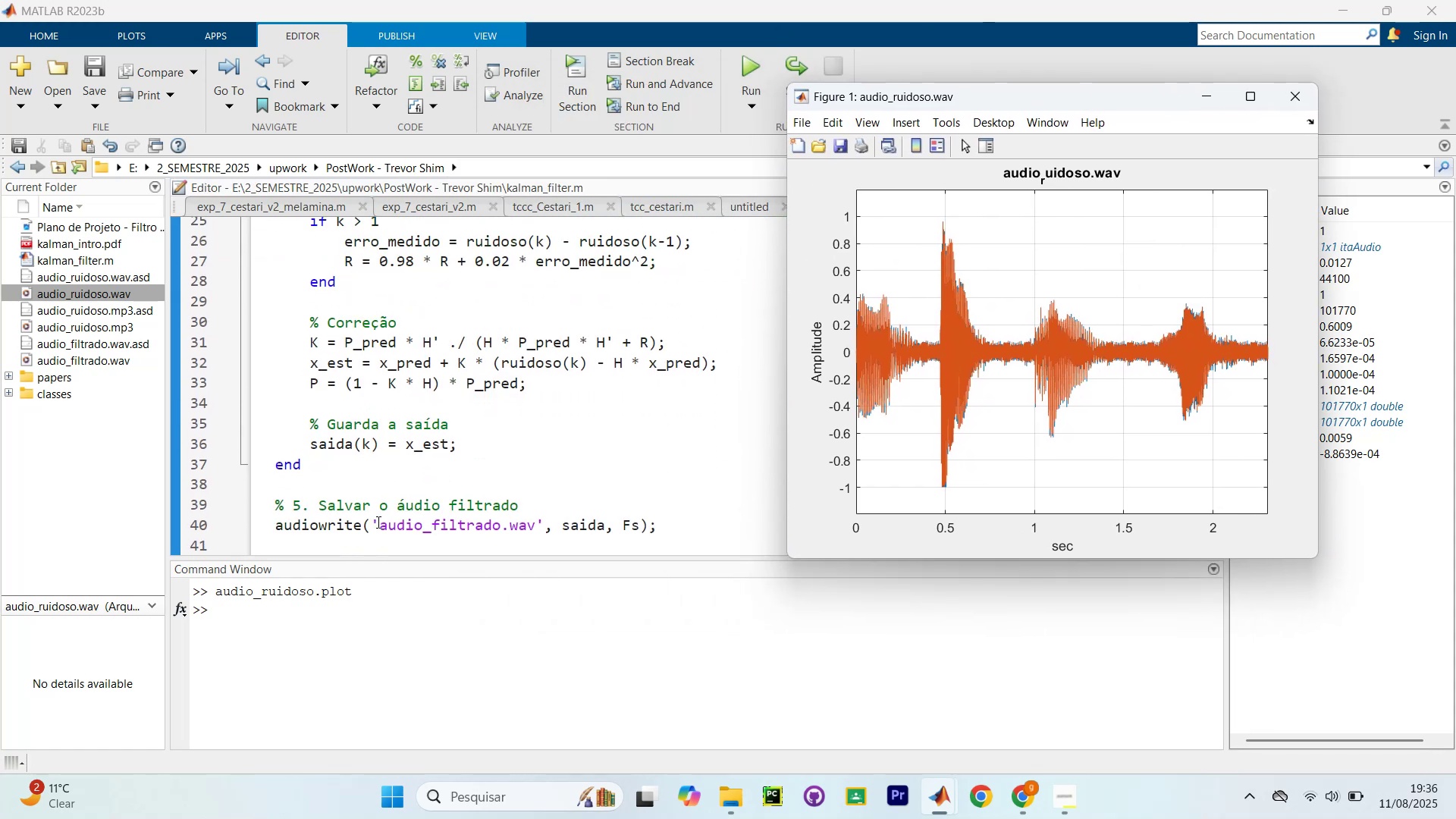 
left_click([382, 523])
 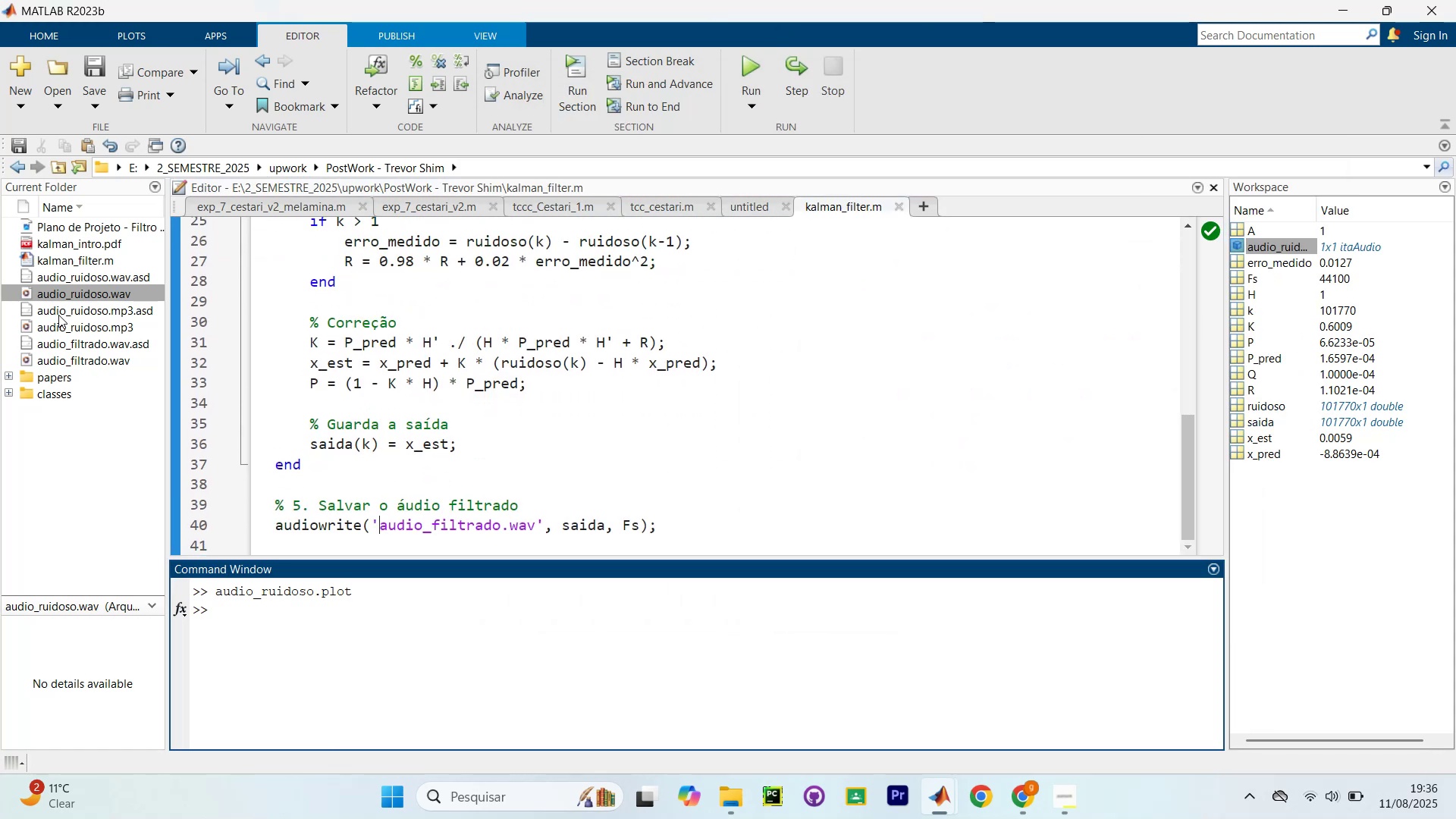 
left_click_drag(start_coordinate=[64, 365], to_coordinate=[501, 669])
 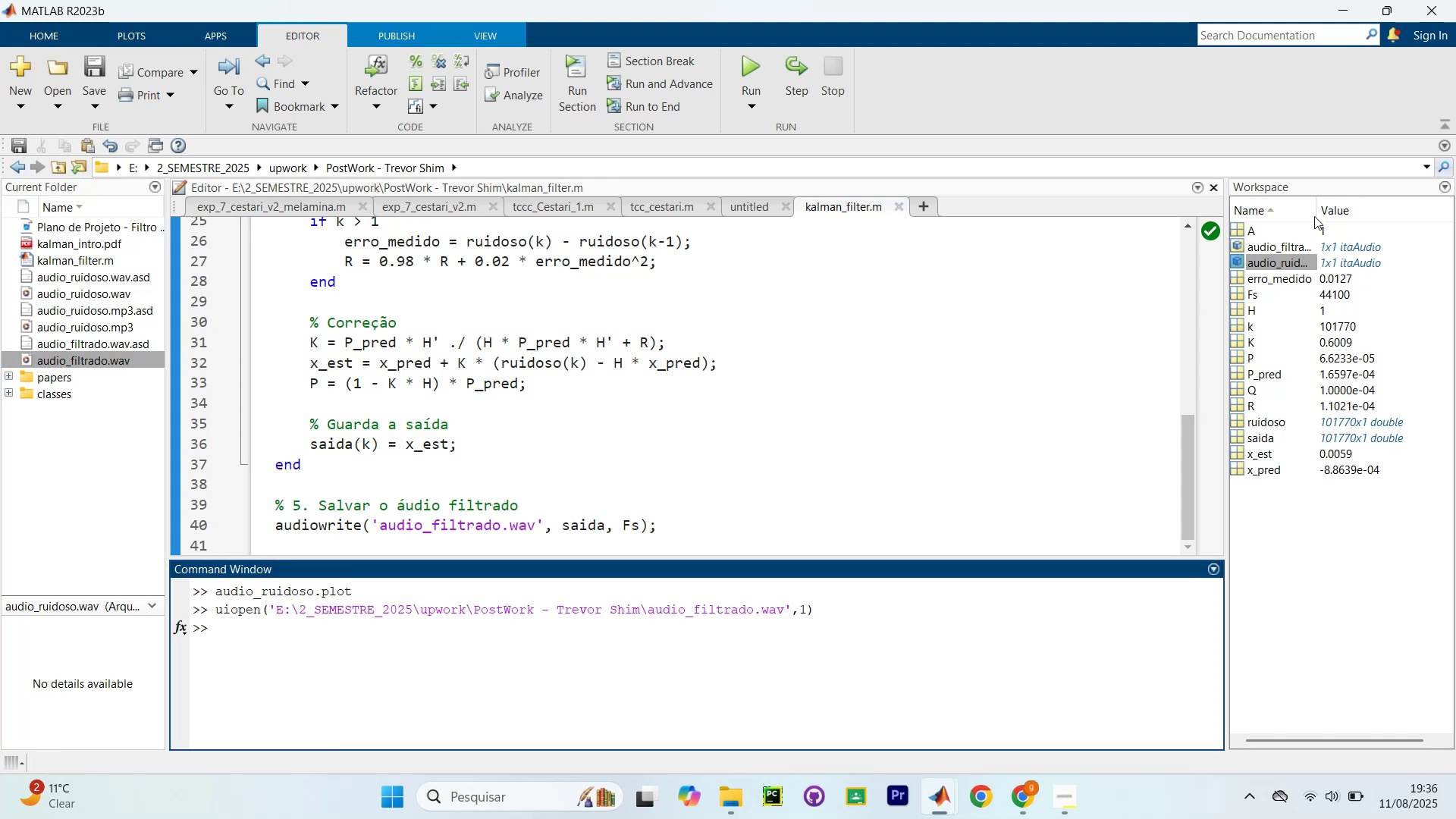 
left_click_drag(start_coordinate=[1297, 249], to_coordinate=[485, 746])
 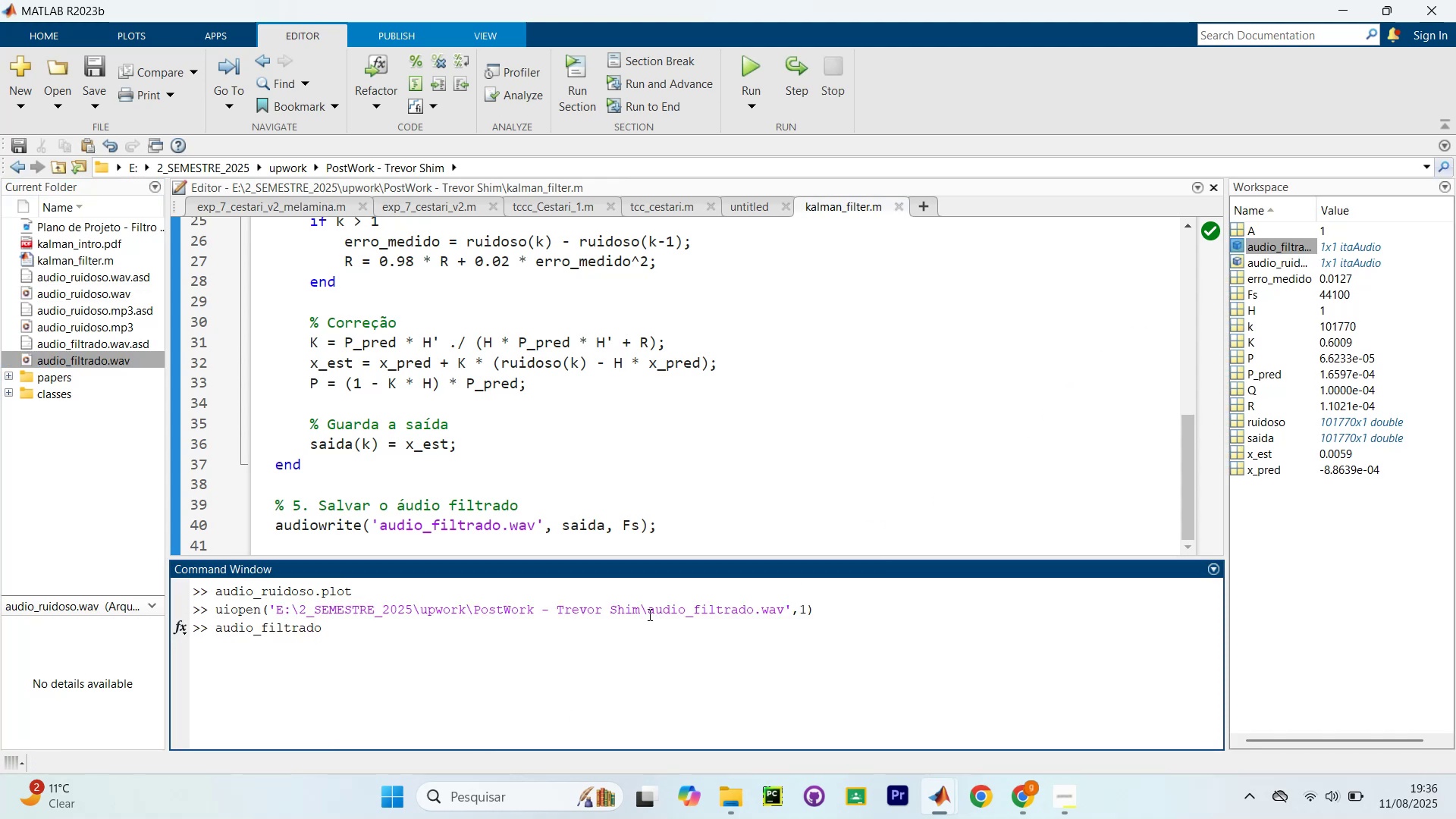 
type(.plot)
 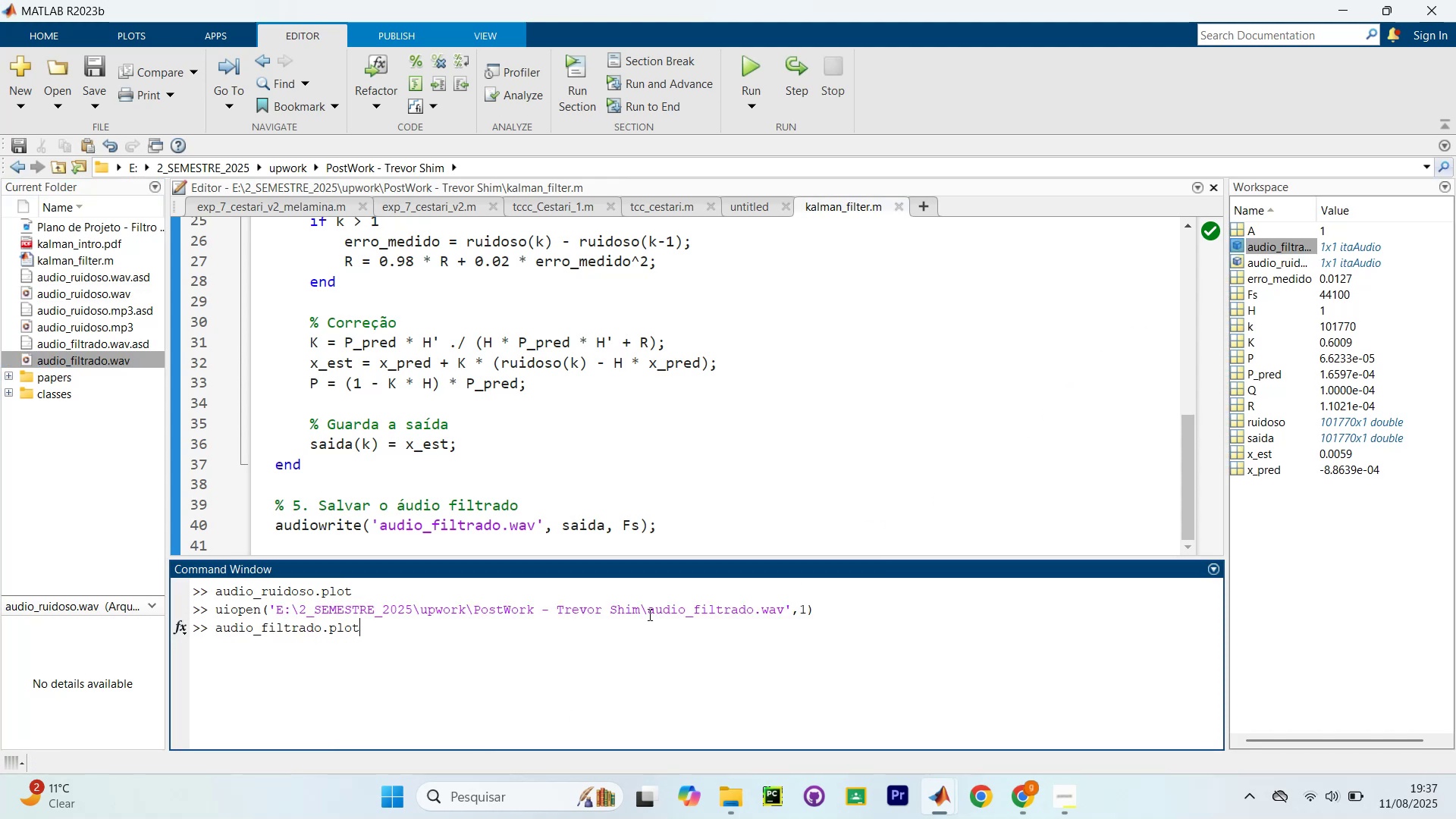 
key(Enter)
 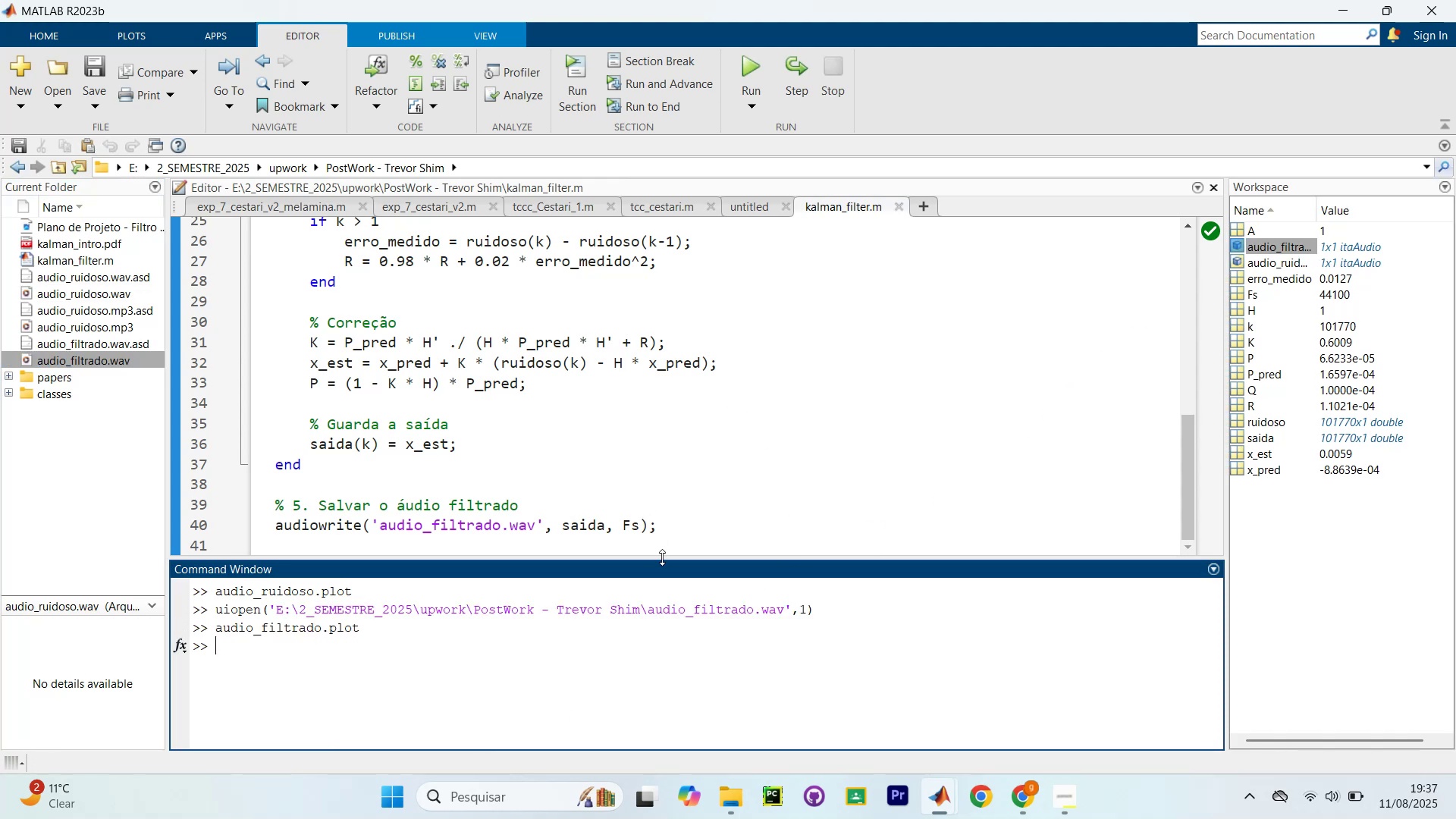 
wait(6.29)
 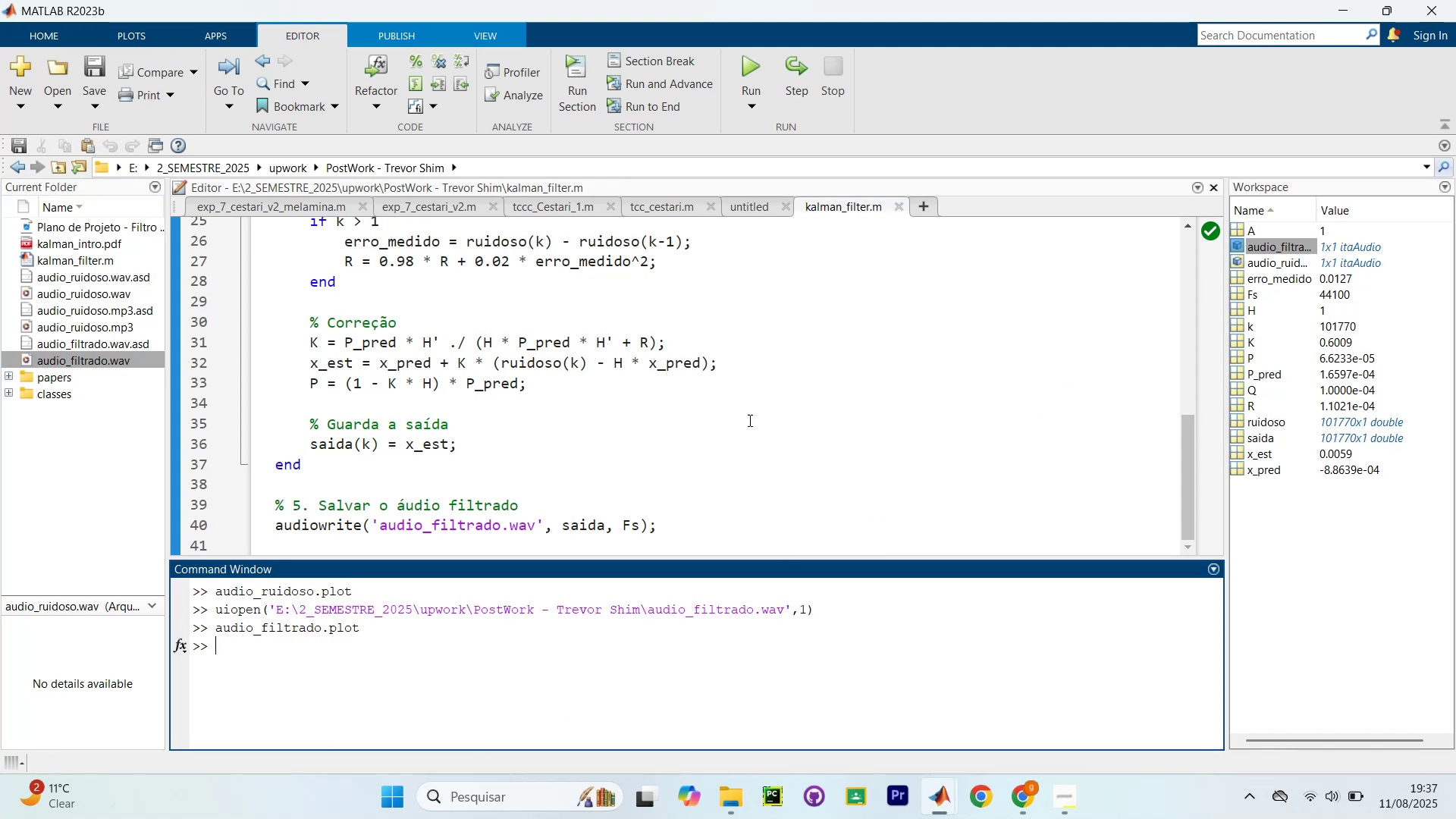 
key(Alt+Tab)
 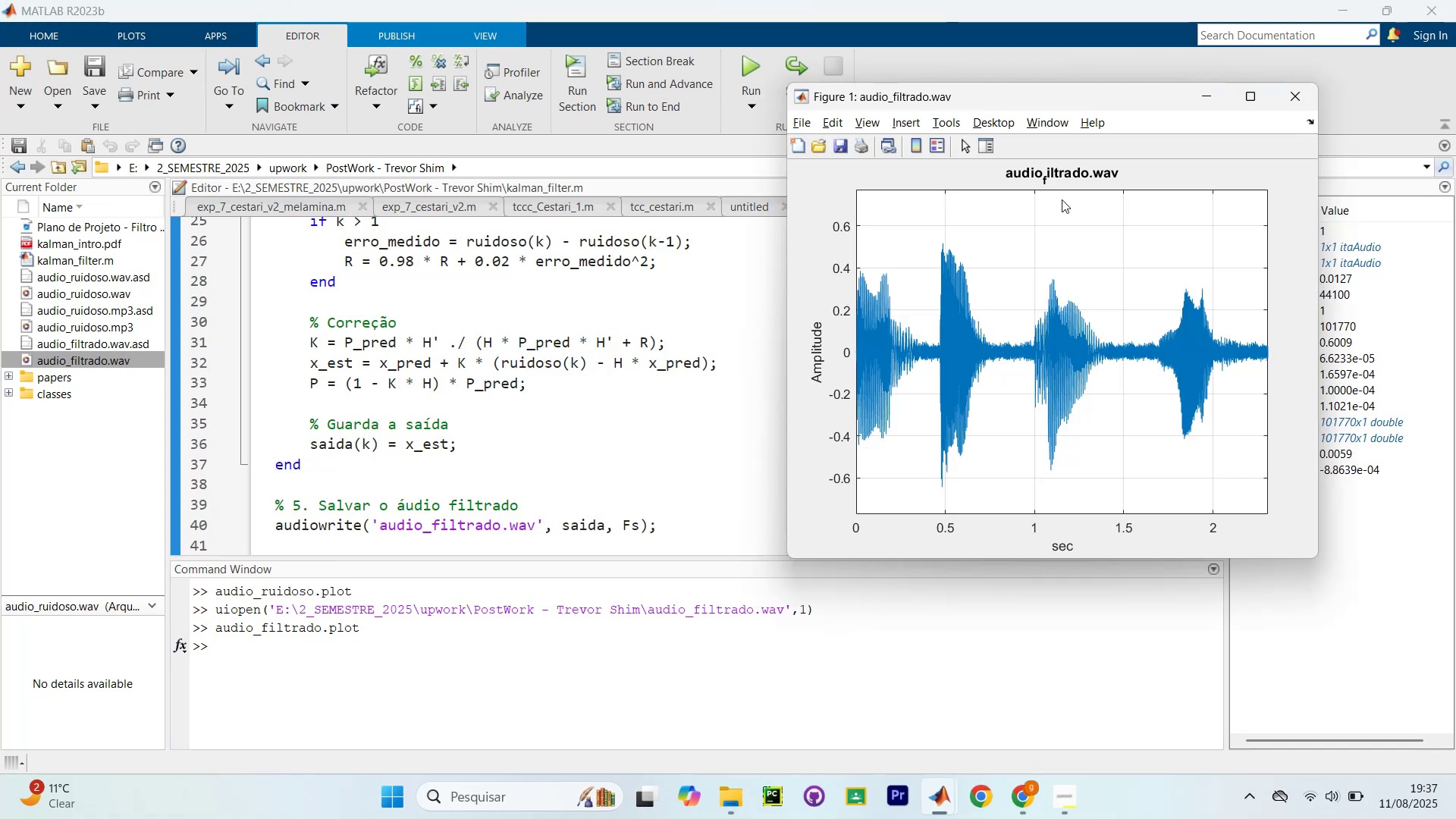 
left_click_drag(start_coordinate=[1107, 100], to_coordinate=[567, 92])
 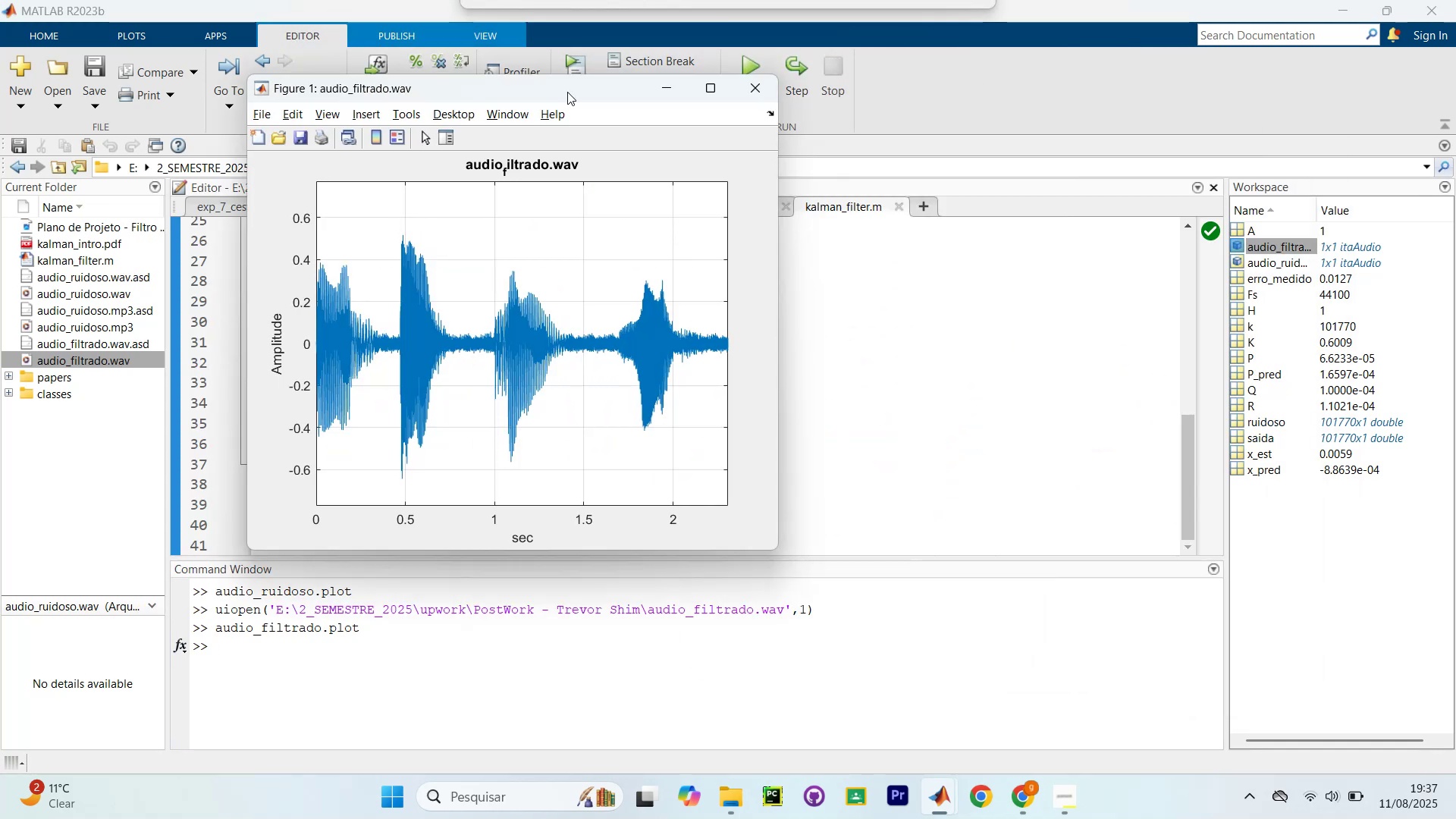 
key(Alt+Tab)
 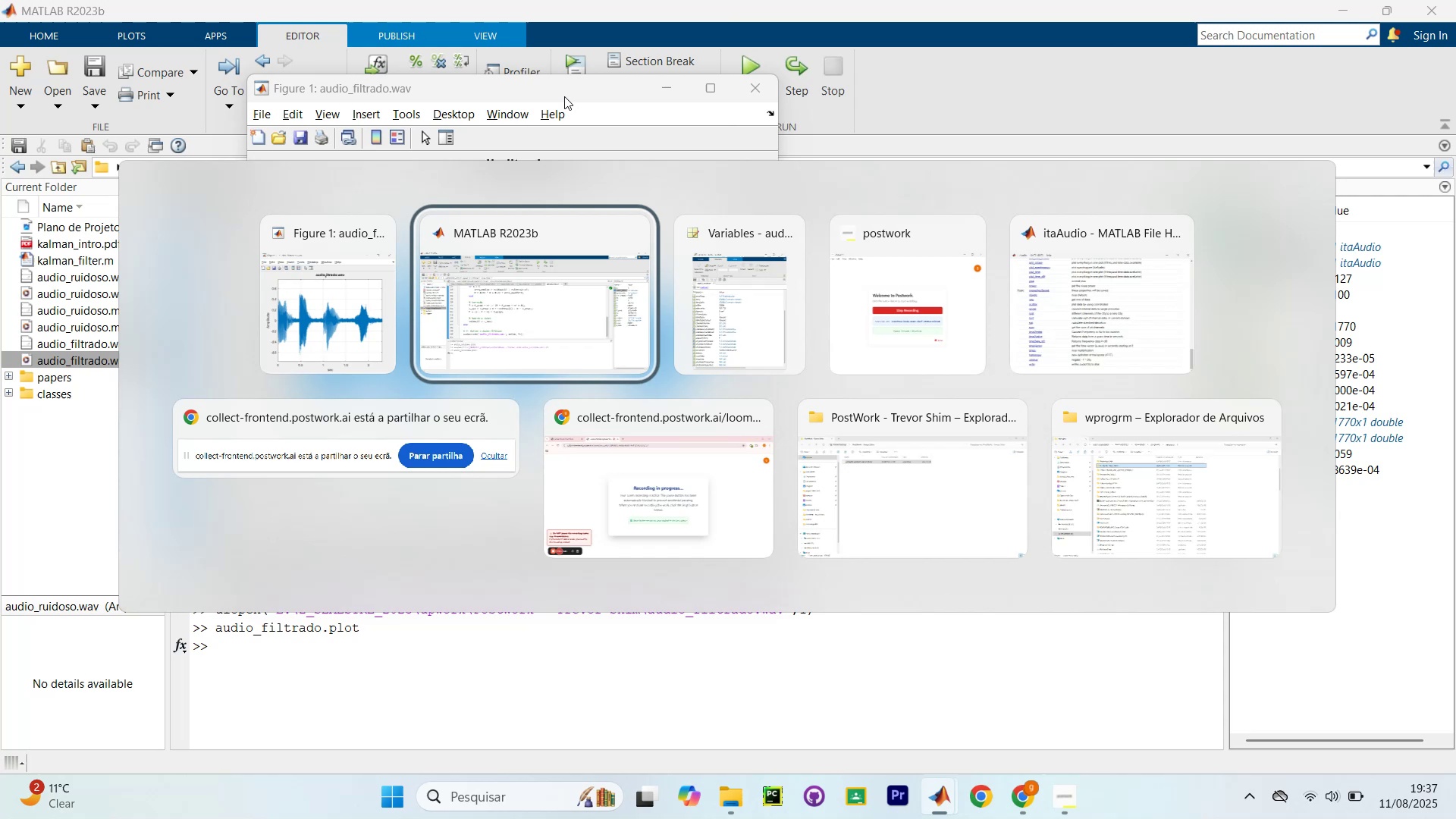 
hold_key(key=AltLeft, duration=0.37)
 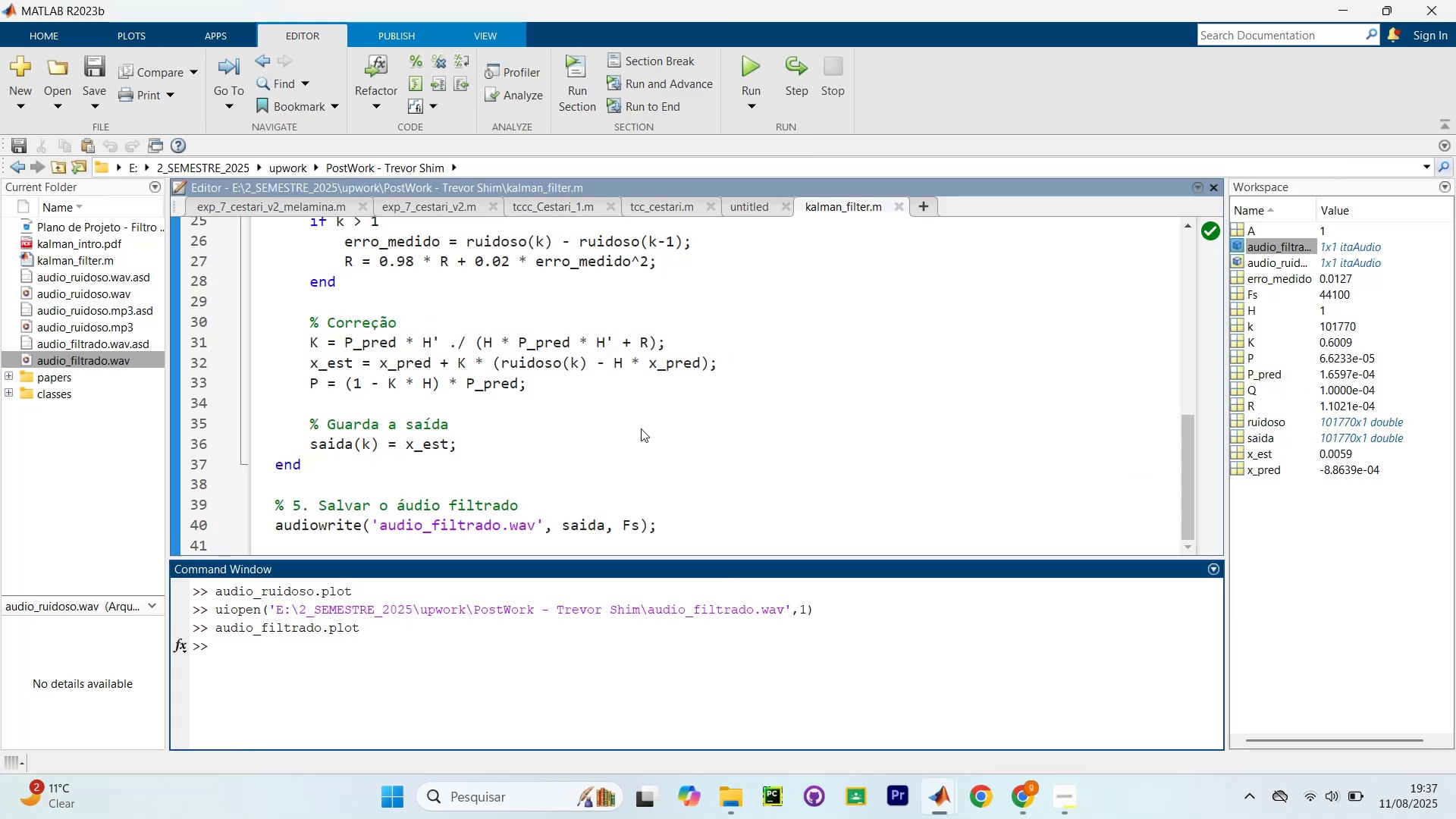 
scroll: coordinate [673, 429], scroll_direction: down, amount: 5.0
 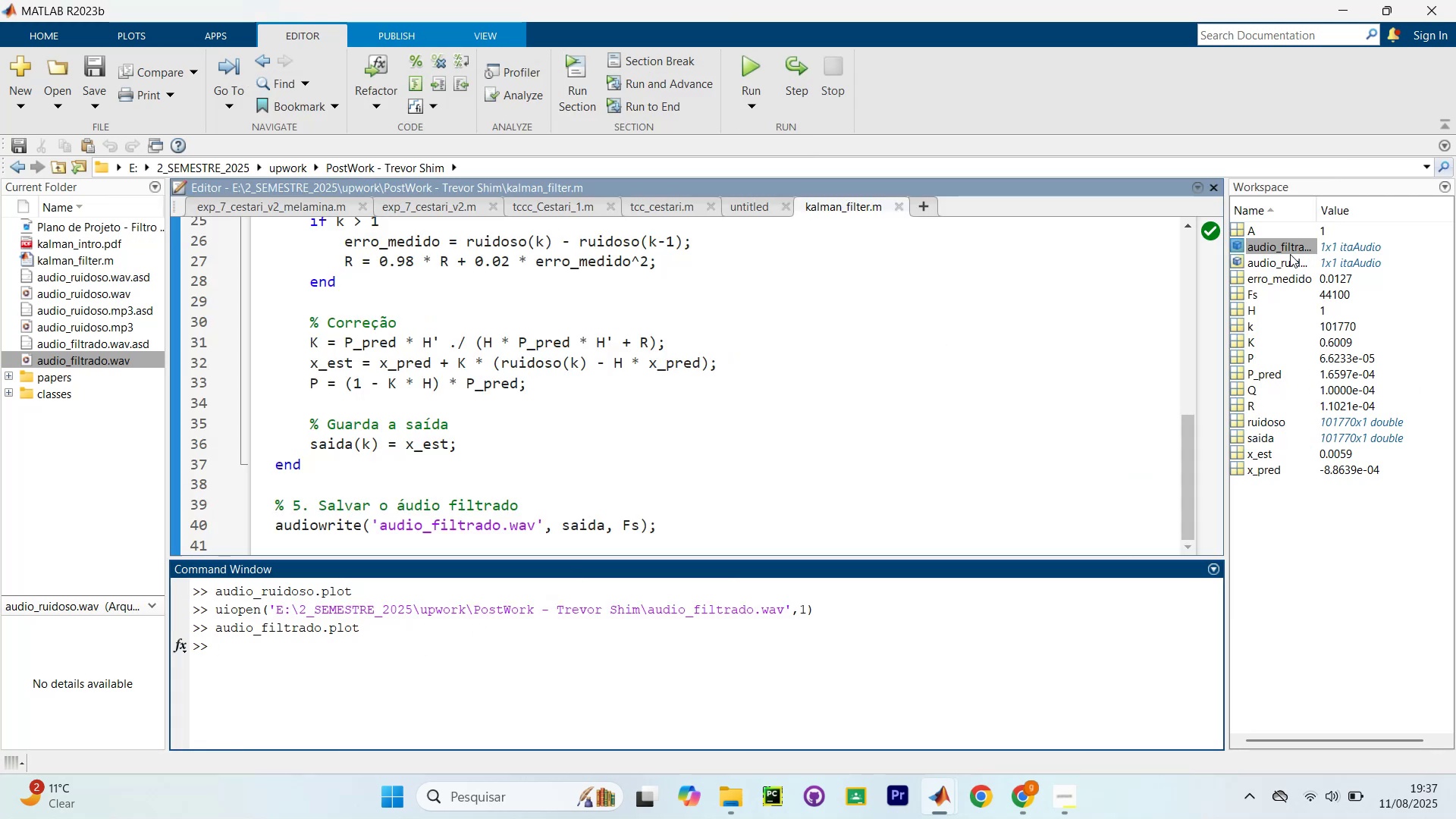 
left_click_drag(start_coordinate=[1277, 270], to_coordinate=[267, 702])
 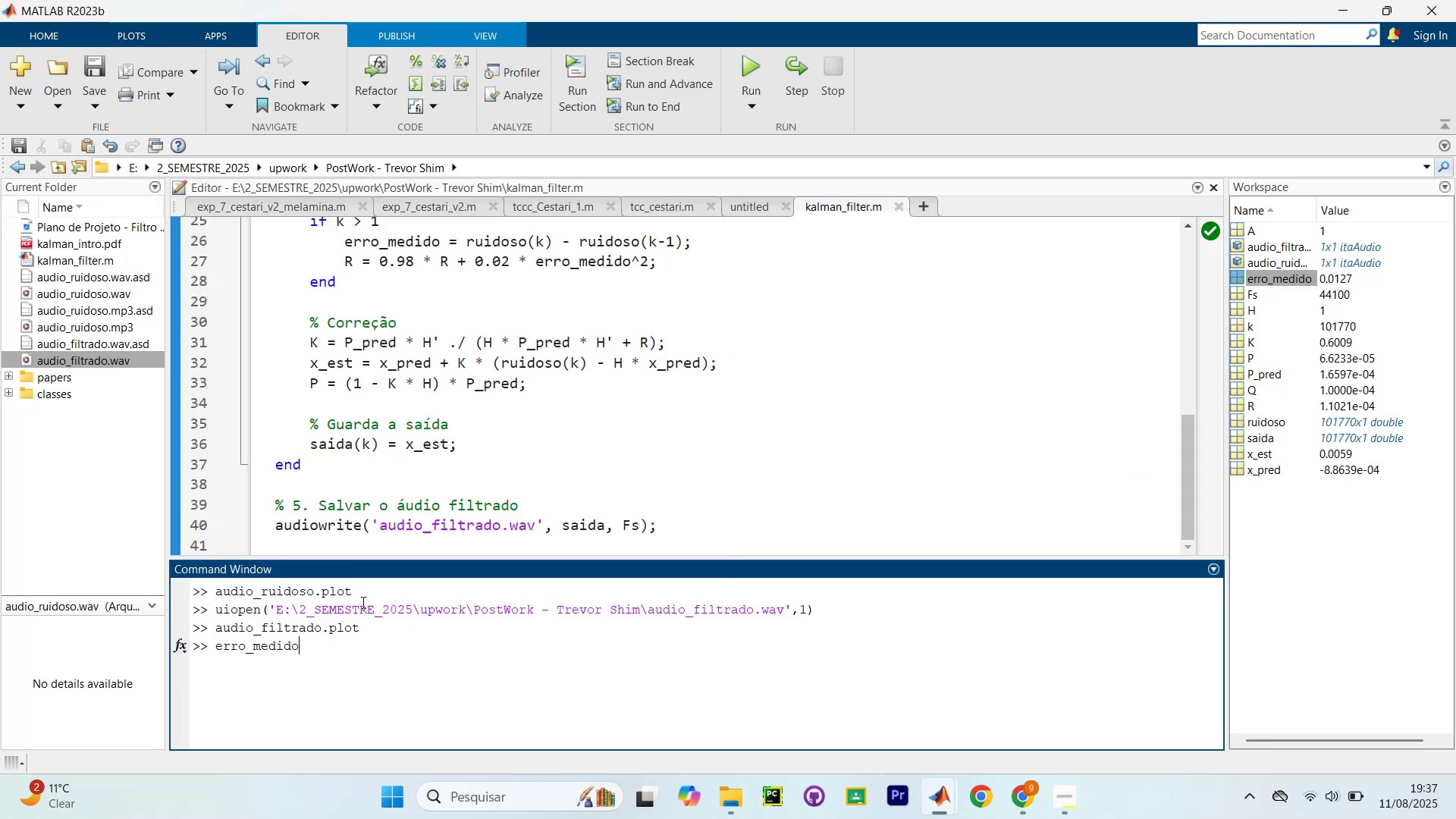 
key(Control+Z)
 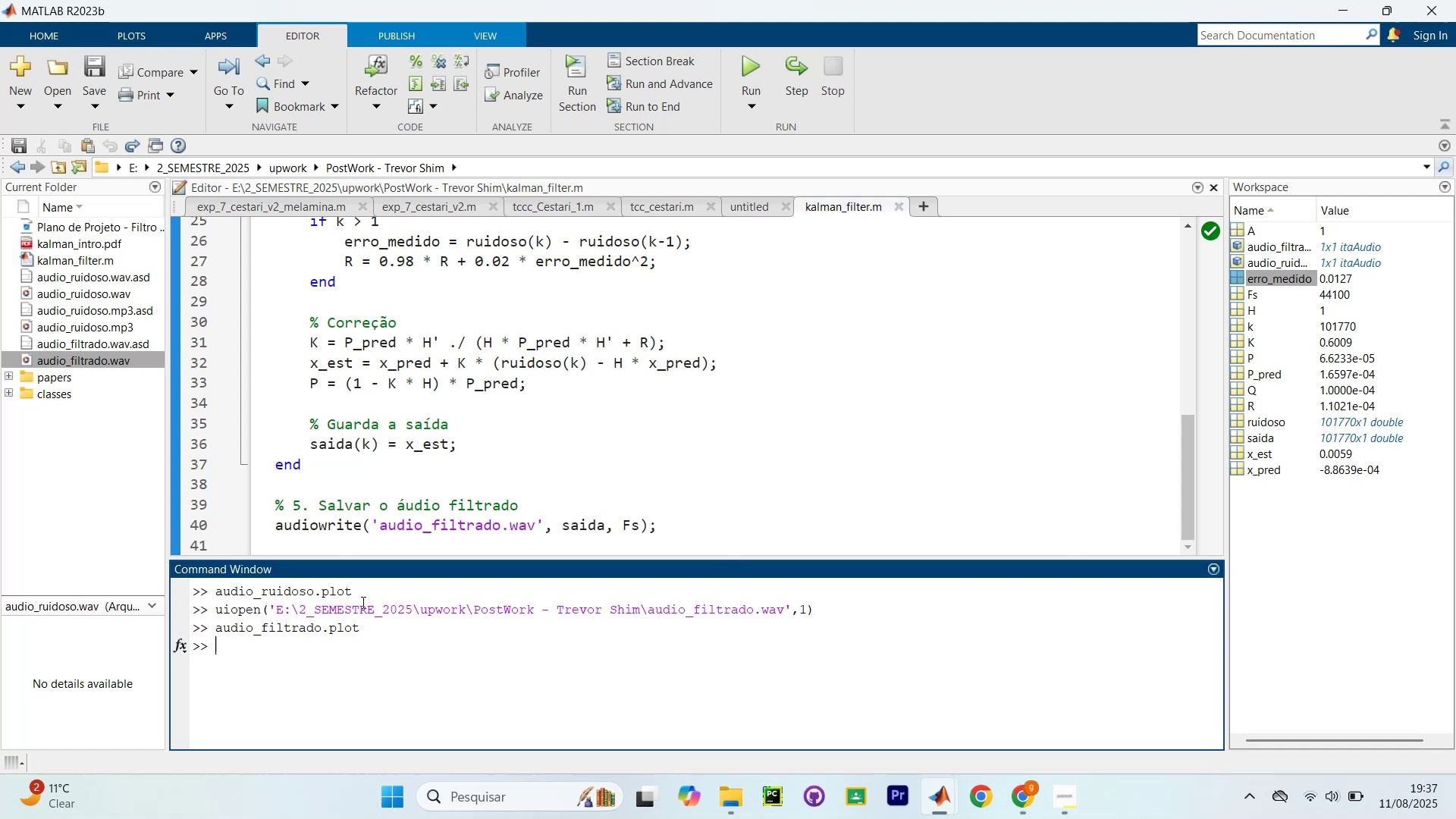 
left_click_drag(start_coordinate=[379, 598], to_coordinate=[193, 596])
 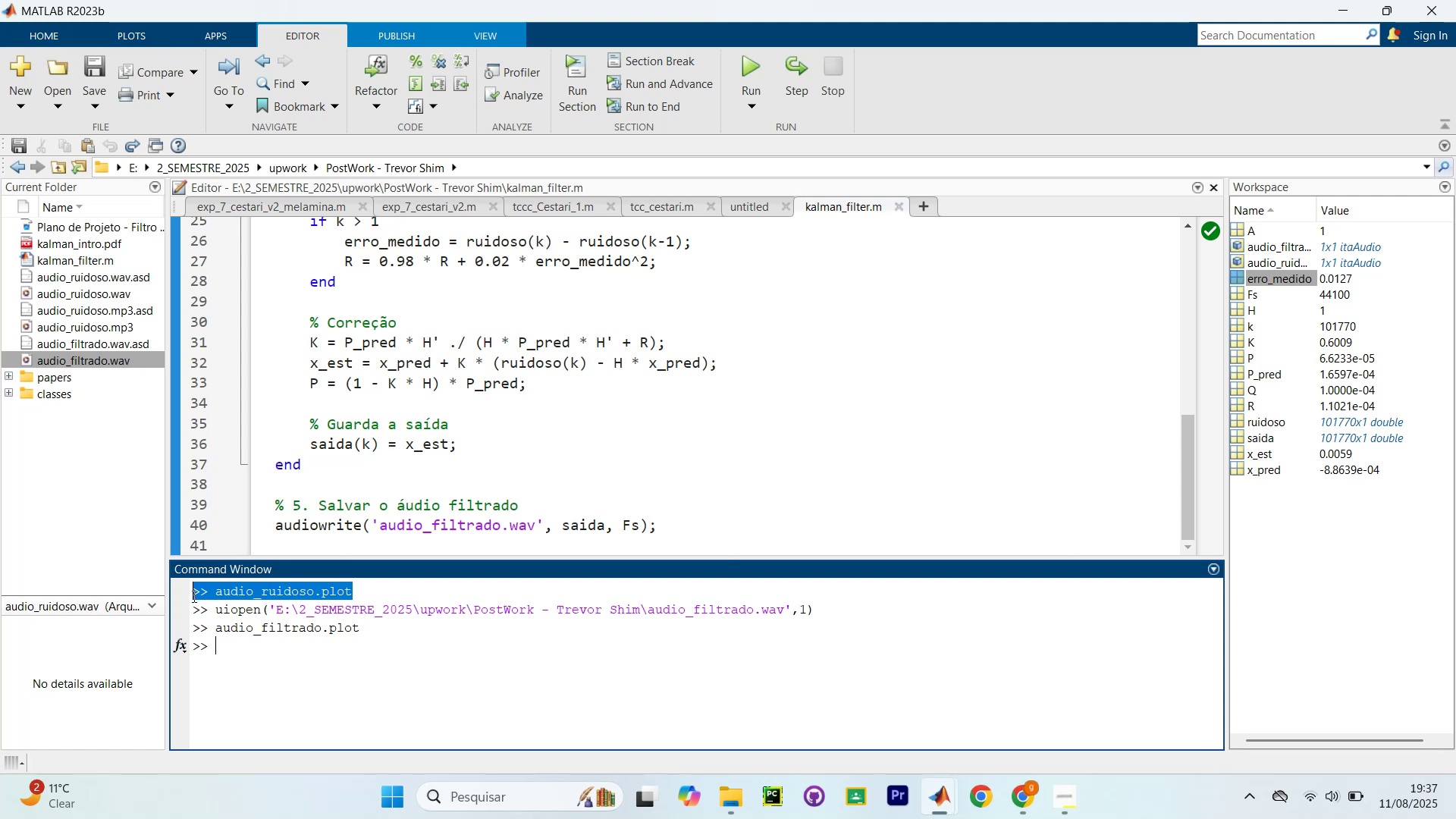 
key(Control+C)
 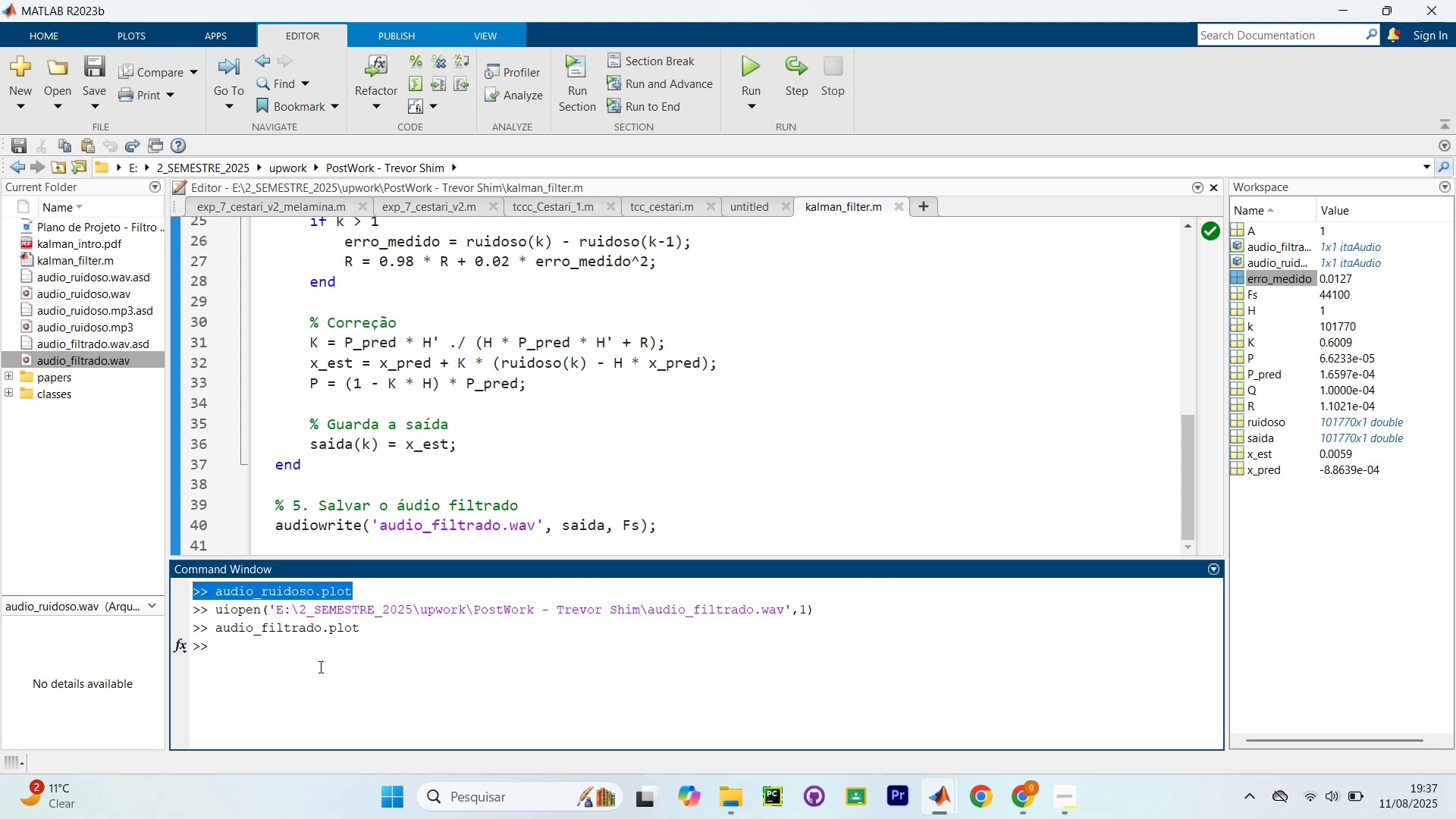 
left_click([319, 667])
 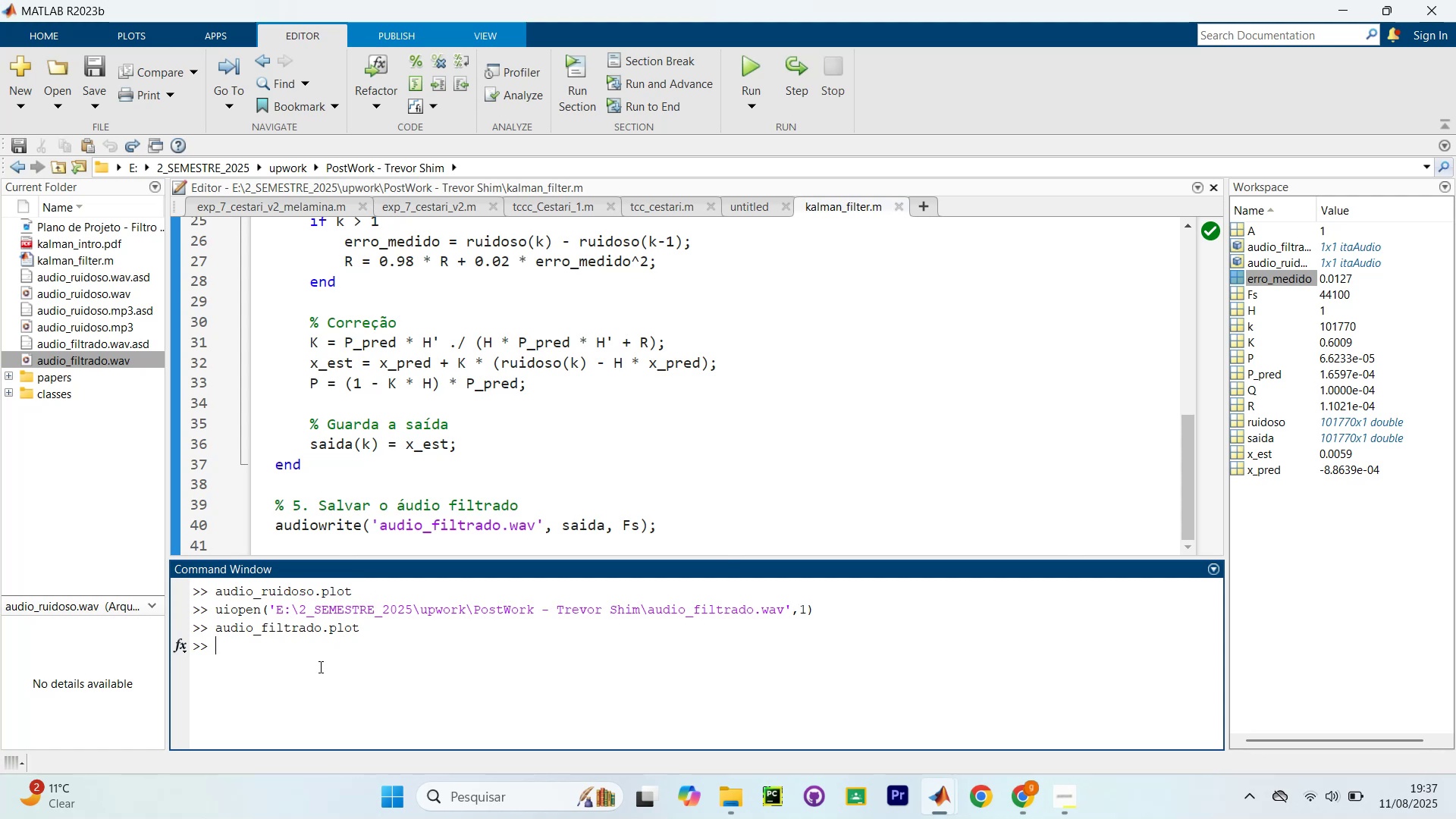 
key(Control+V)
 